 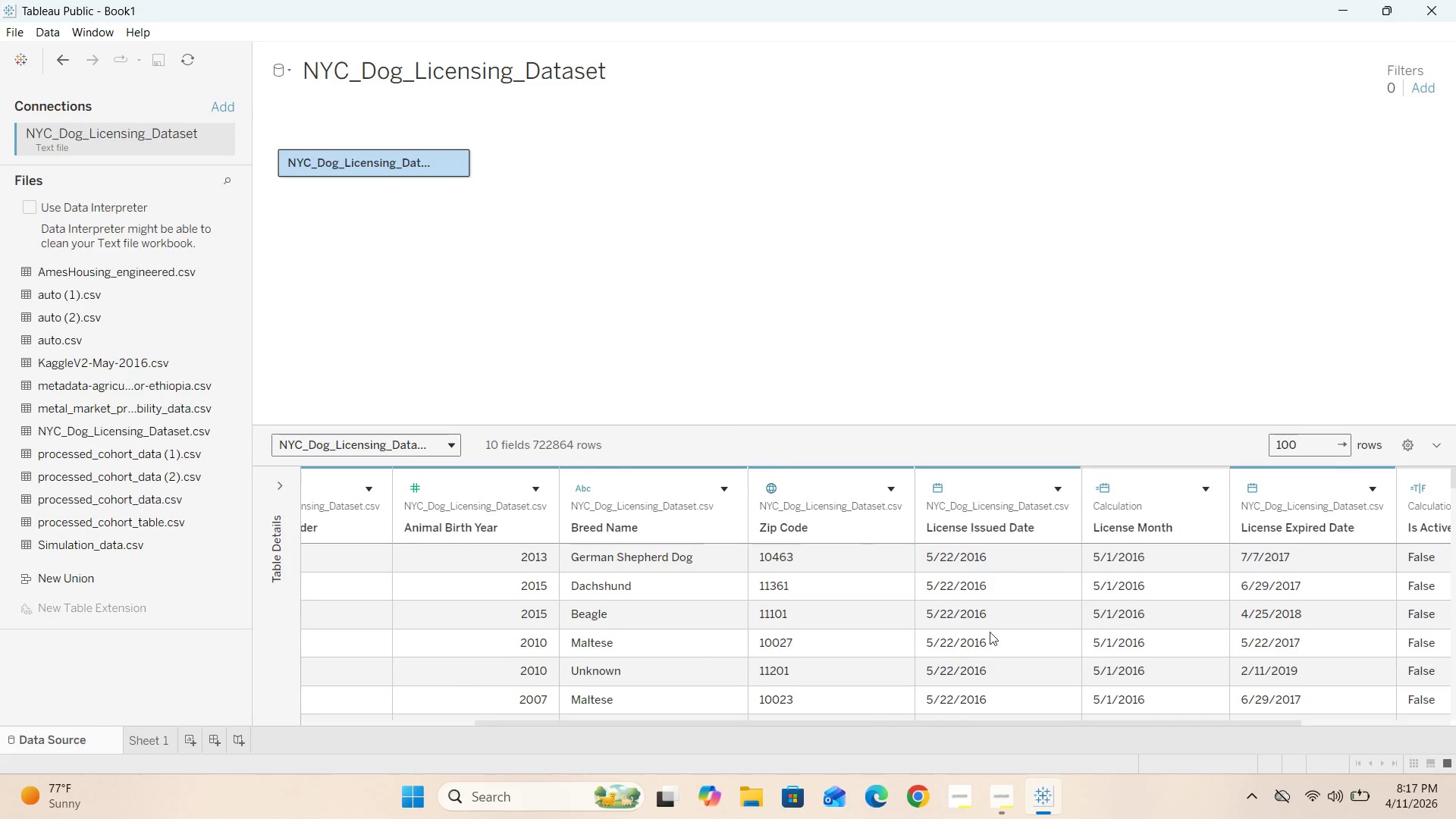 
left_click([992, 503])
 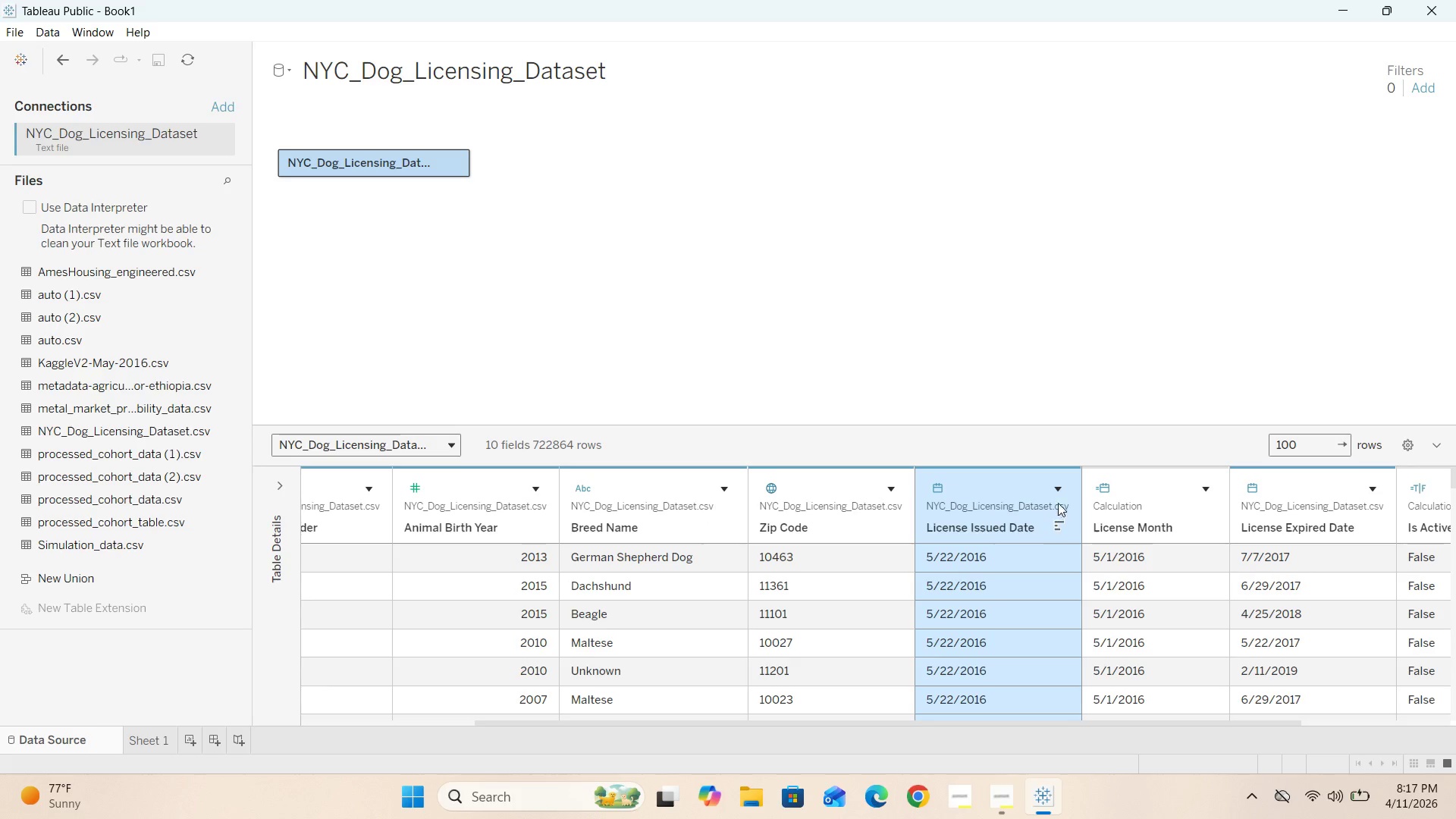 
left_click([1056, 488])
 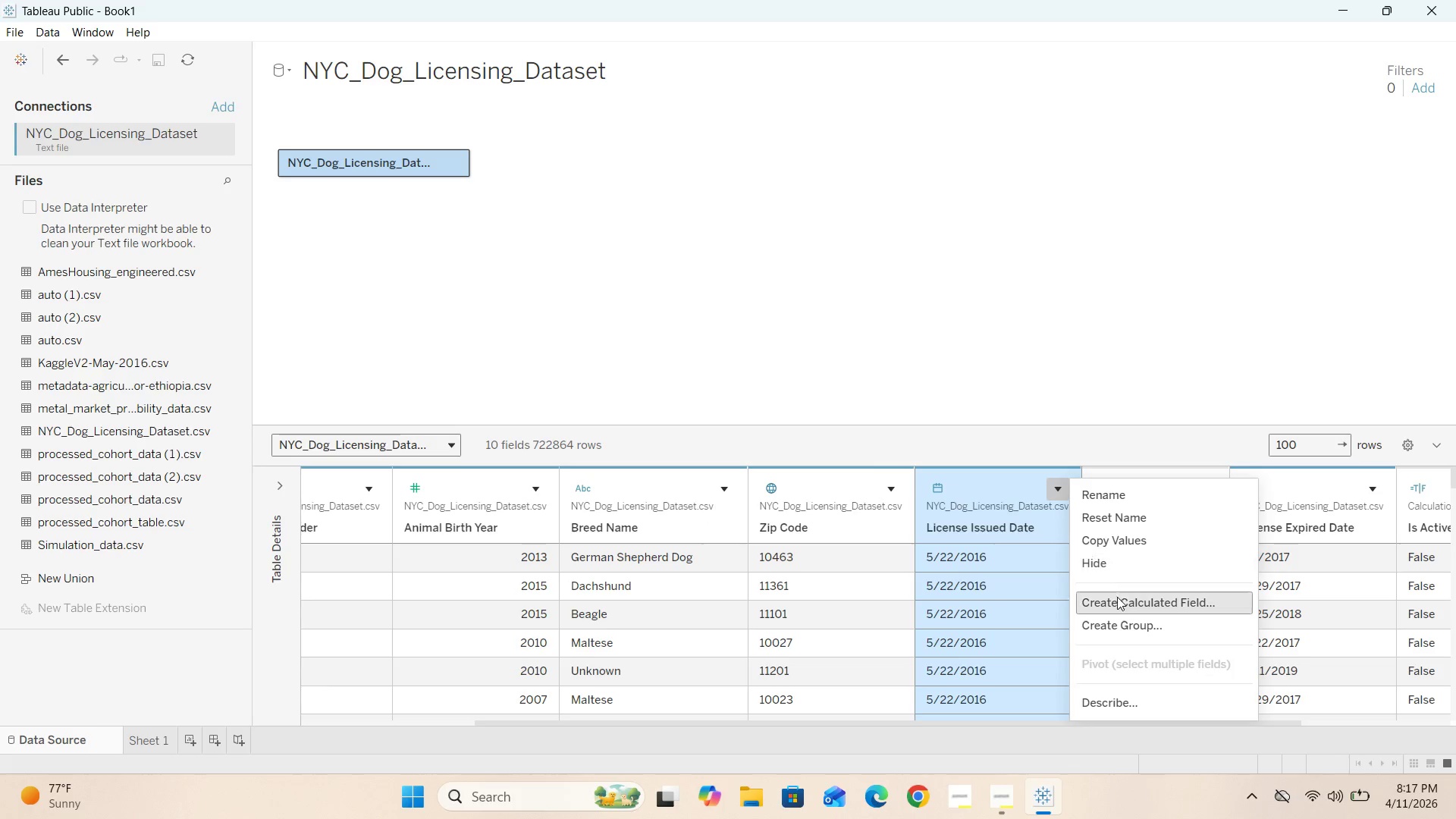 
left_click([1118, 601])
 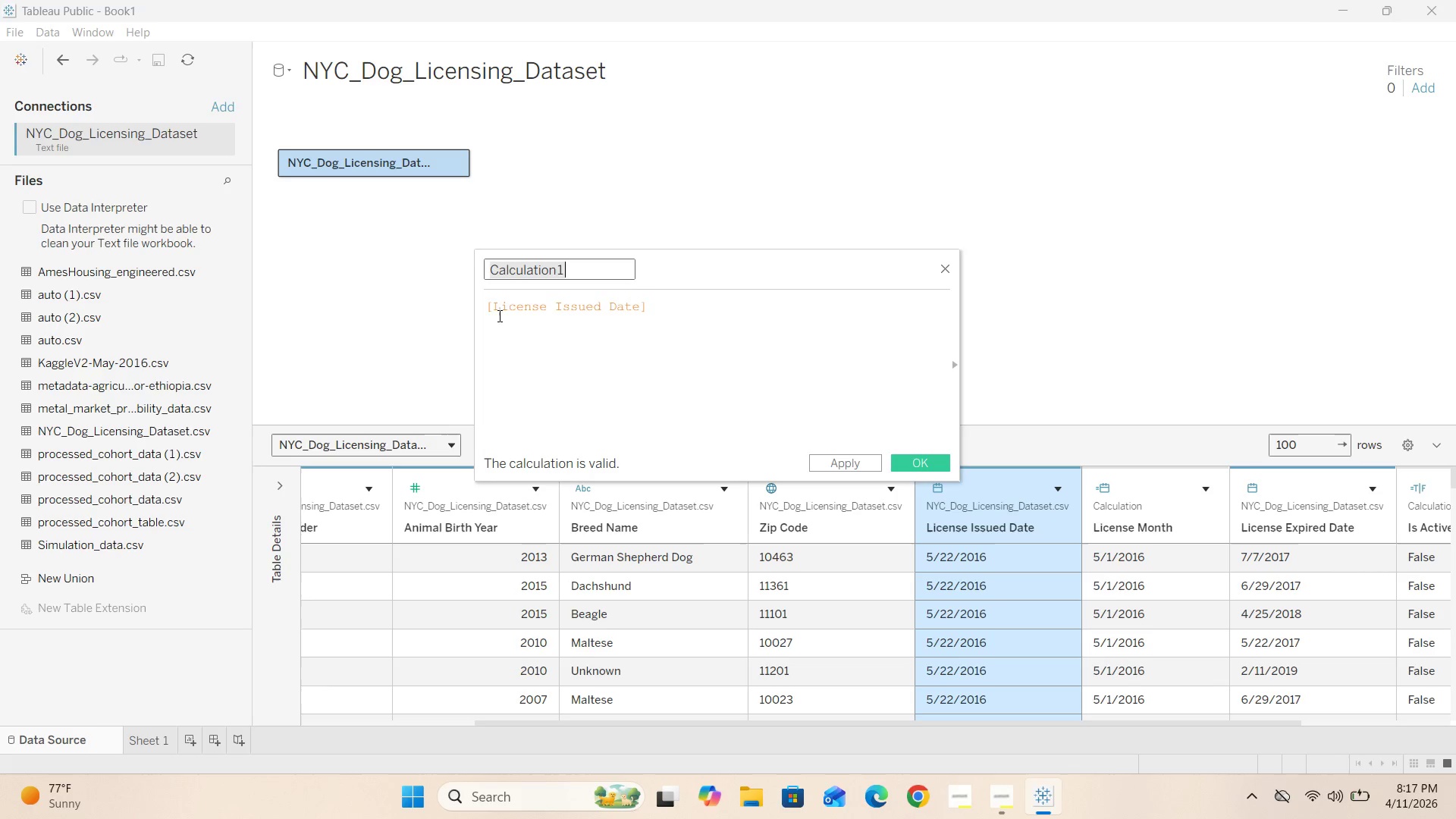 
left_click([488, 309])
 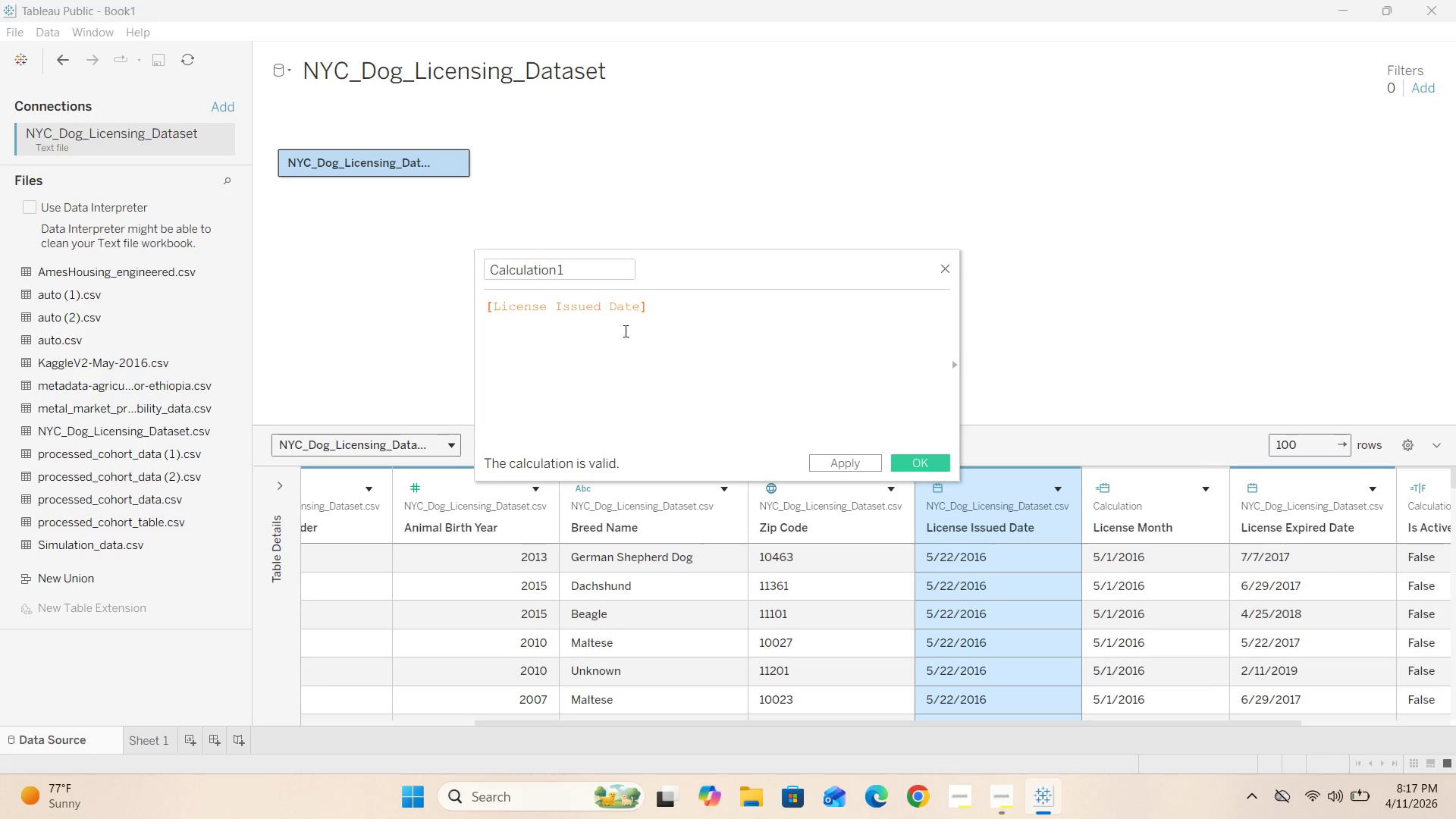 
left_click([664, 312])
 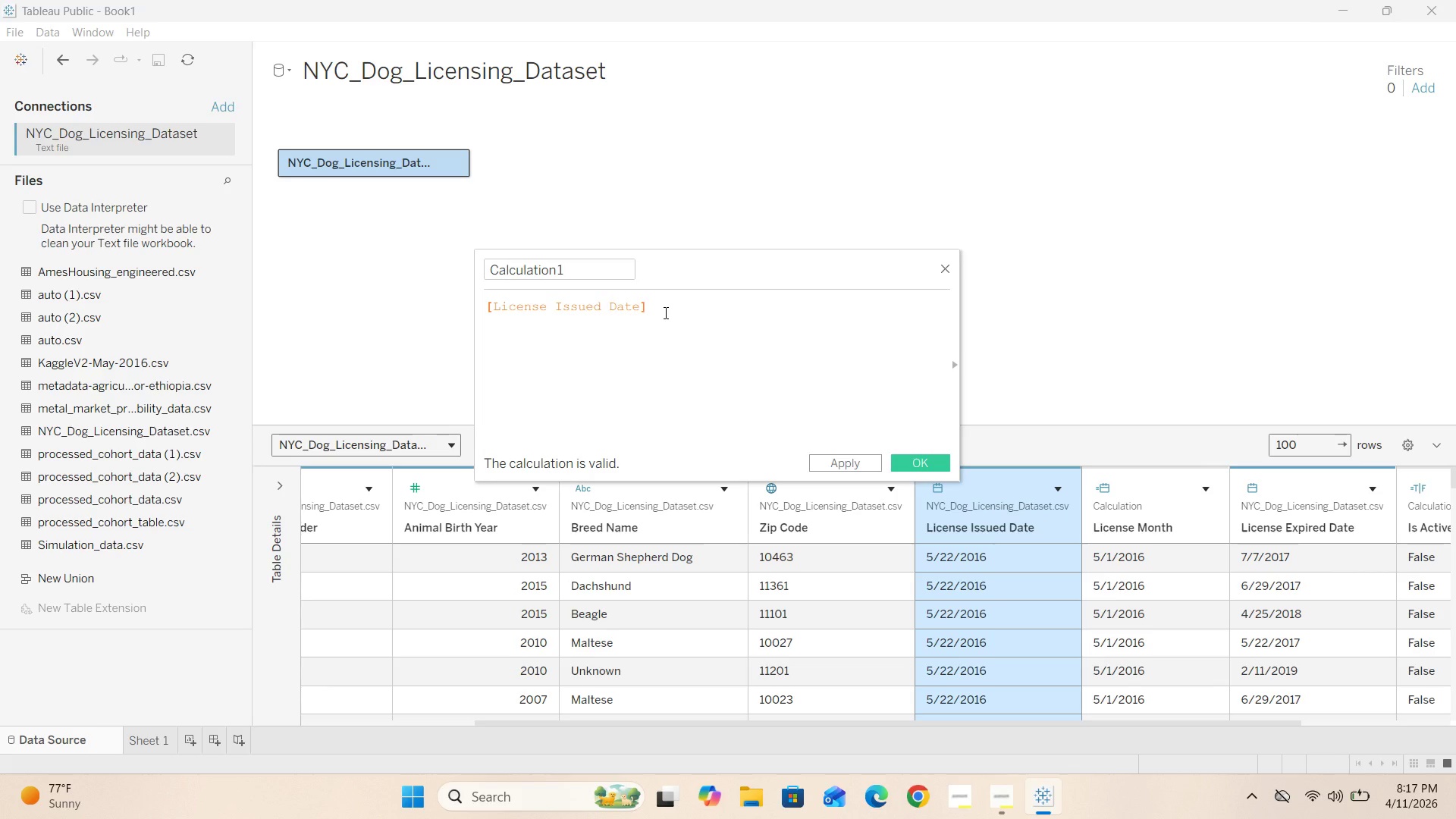 
key(Period)
 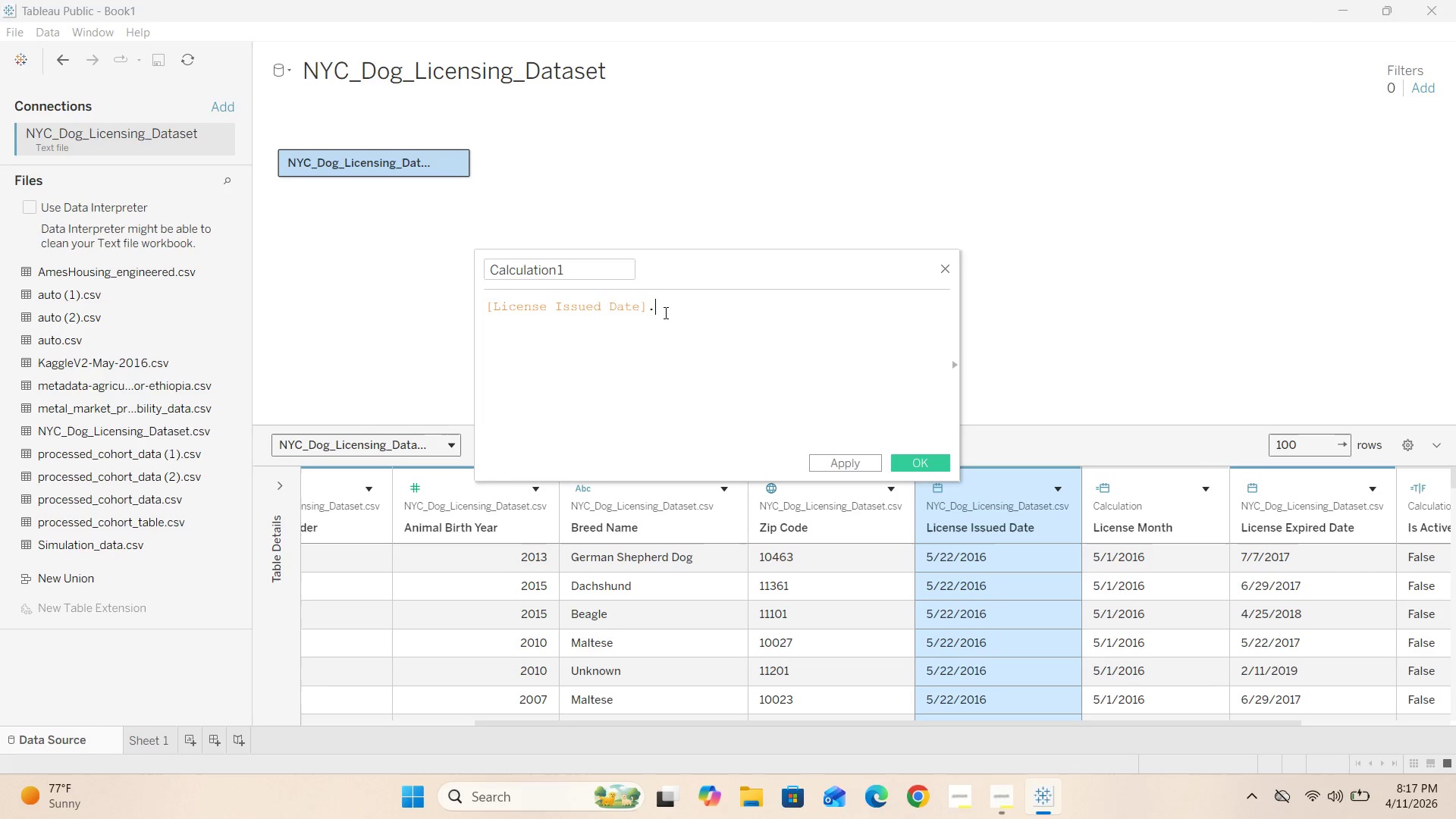 
key(Equal)
 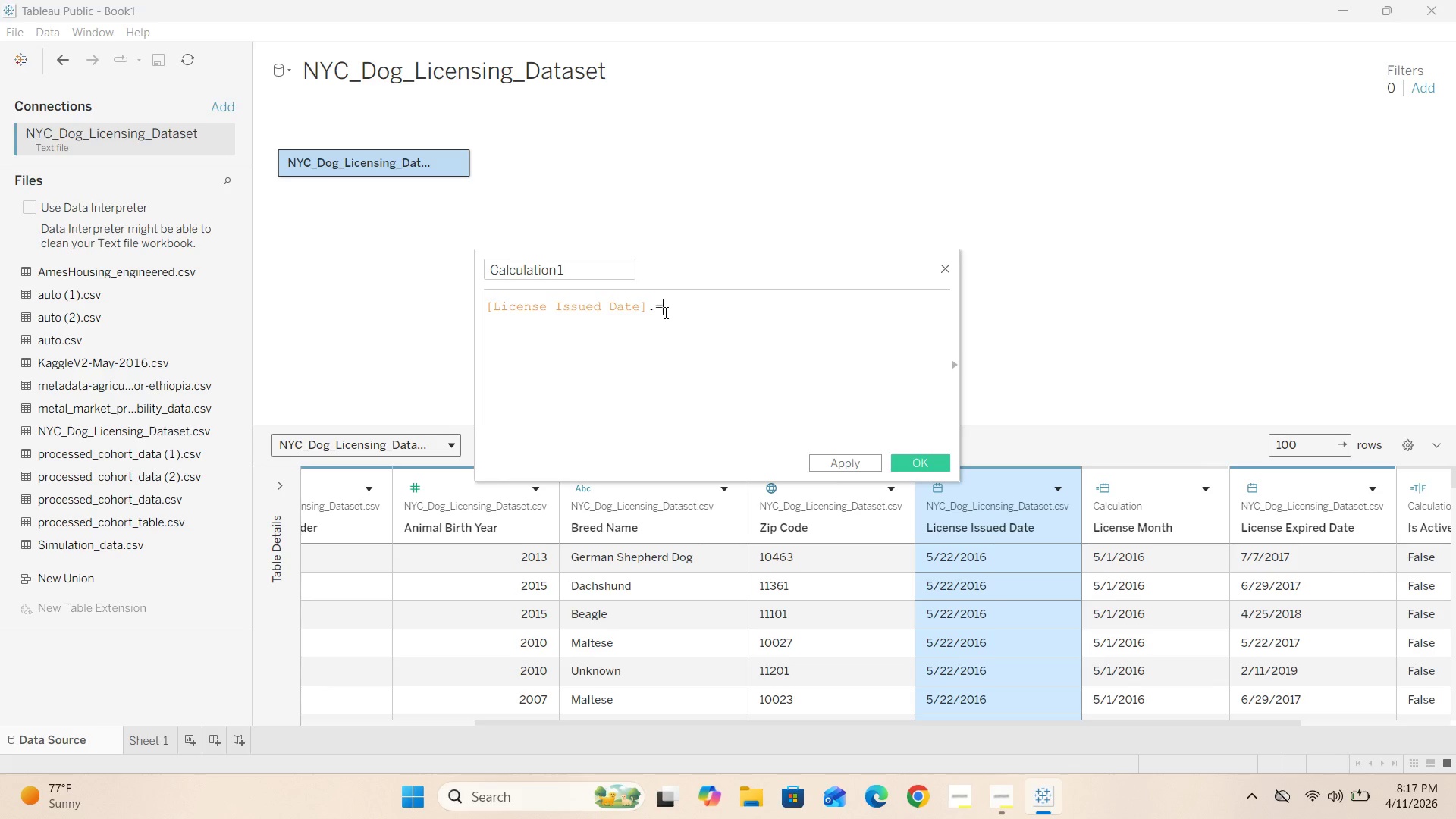 
key(Backspace)
 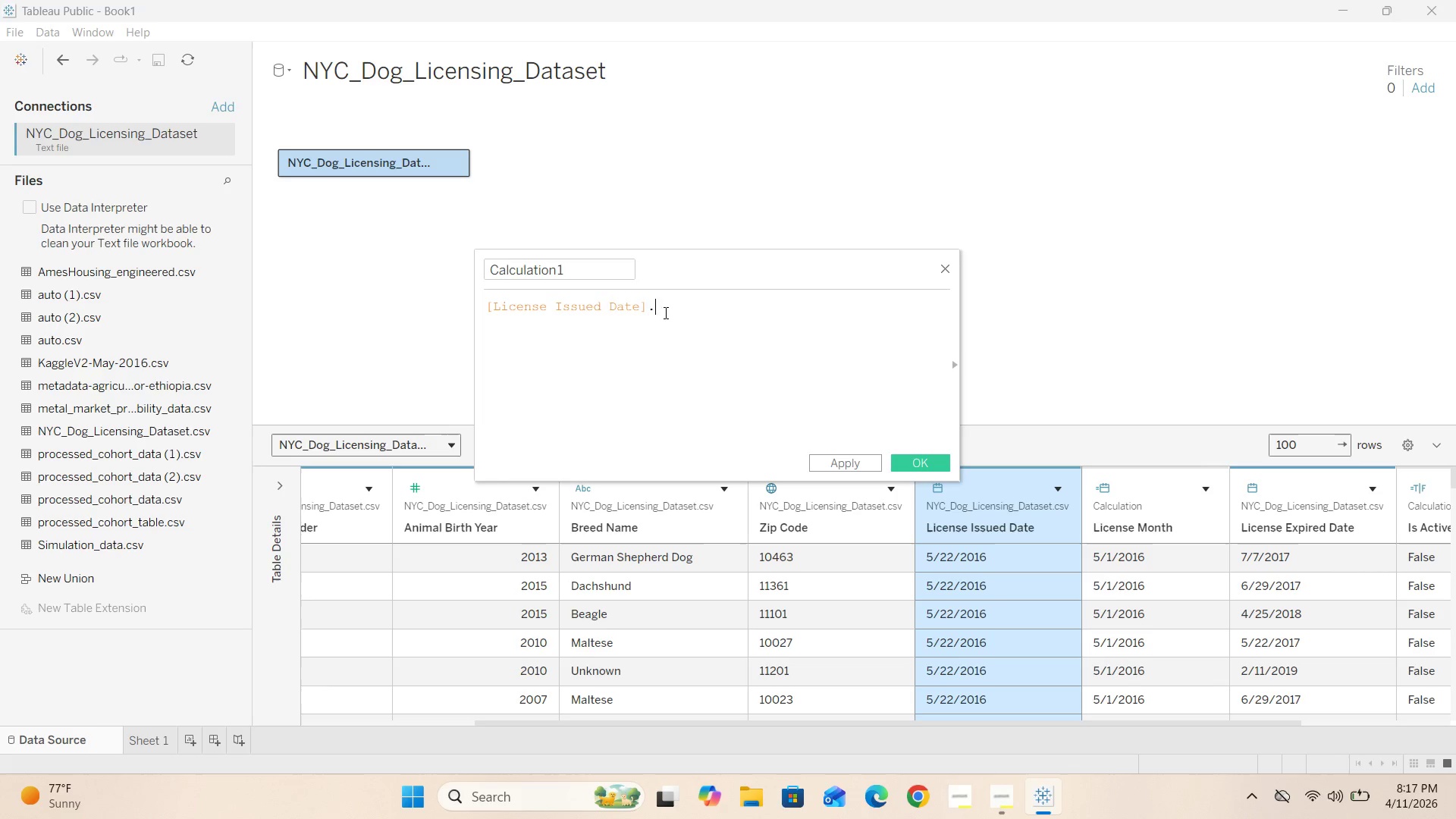 
key(Backspace)
 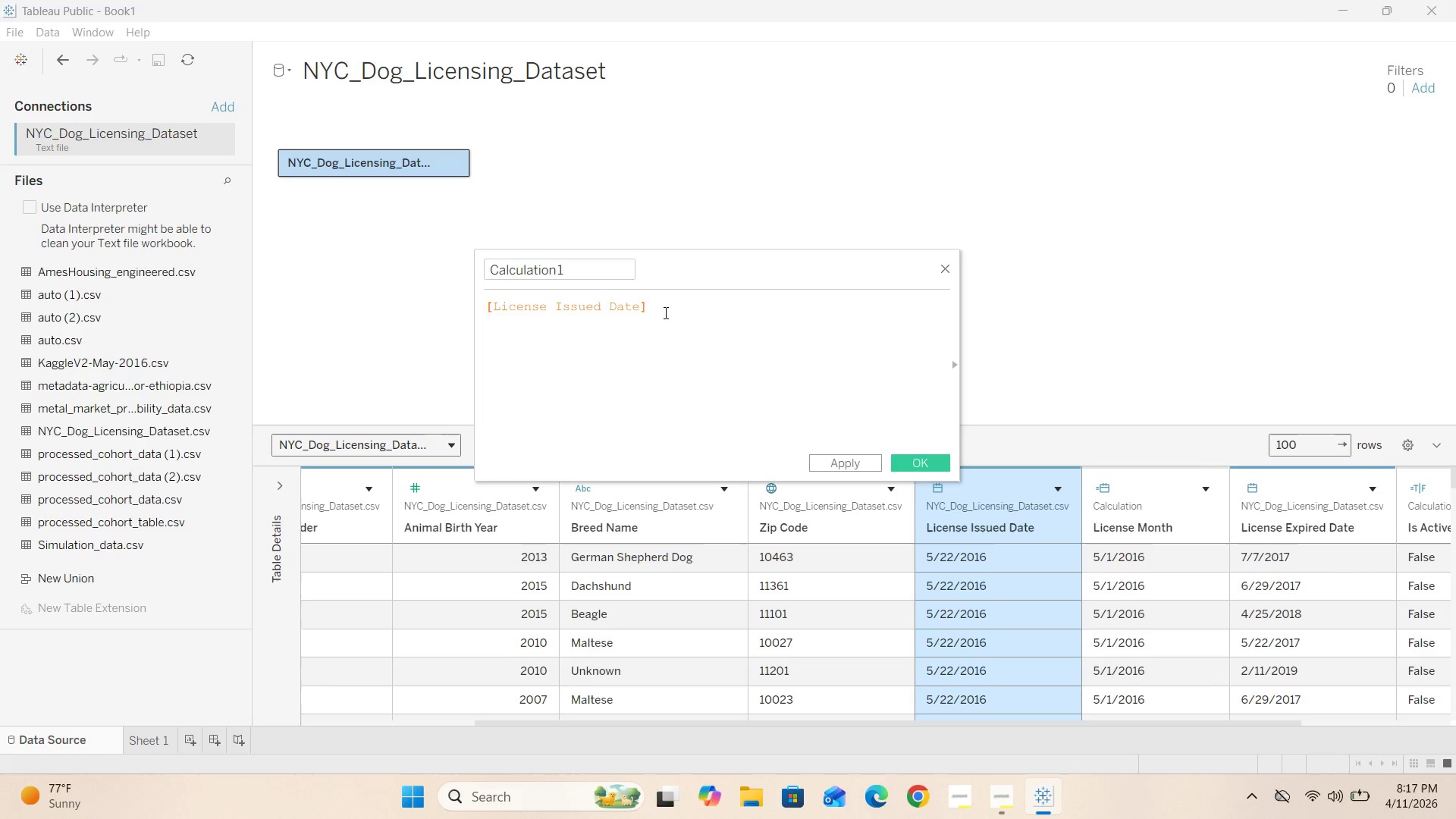 
key(Shift+Period)
 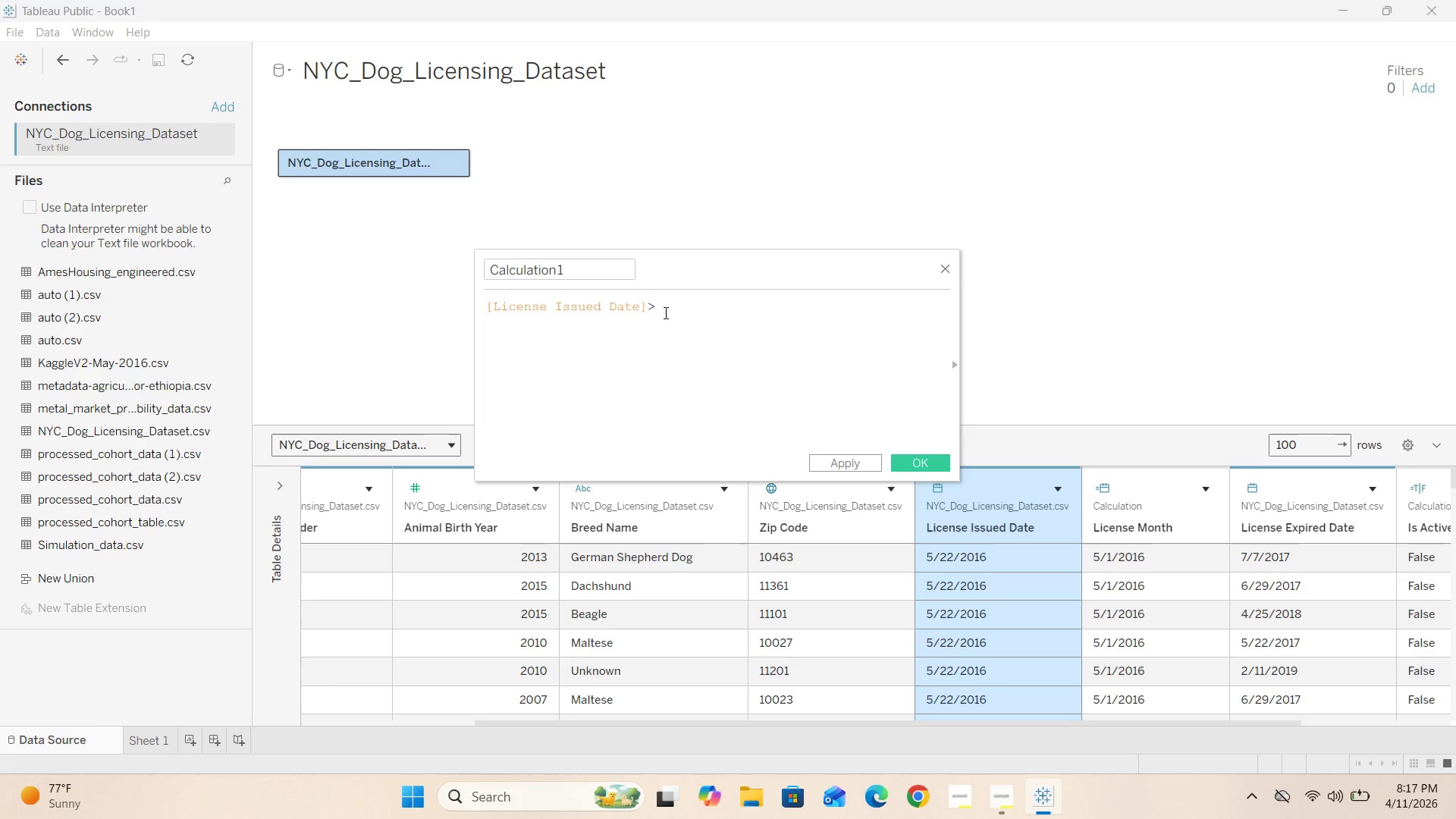 
key(Equal)
 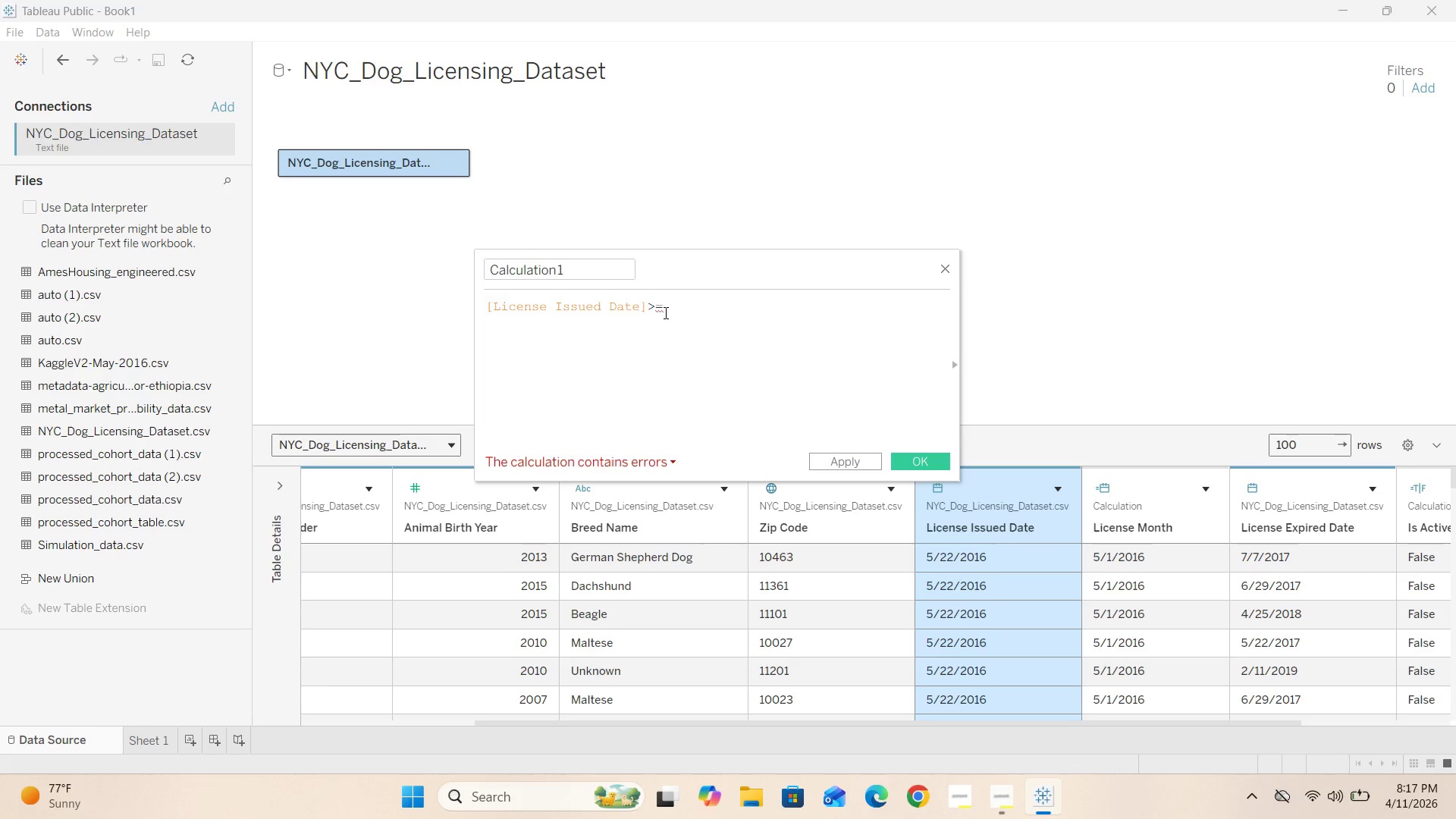 
type(dateadd)
 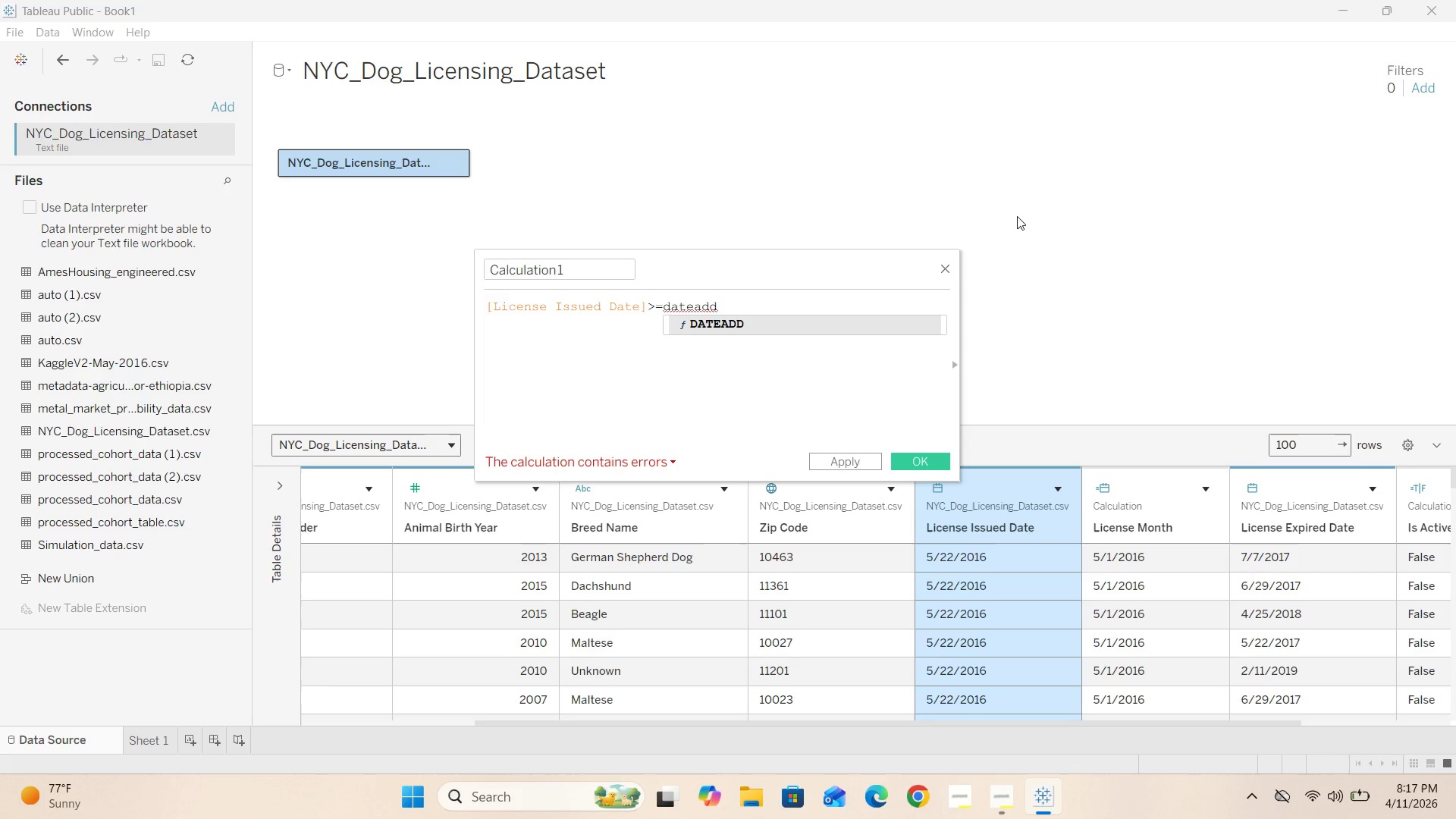 
left_click([794, 334])
 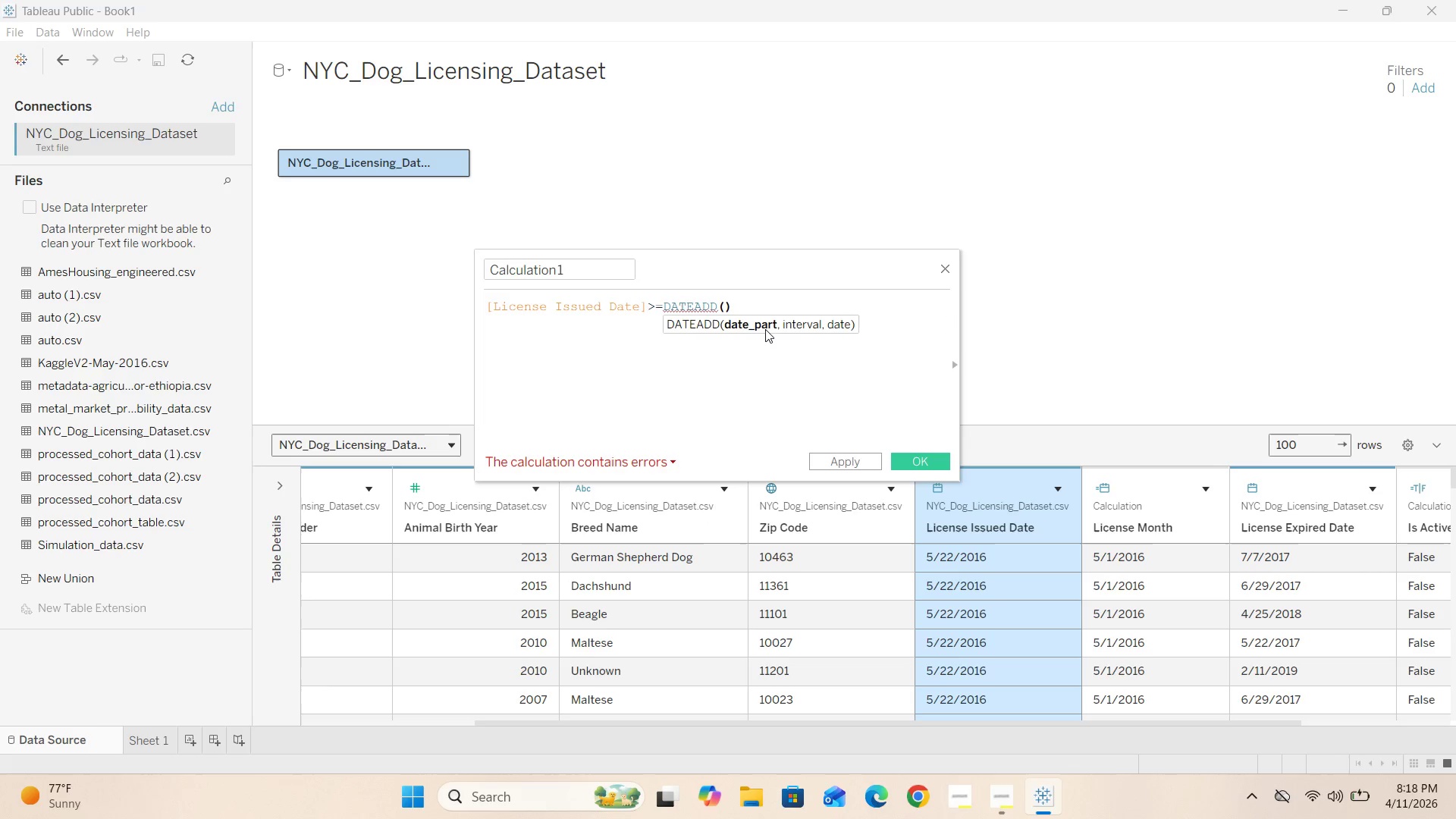 
wait(5.89)
 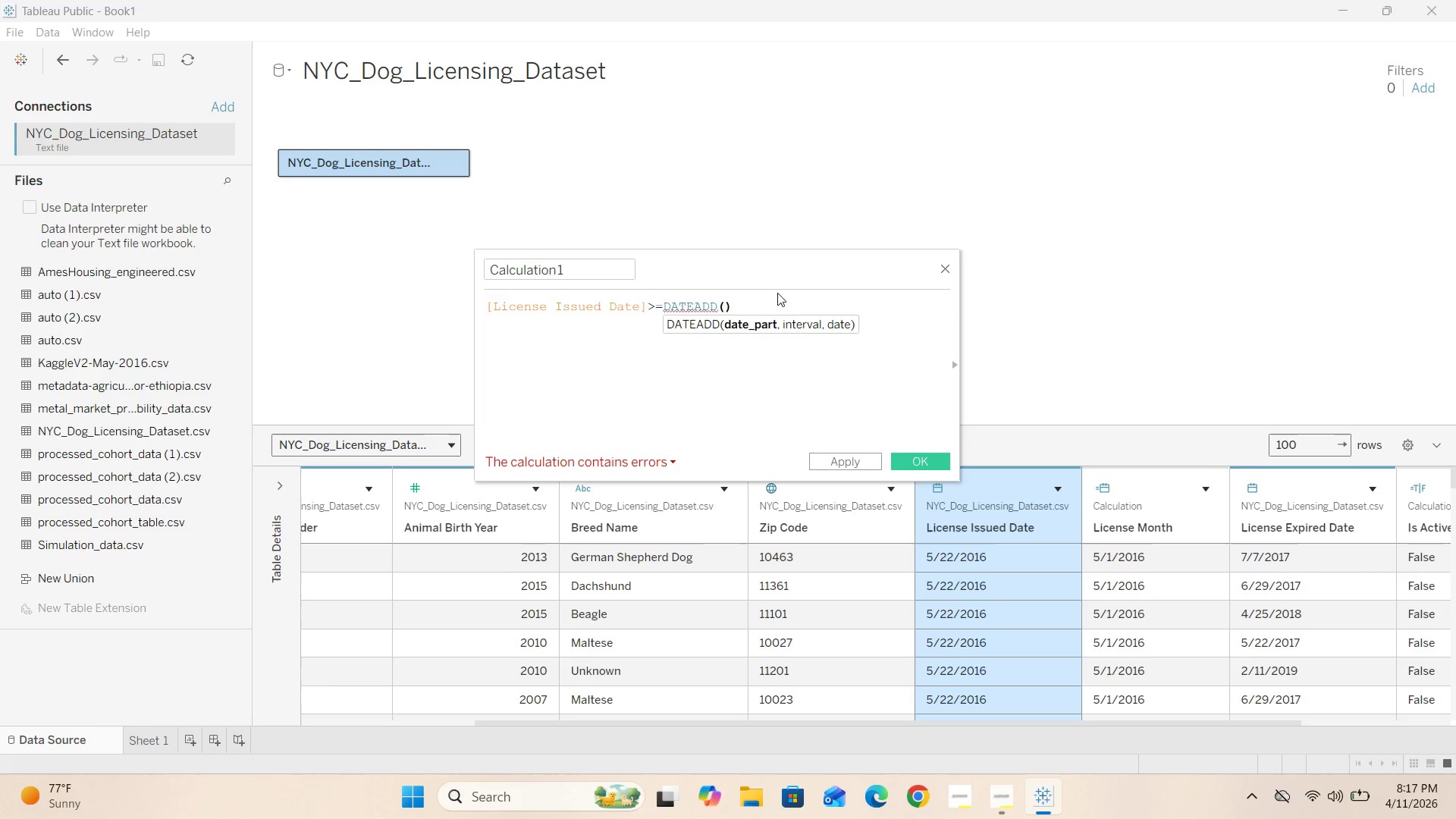 
key(Shift+Quote)
 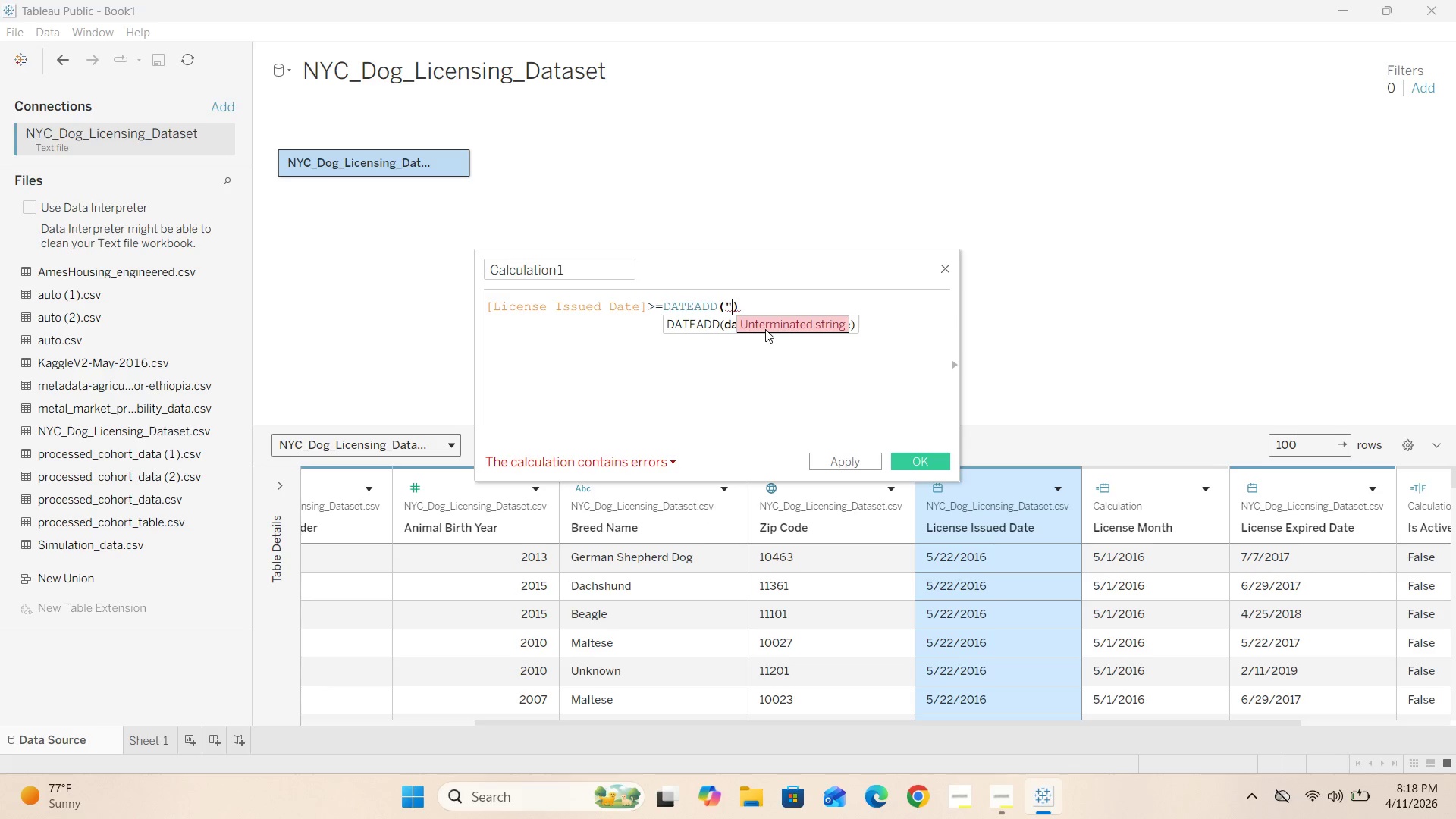 
key(ArrowLeft)
 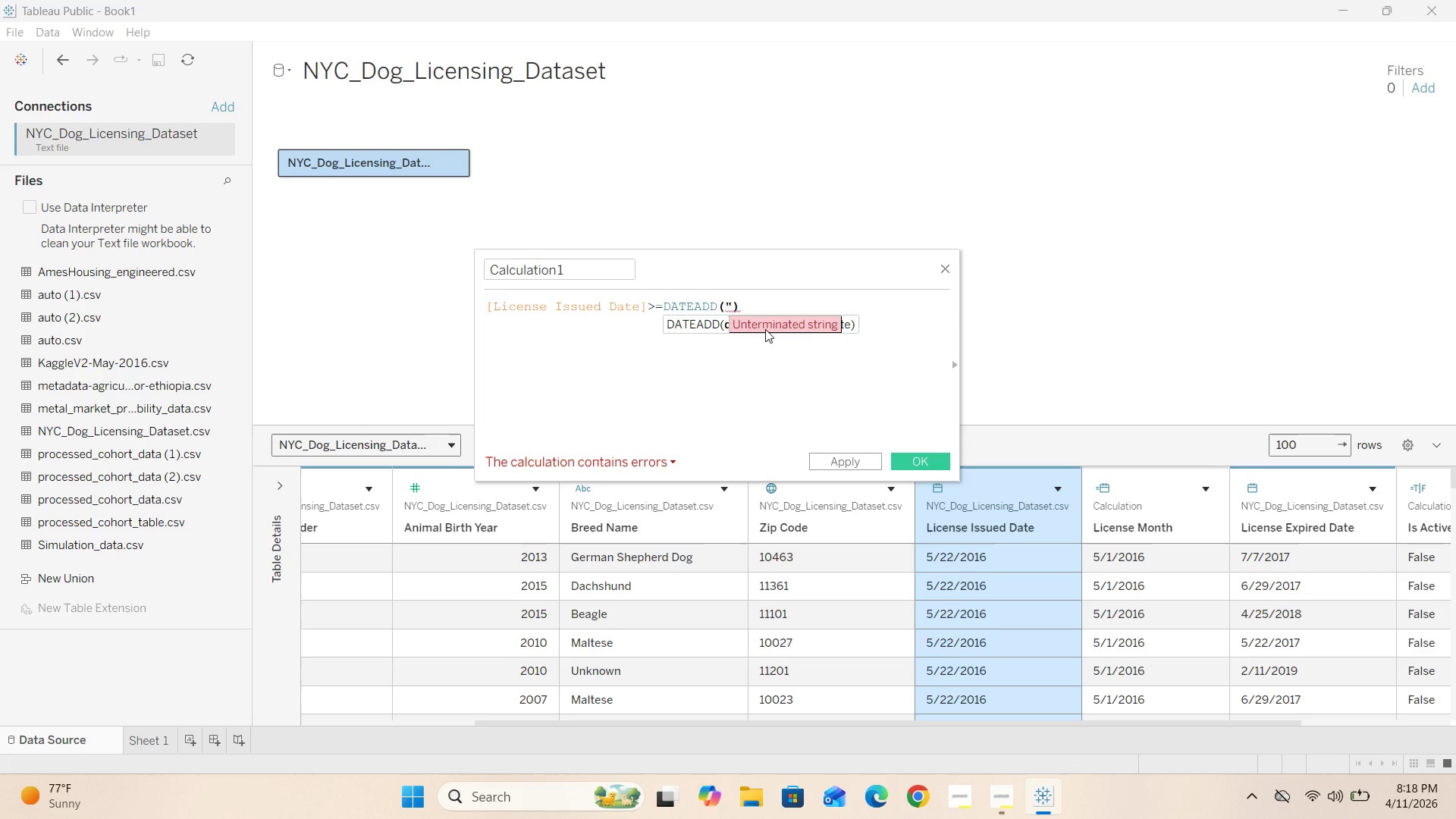 
key(ArrowRight)
 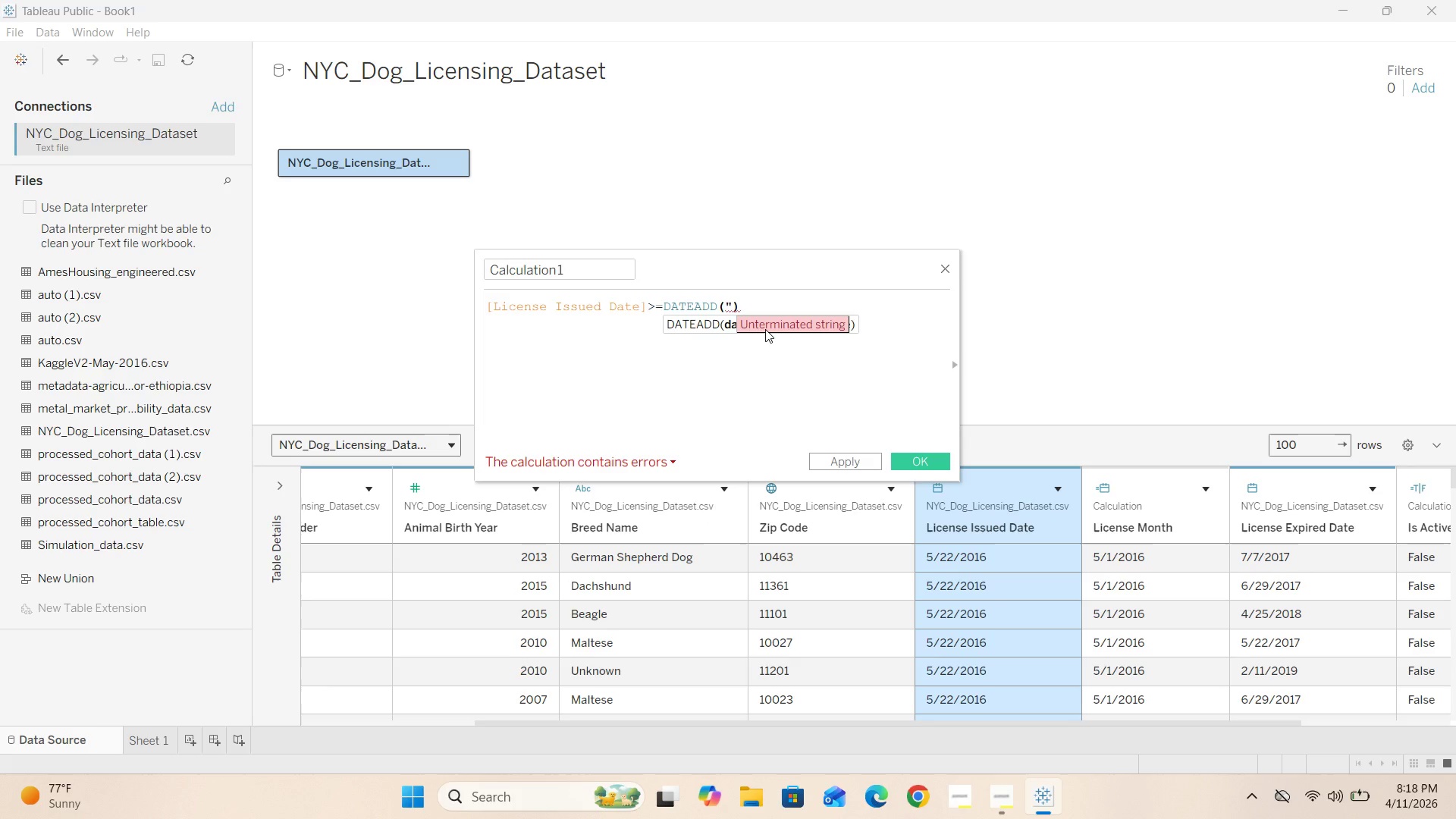 
key(Backspace)
 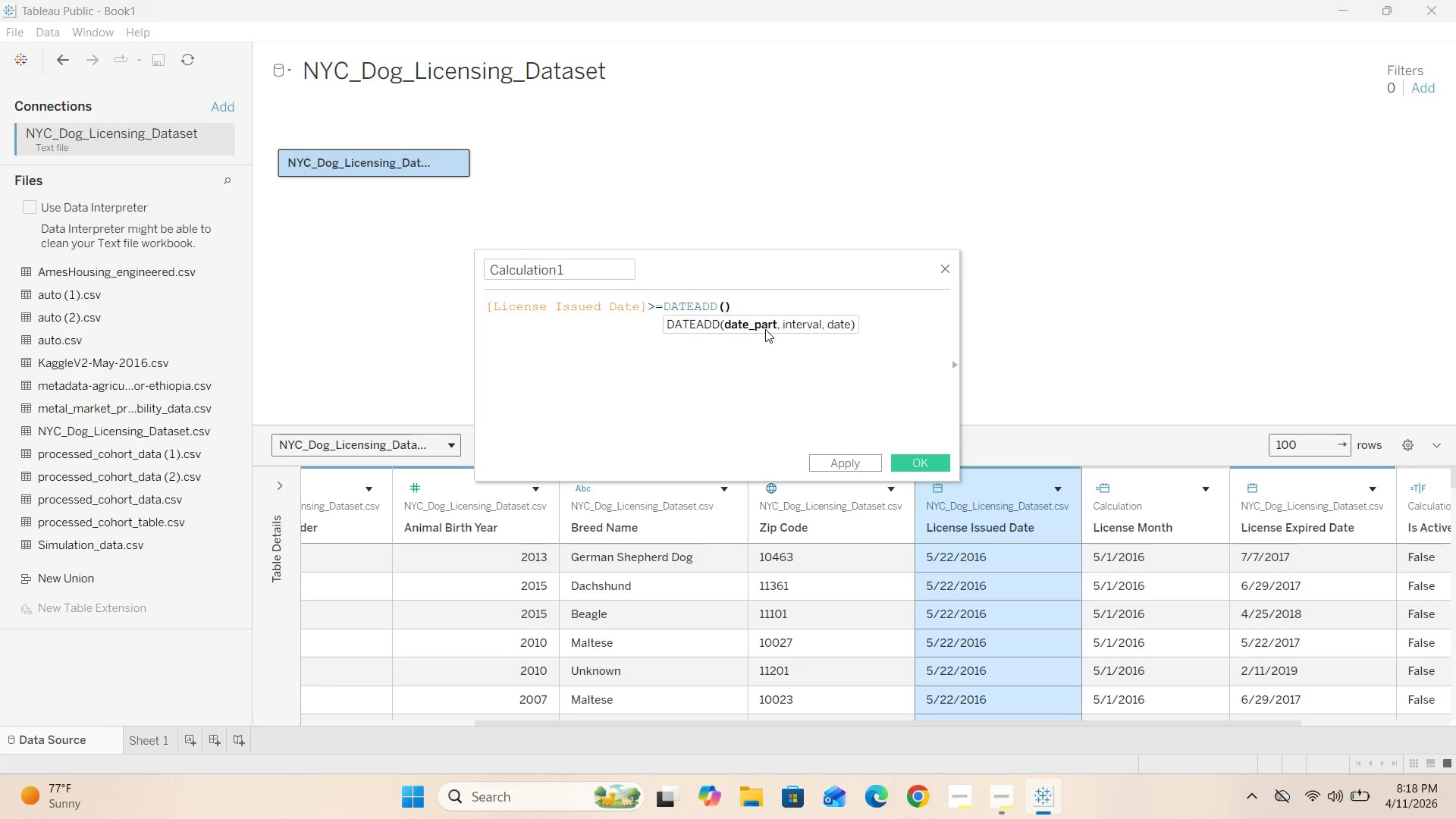 
hold_key(key=ShiftRight, duration=1.28)
 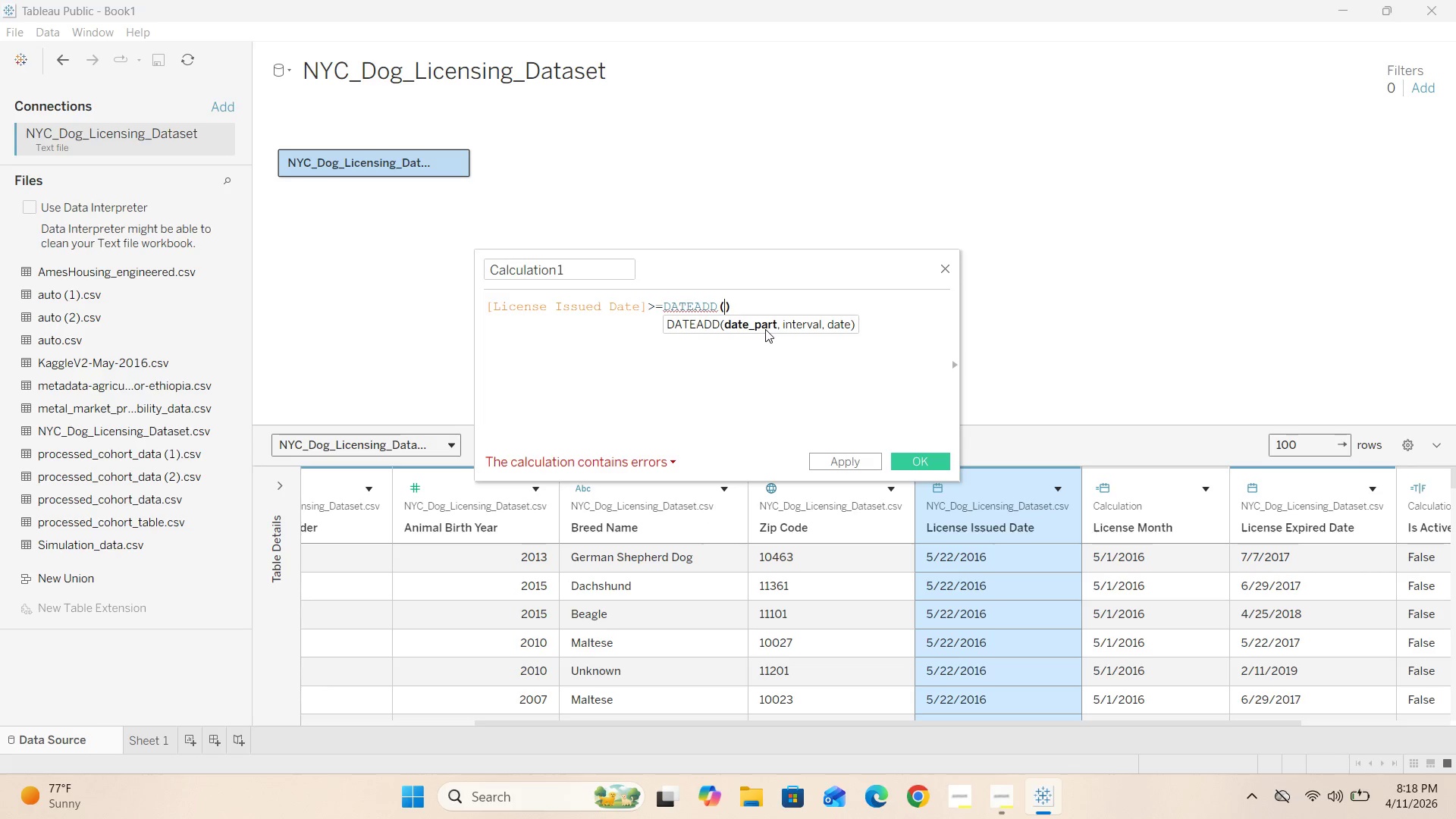 
key(Quote)
 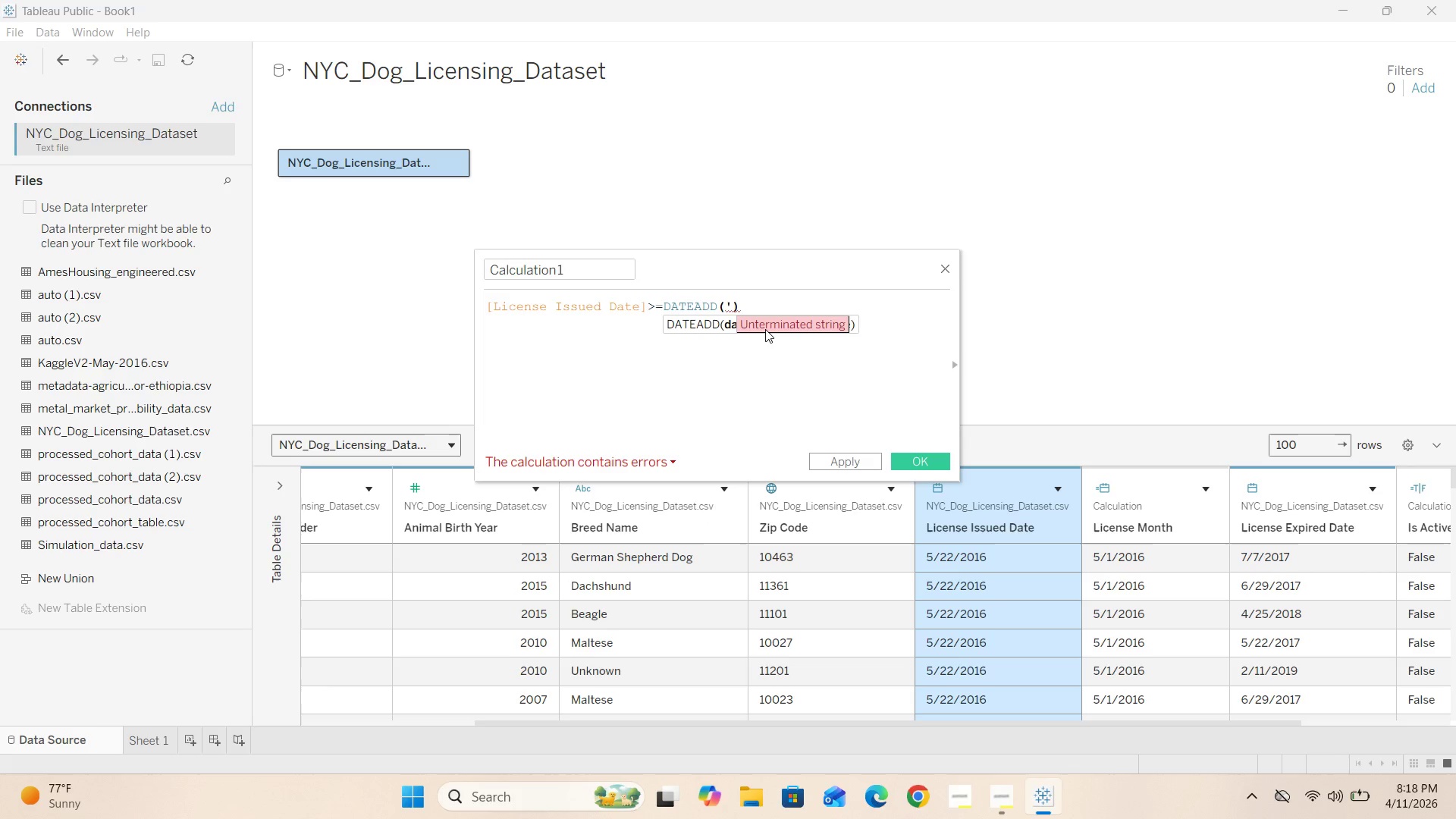 
type(month', -24, to)
 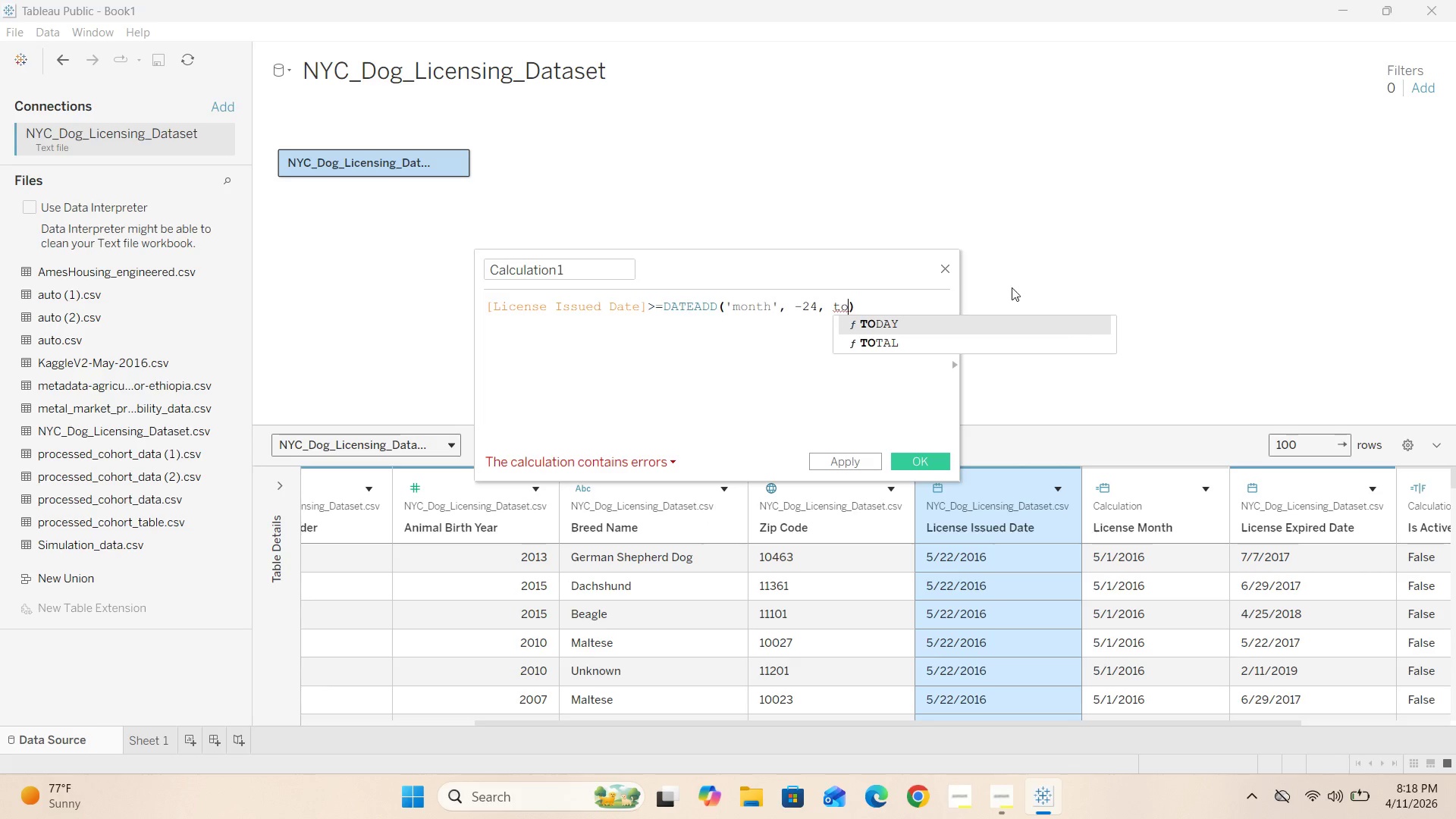 
left_click([937, 323])
 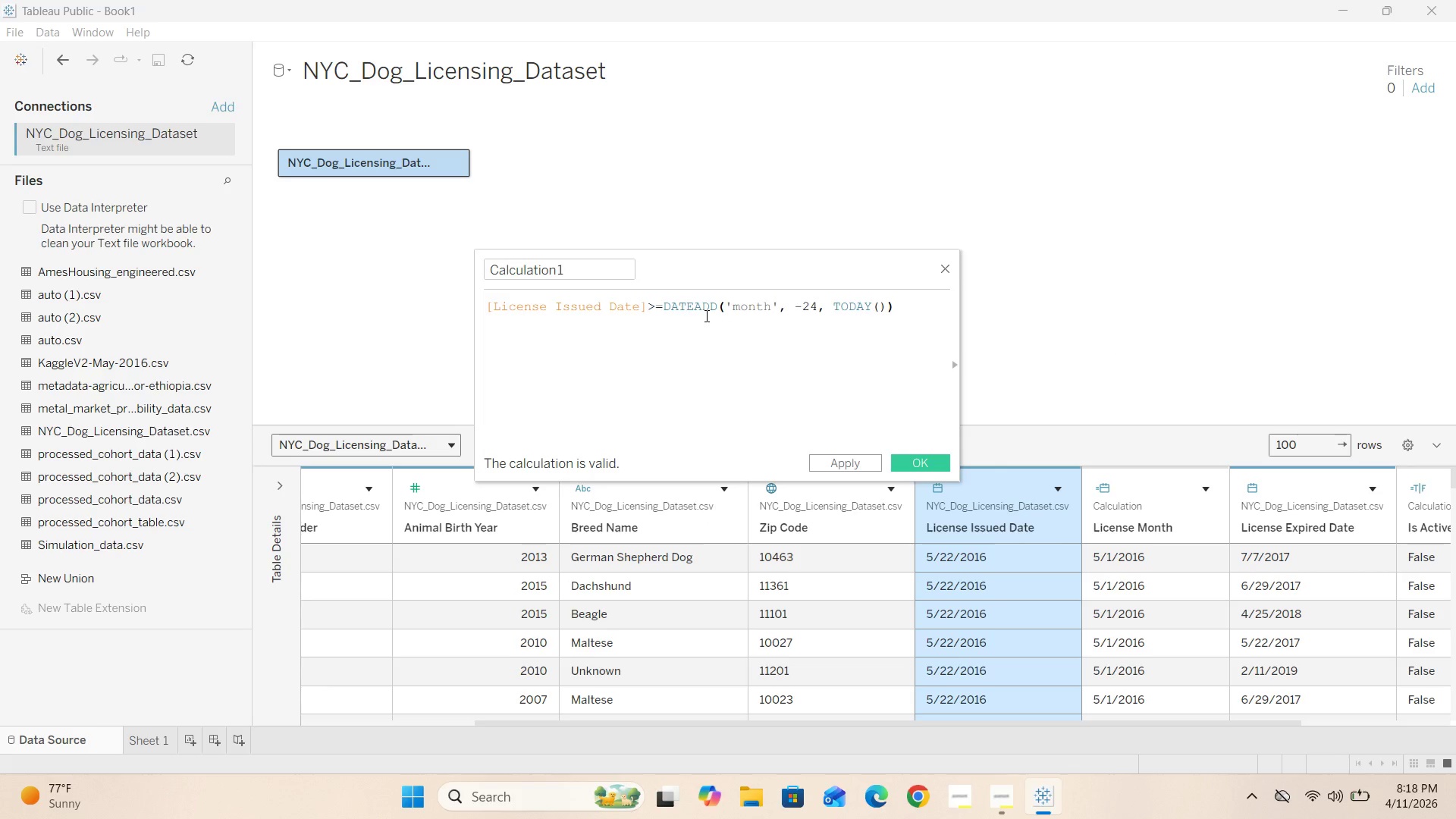 
wait(6.78)
 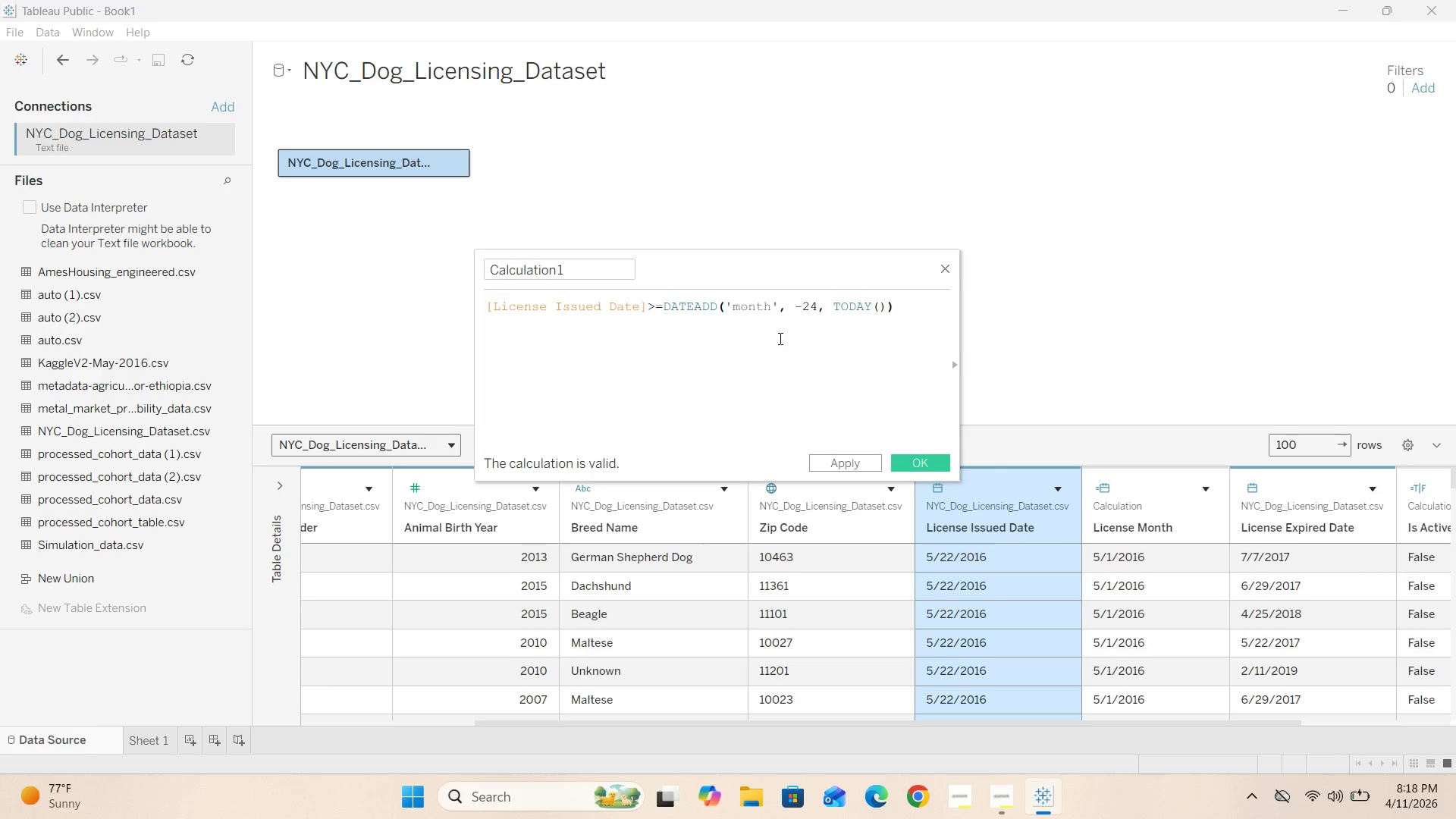 
left_click([646, 306])
 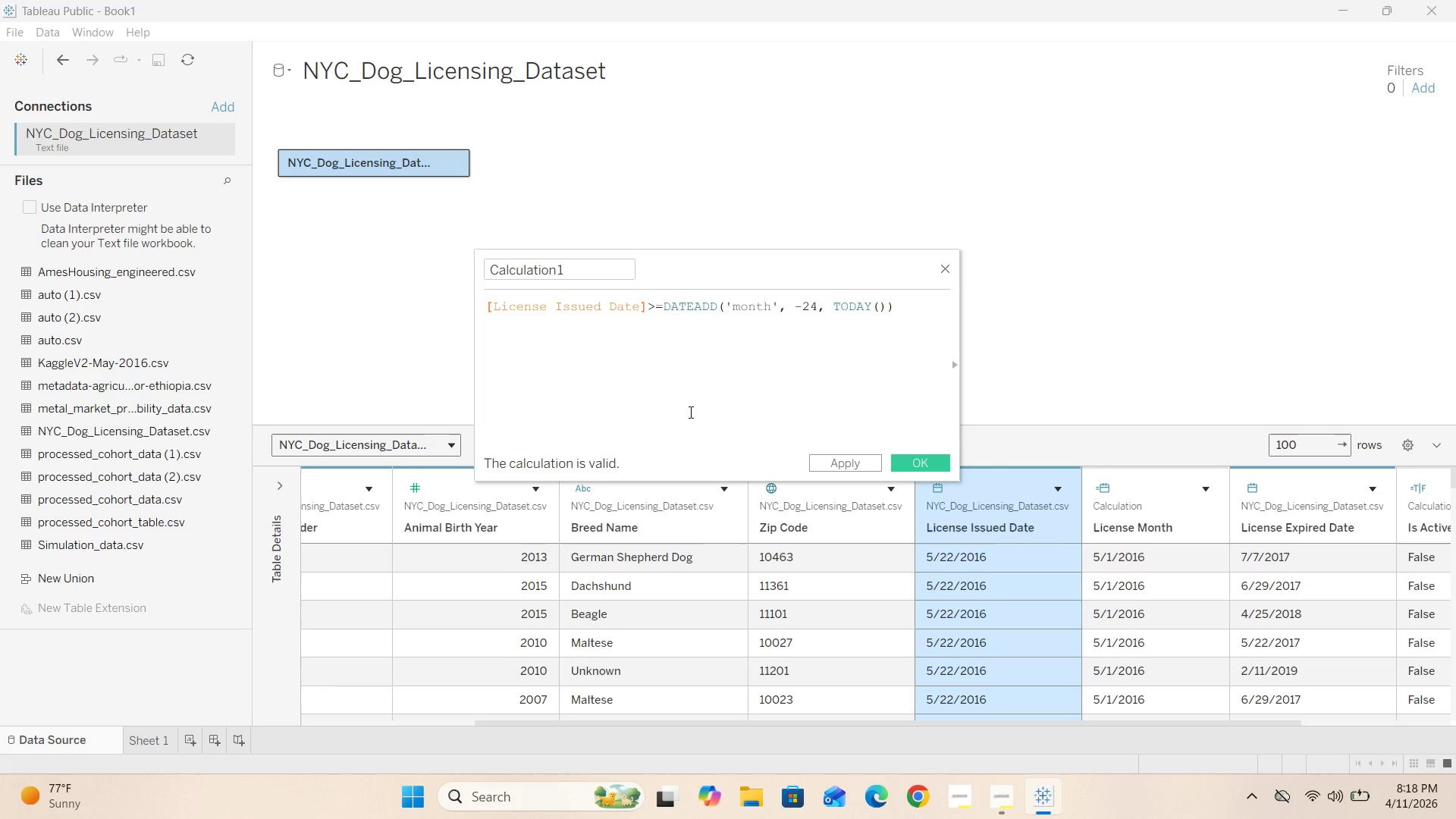 
key(Space)
 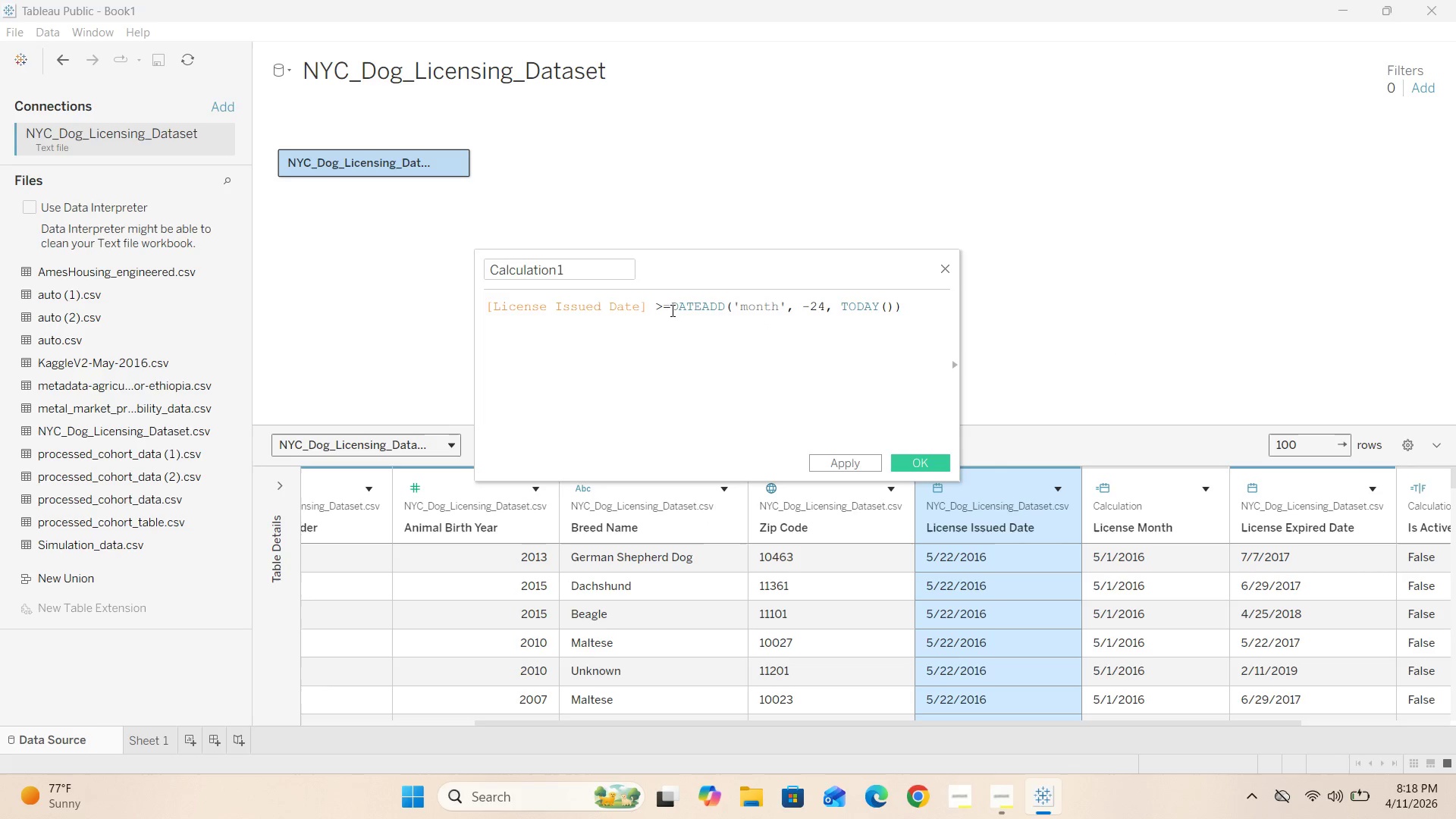 
left_click([671, 306])
 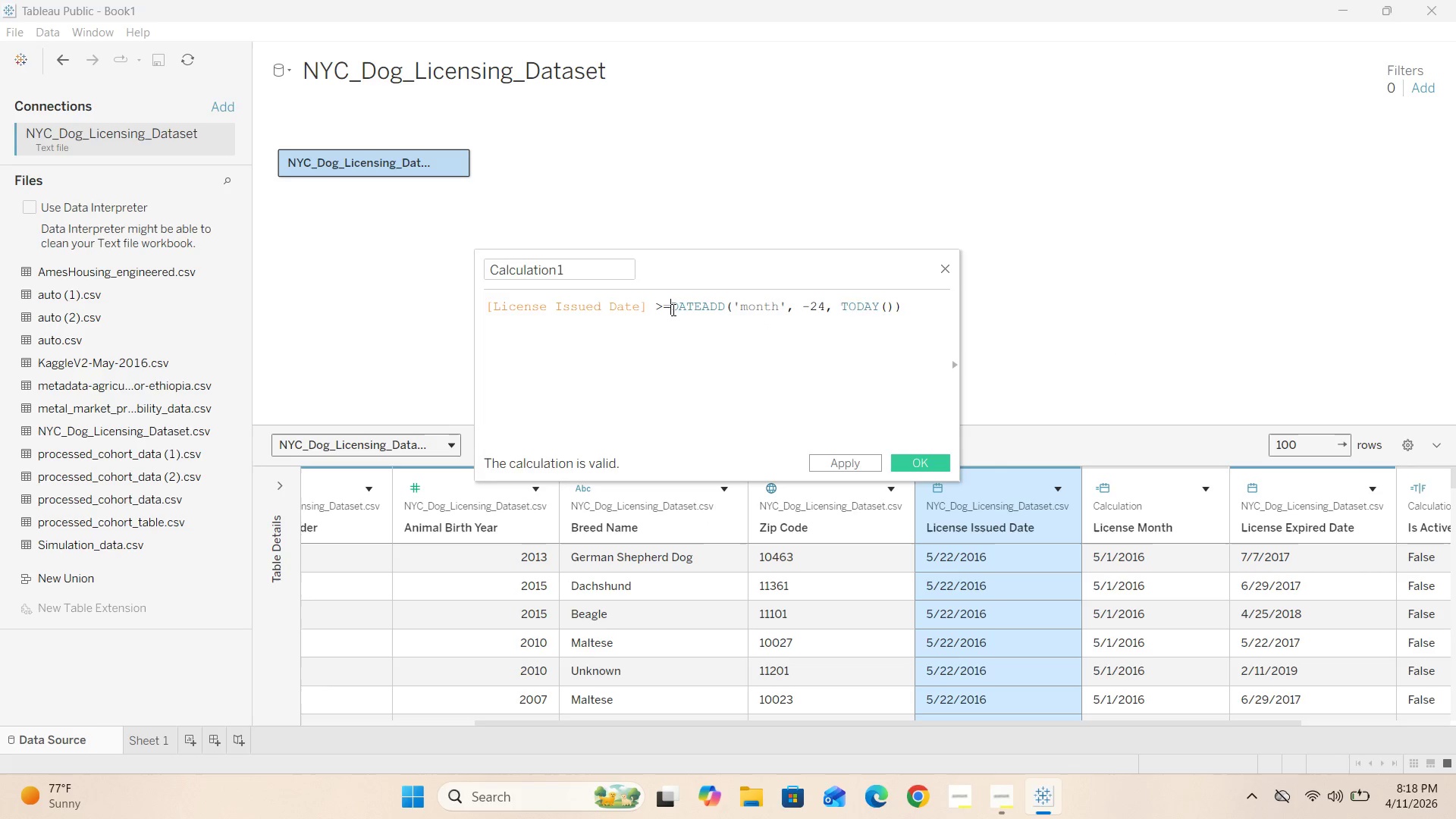 
key(Space)
 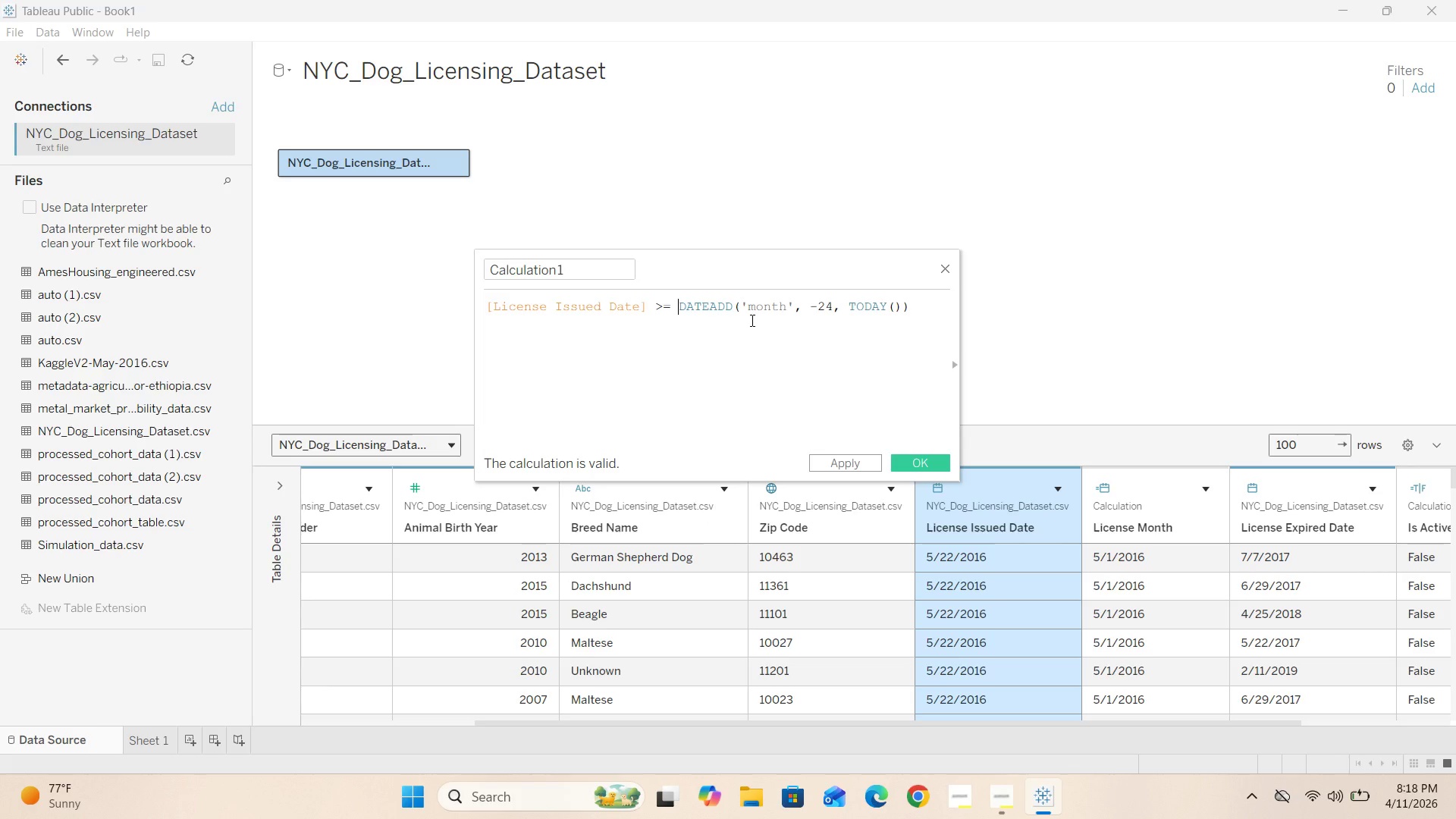 
wait(5.91)
 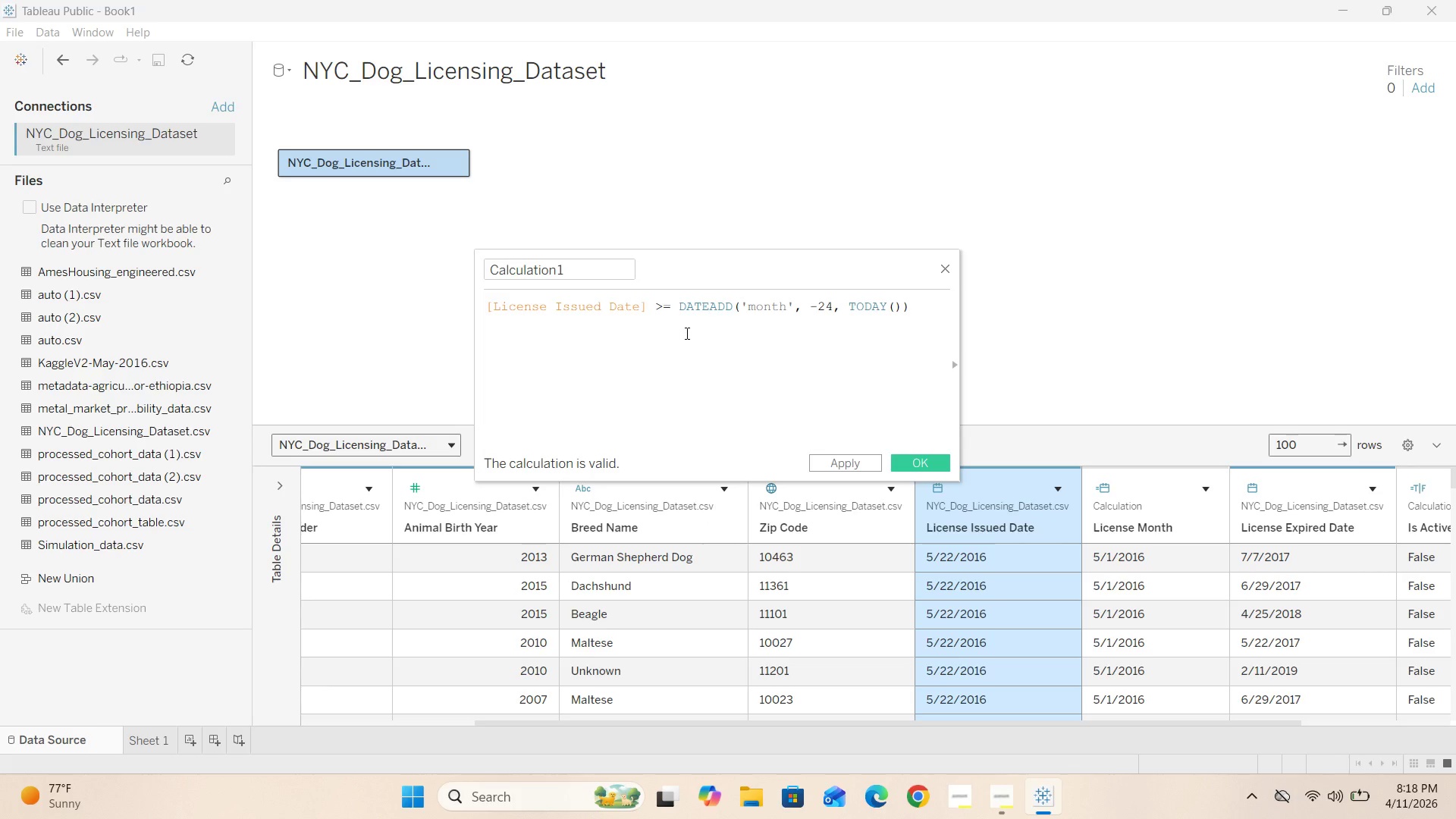 
left_click_drag(start_coordinate=[594, 271], to_coordinate=[475, 277])
 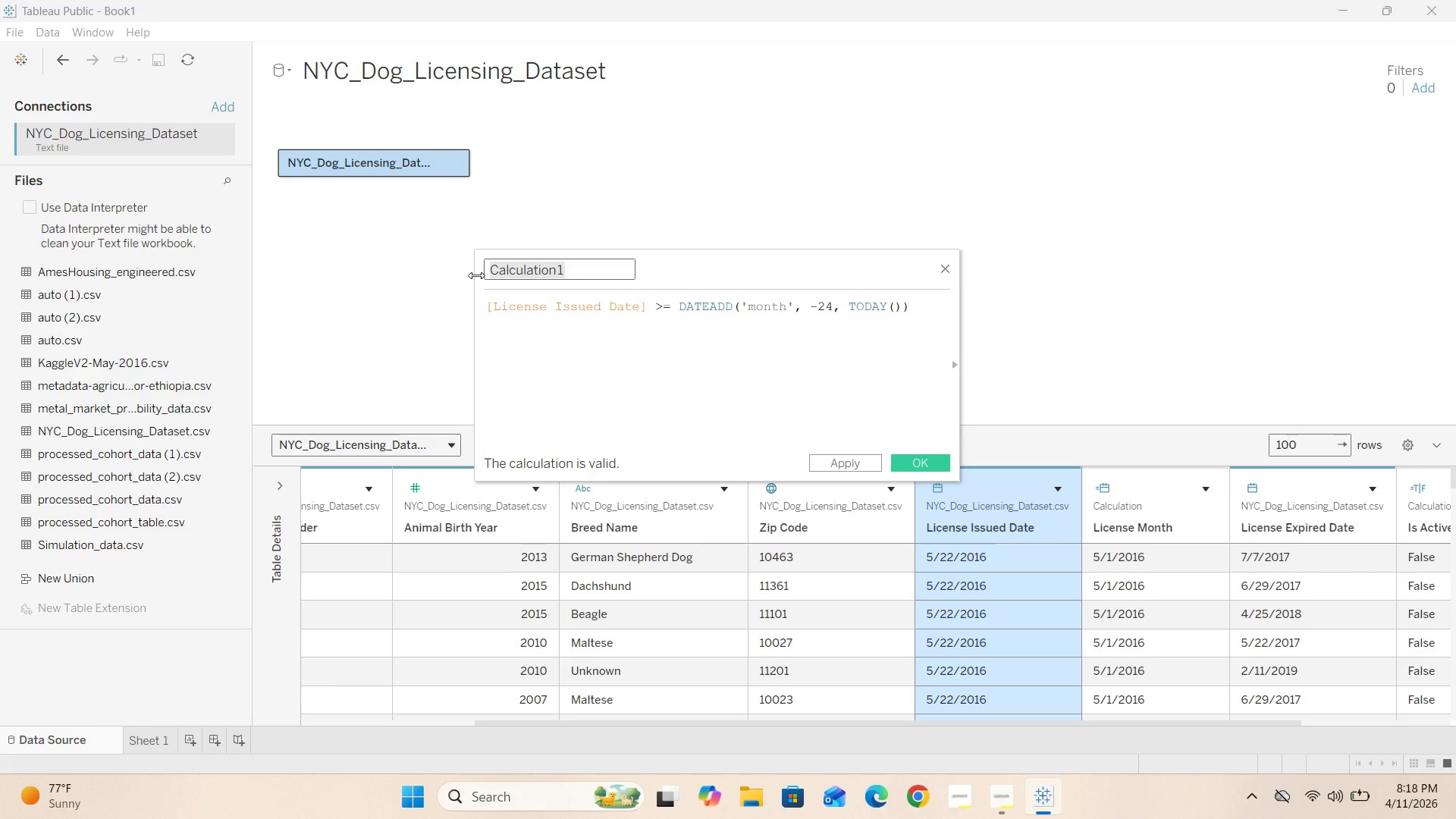 
type(Last 3)
key(Backspace)
type(23)
key(Backspace)
type(4 Month)
 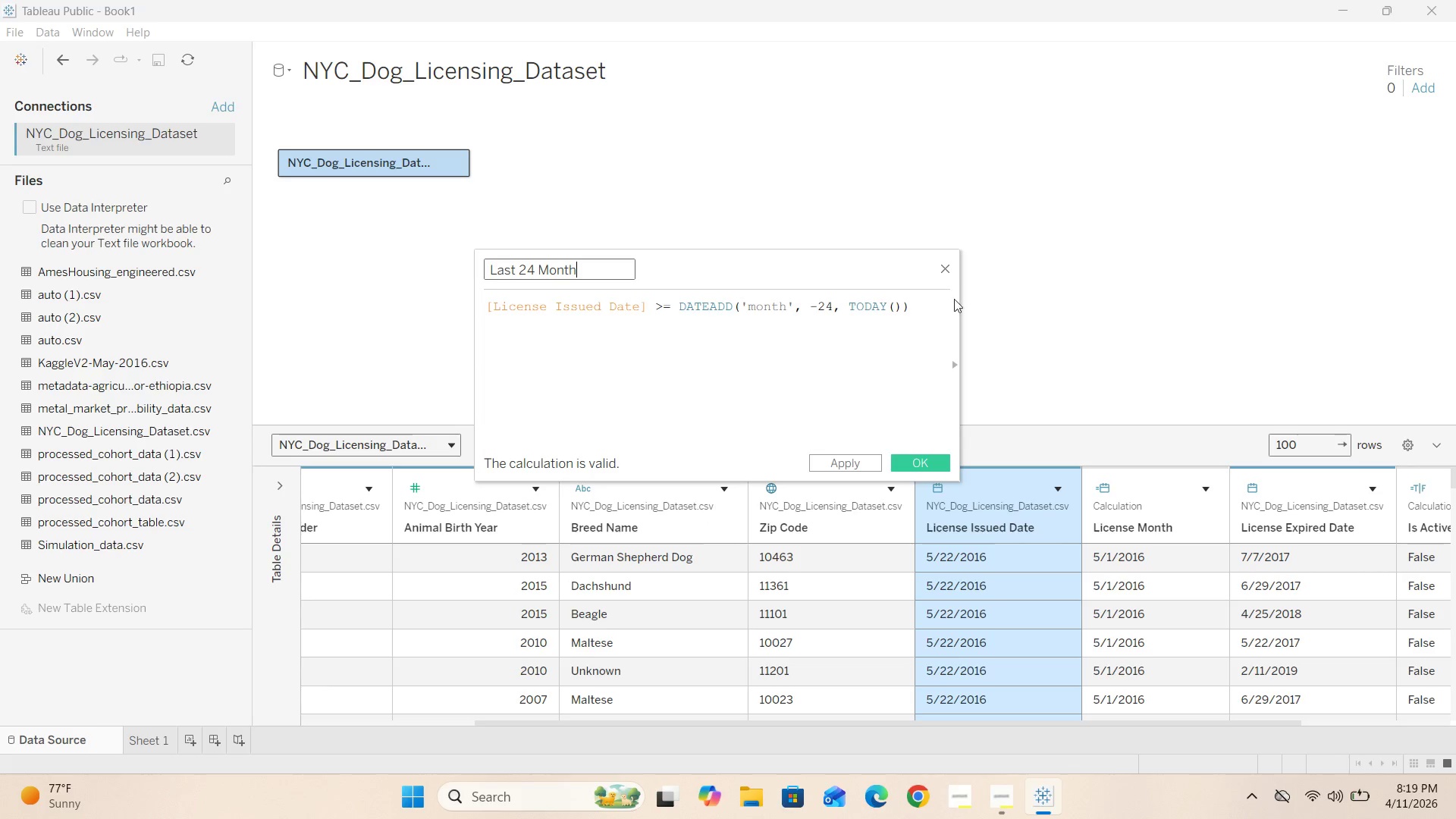 
left_click([921, 463])
 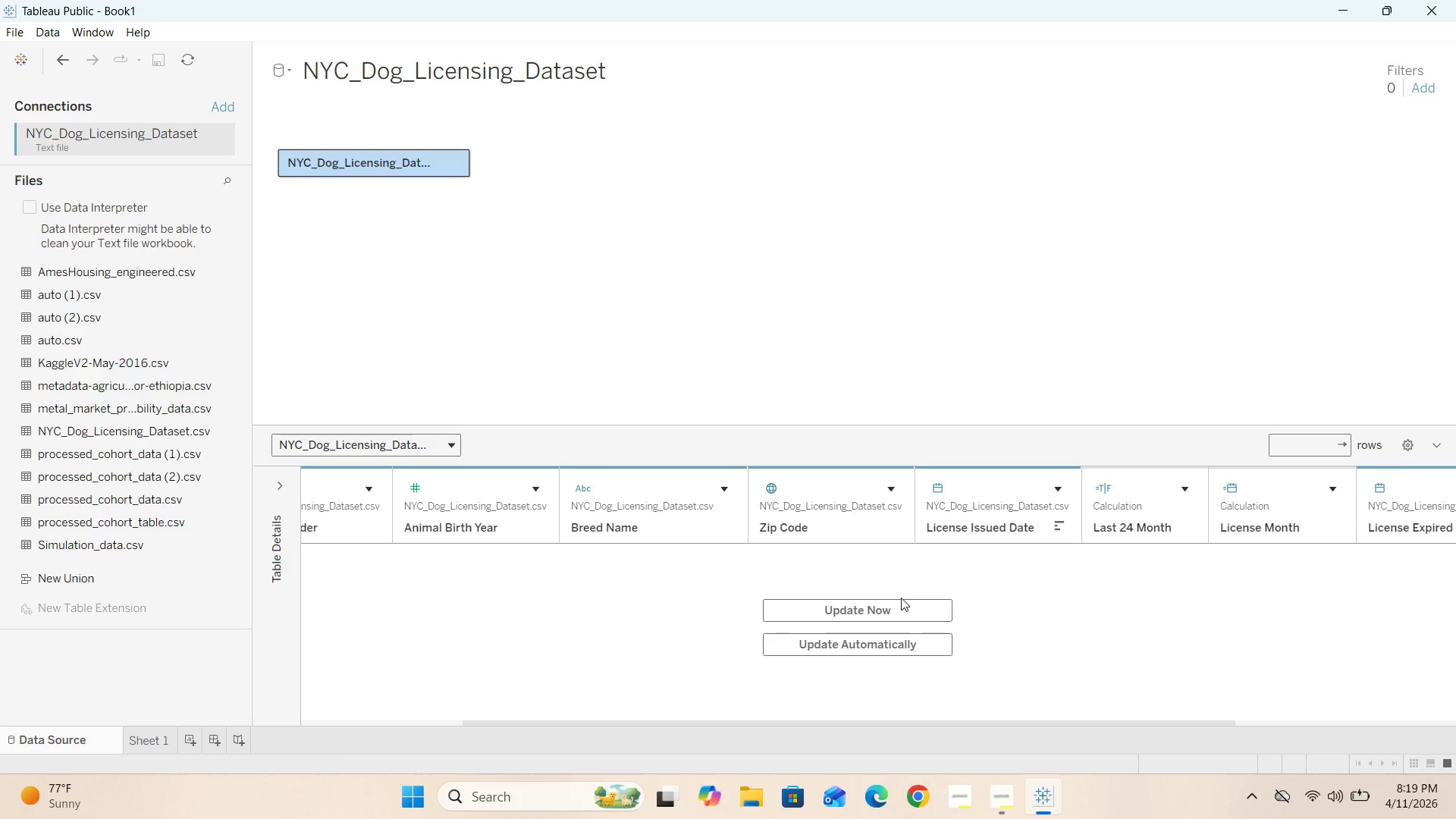 
left_click([899, 606])
 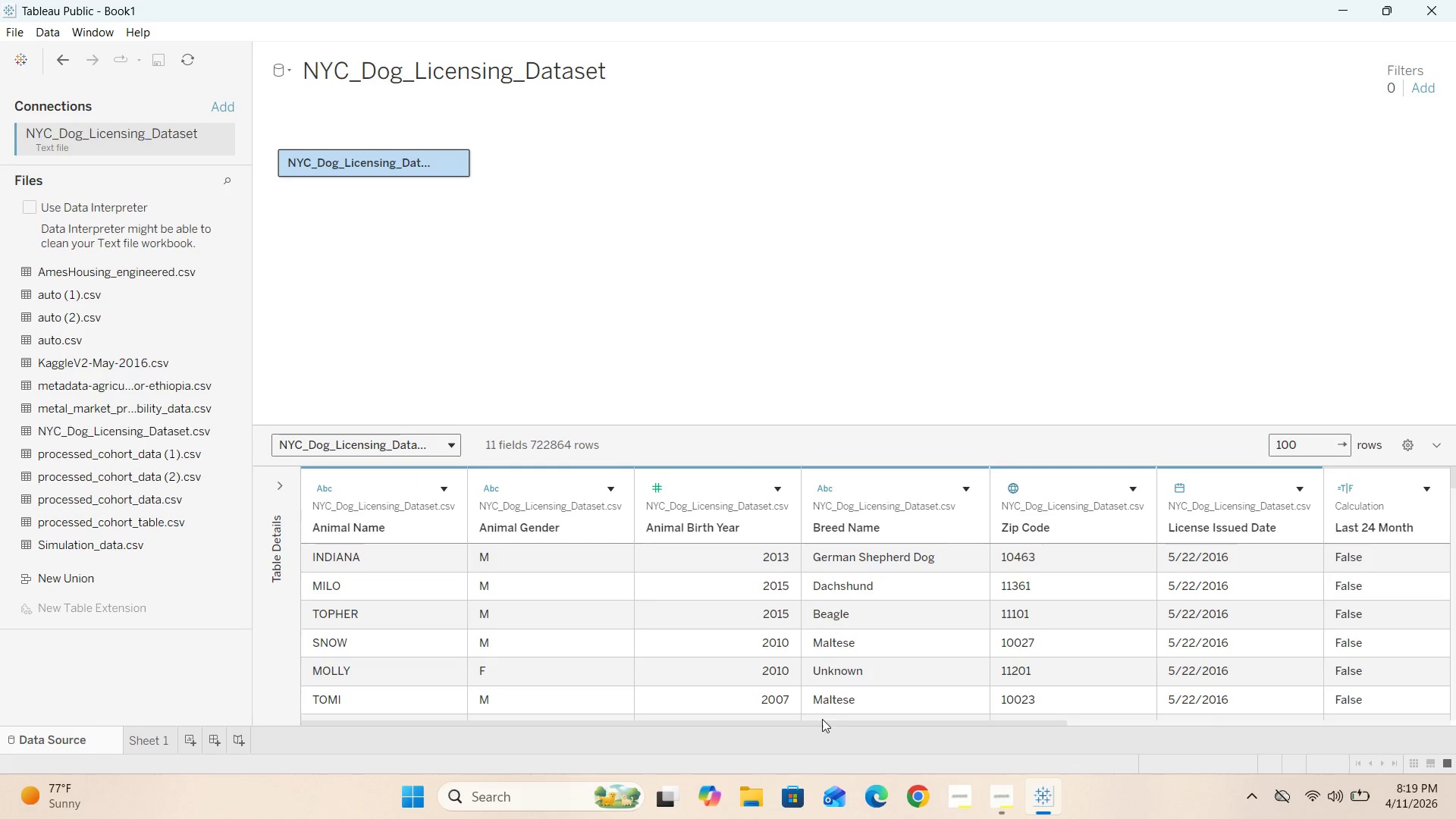 
left_click_drag(start_coordinate=[821, 723], to_coordinate=[1297, 701])
 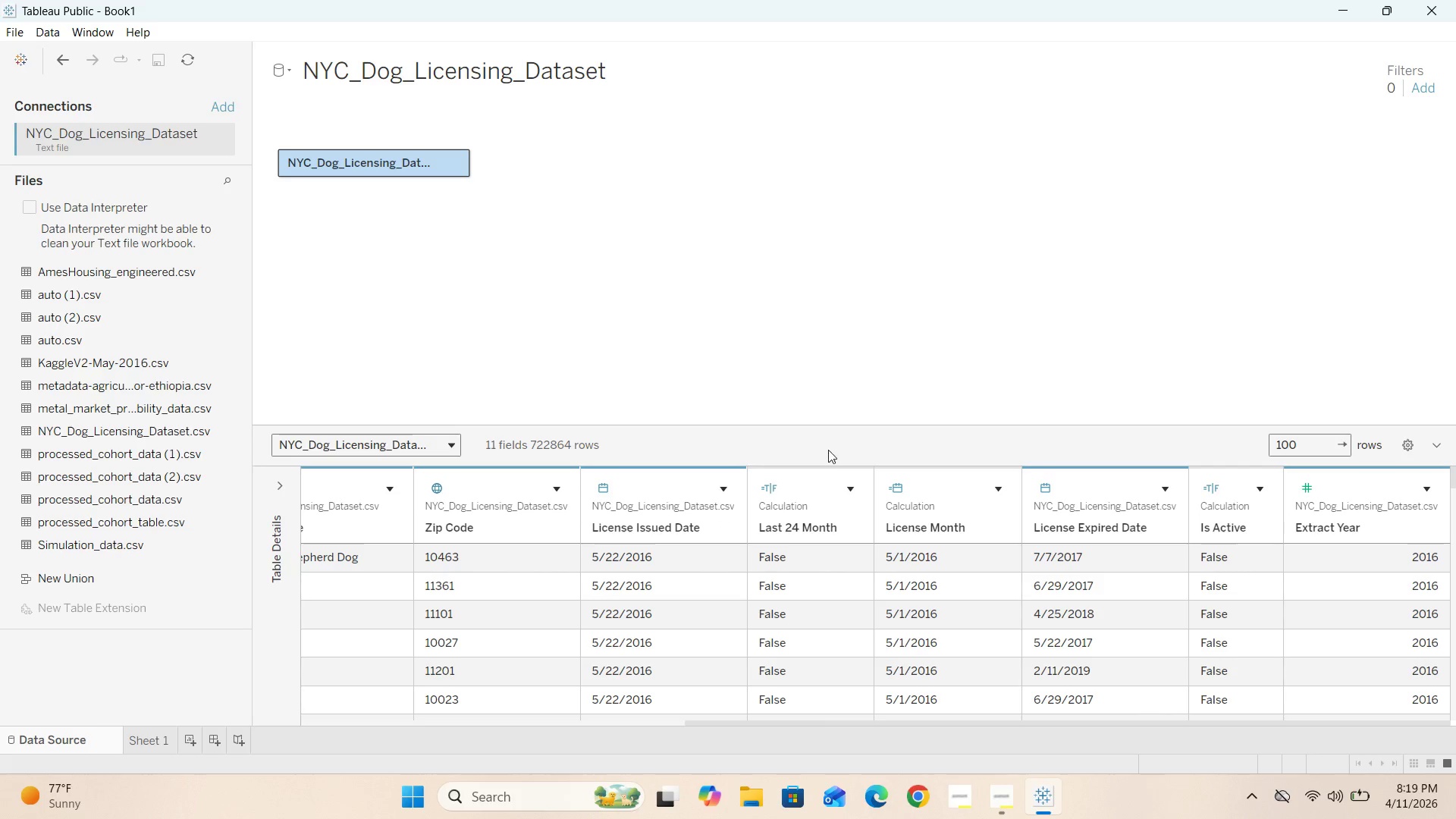 
wait(6.62)
 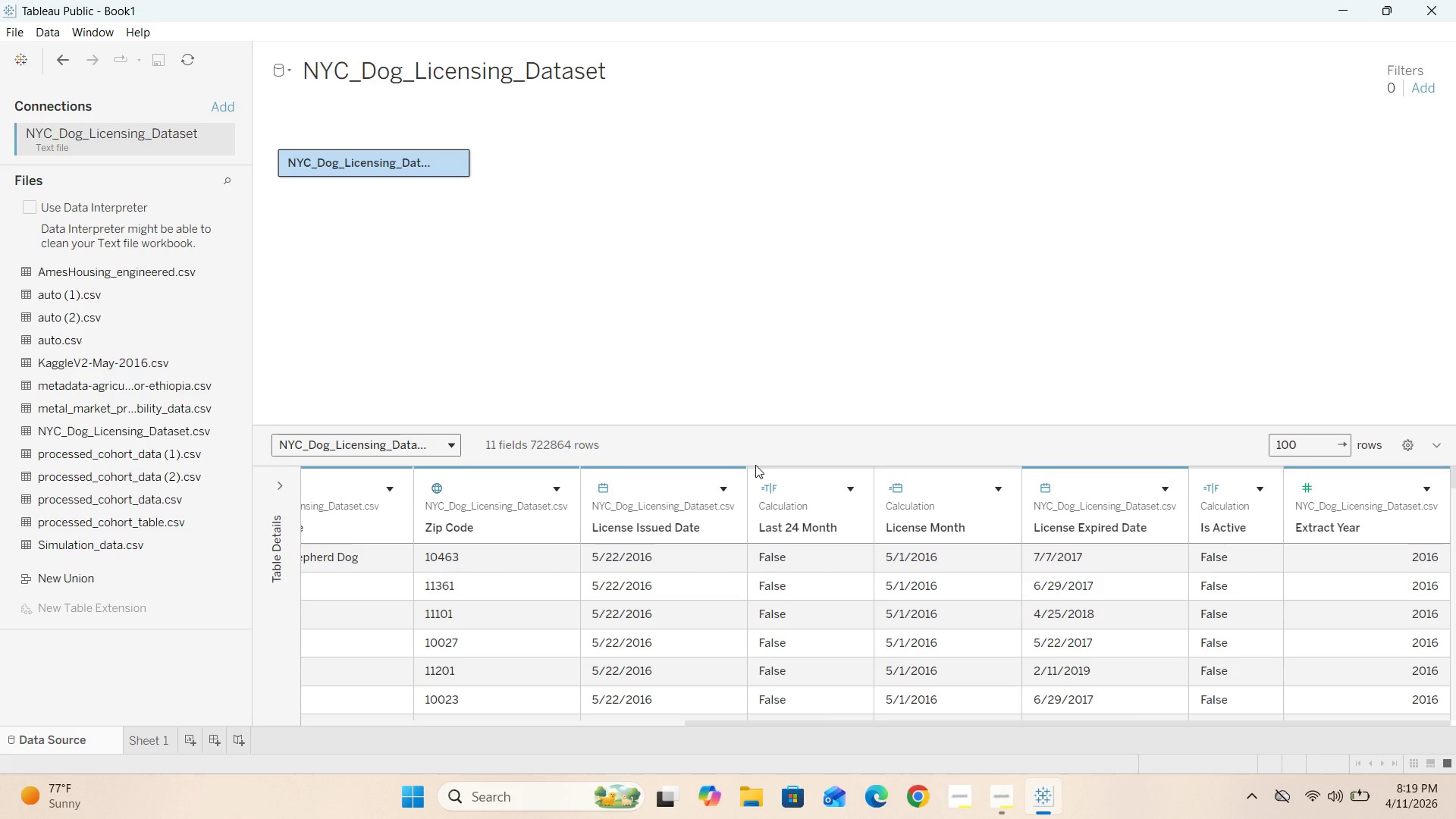 
left_click_drag(start_coordinate=[758, 723], to_coordinate=[413, 706])
 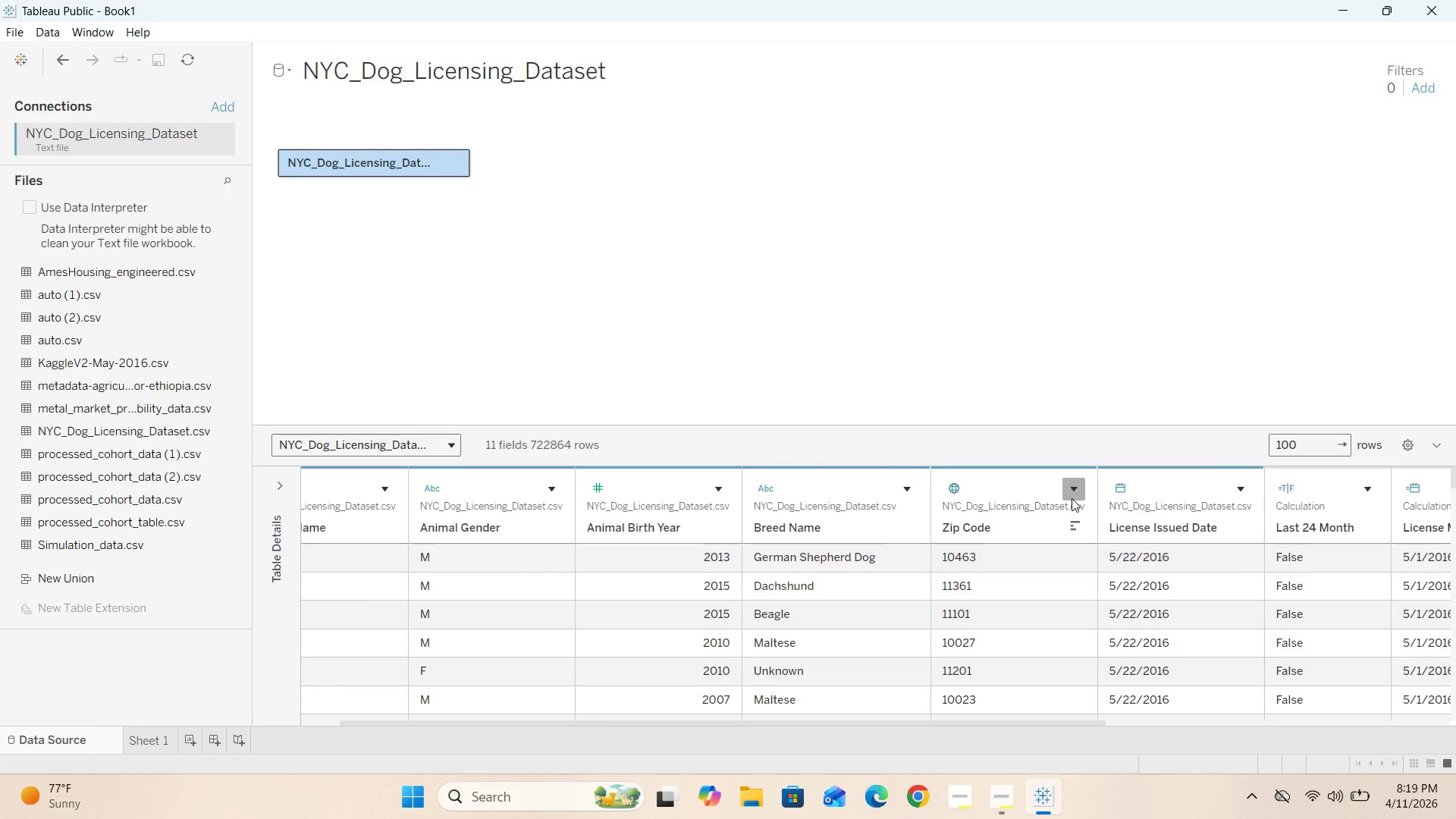 
left_click([1038, 522])
 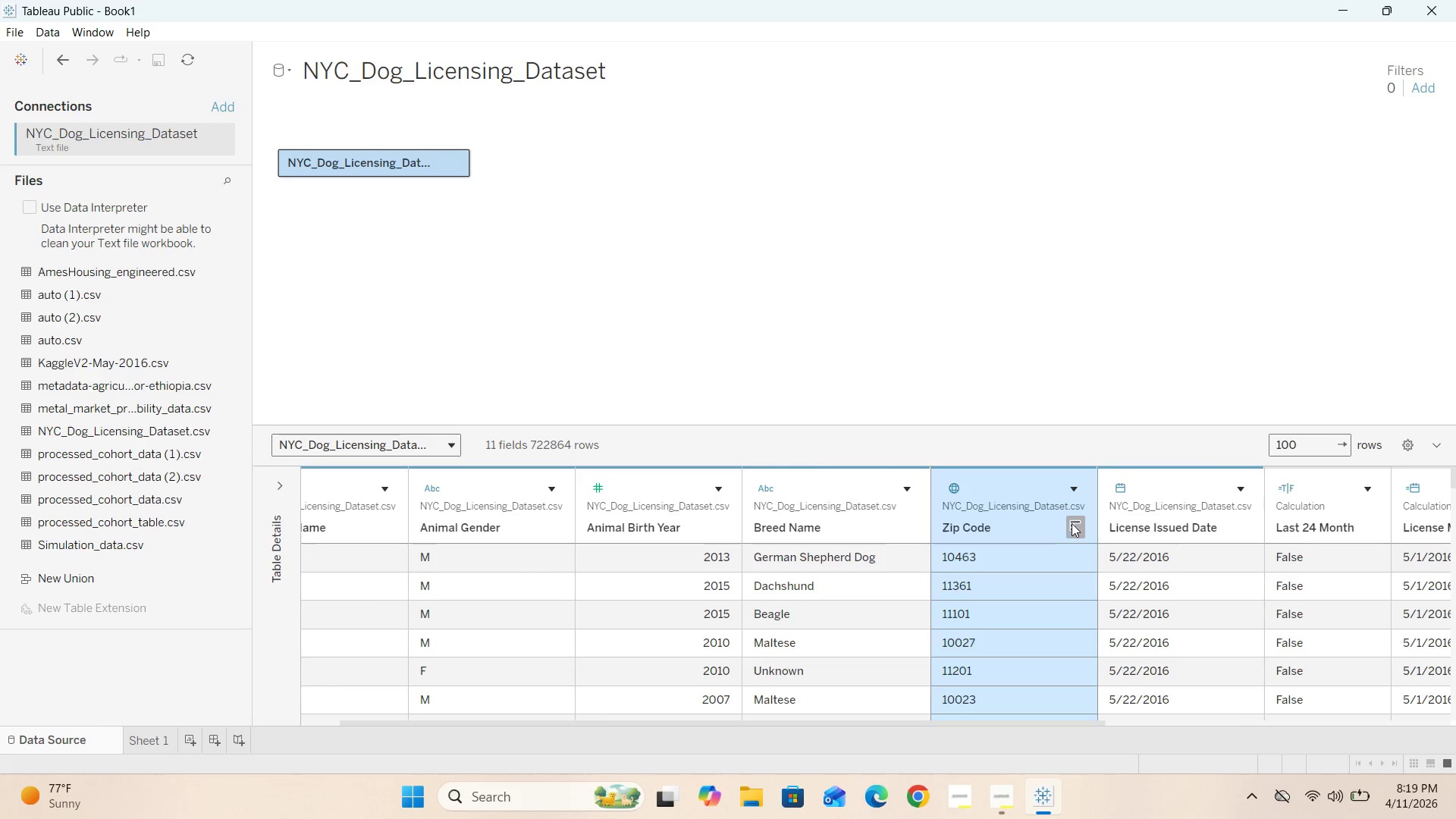 
left_click([1072, 523])
 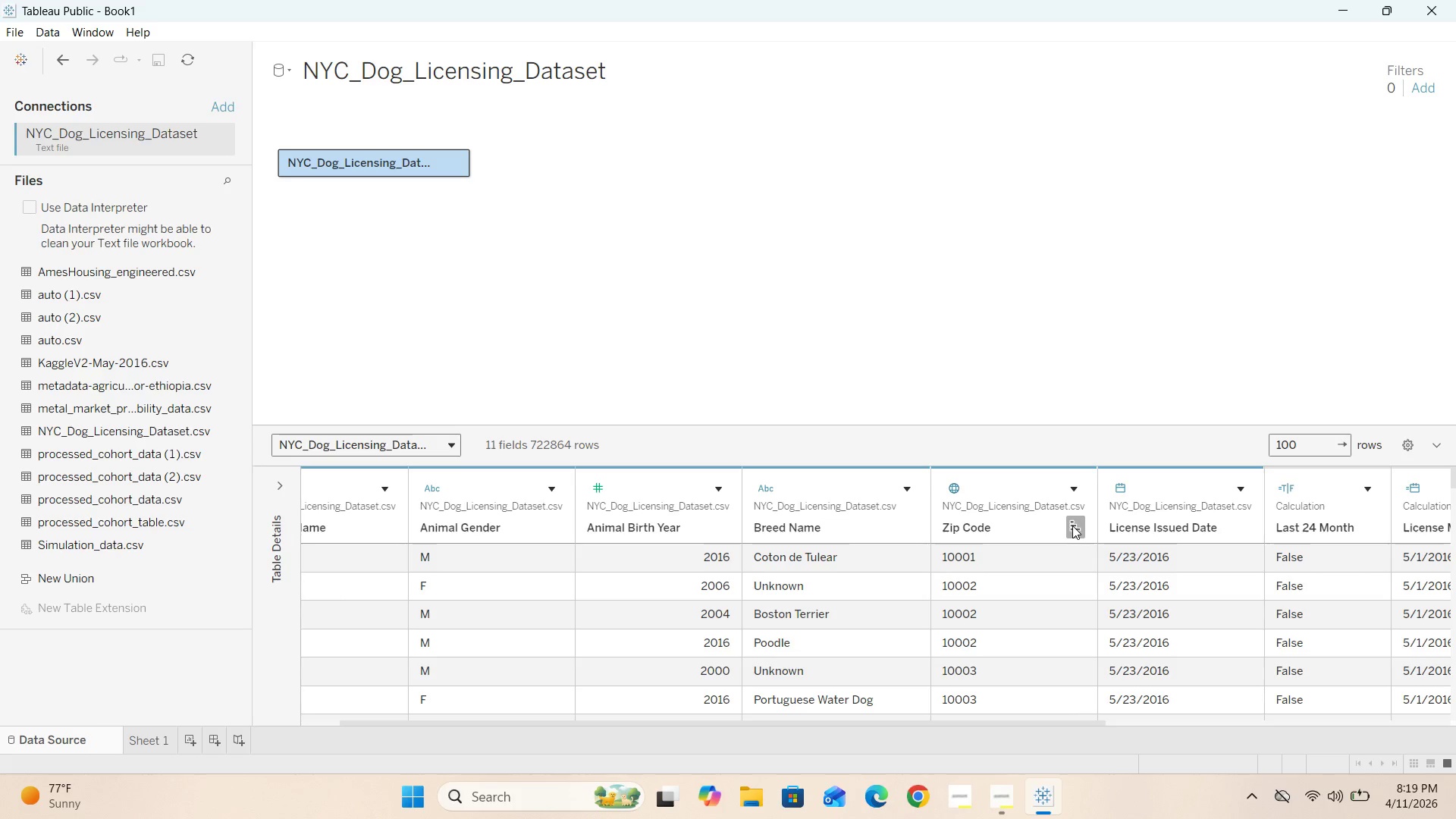 
left_click([1072, 526])
 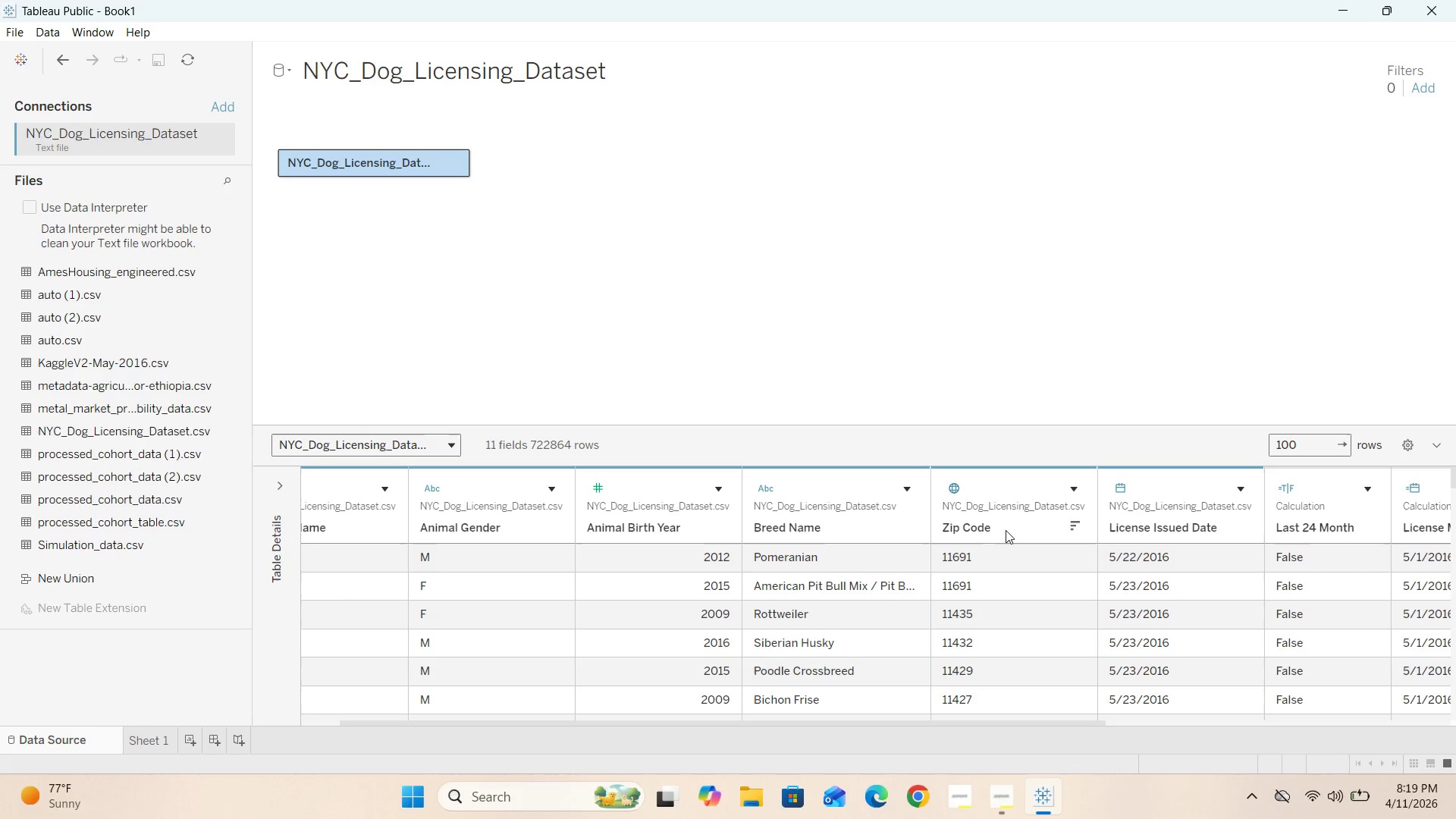 
left_click([1006, 530])
 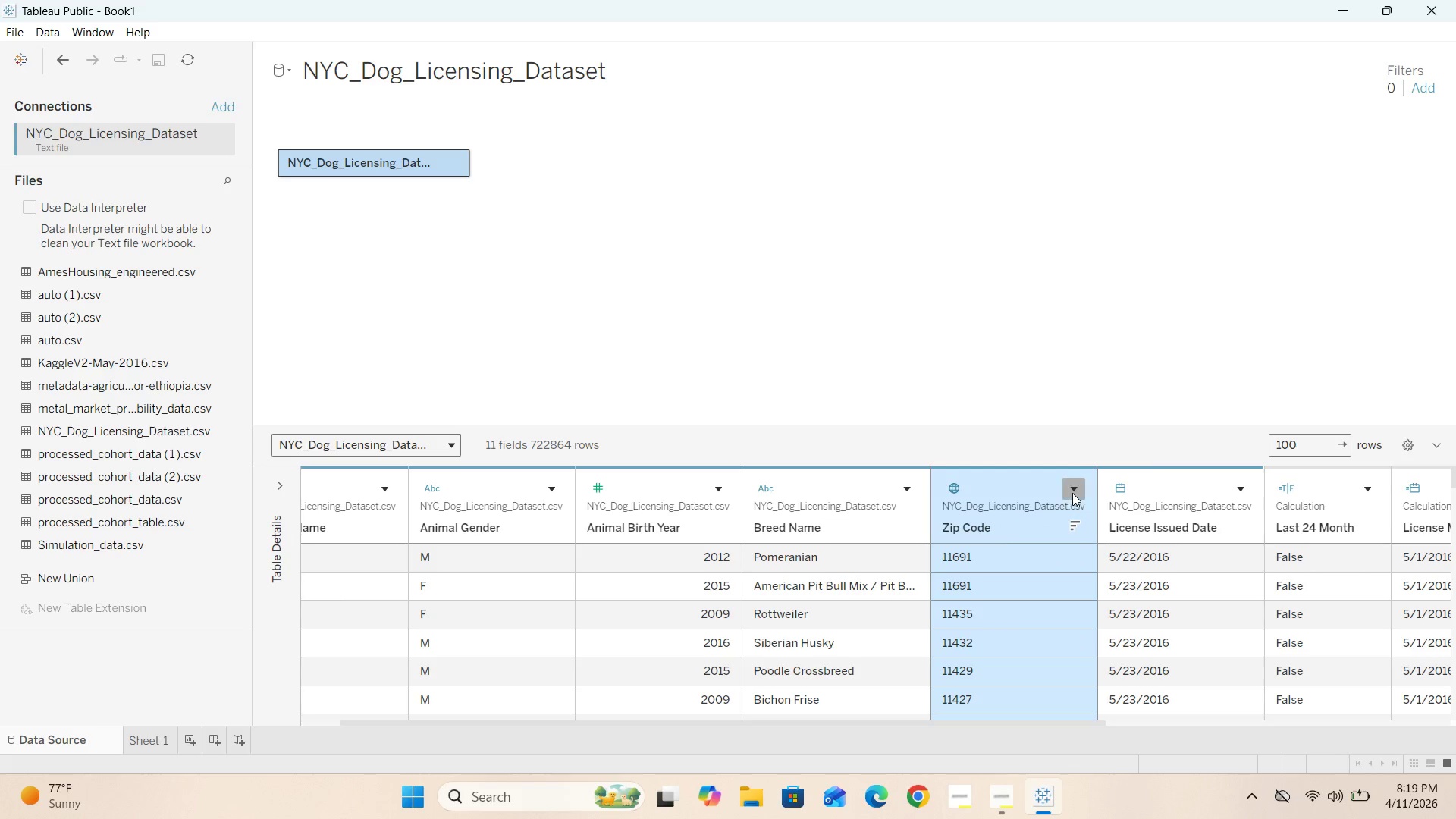 
left_click([1073, 492])
 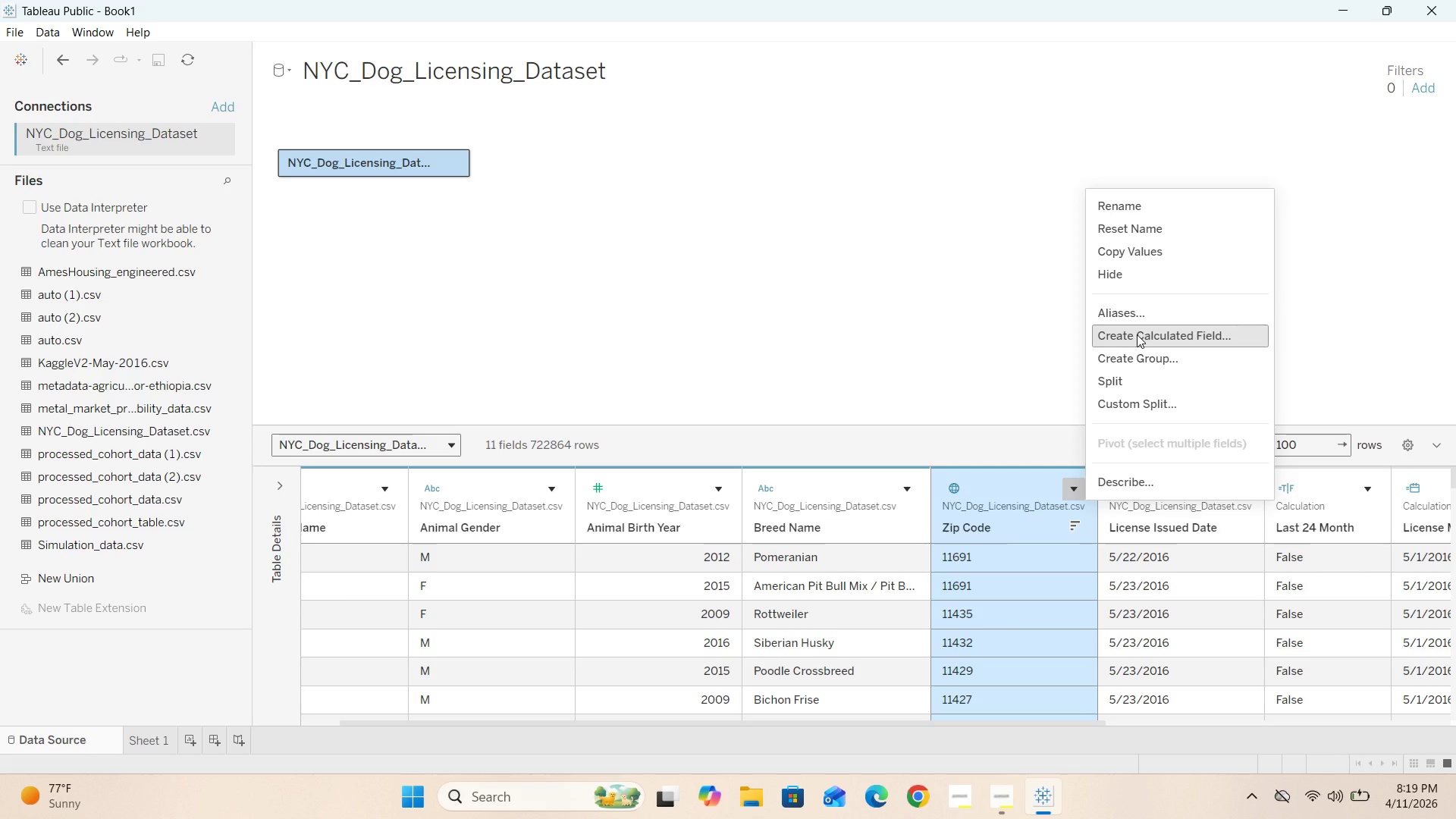 
left_click([1137, 334])
 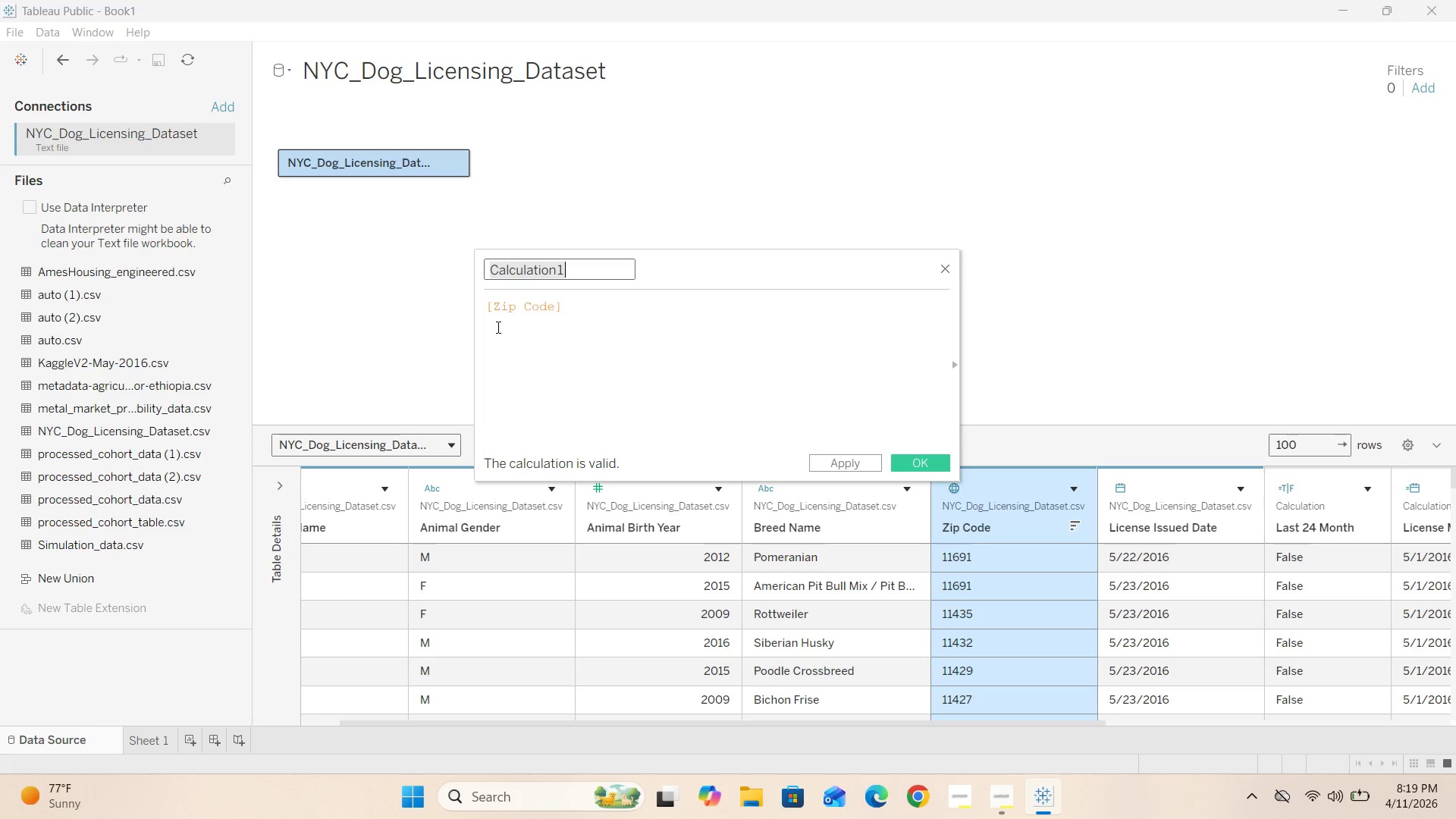 
left_click([488, 308])
 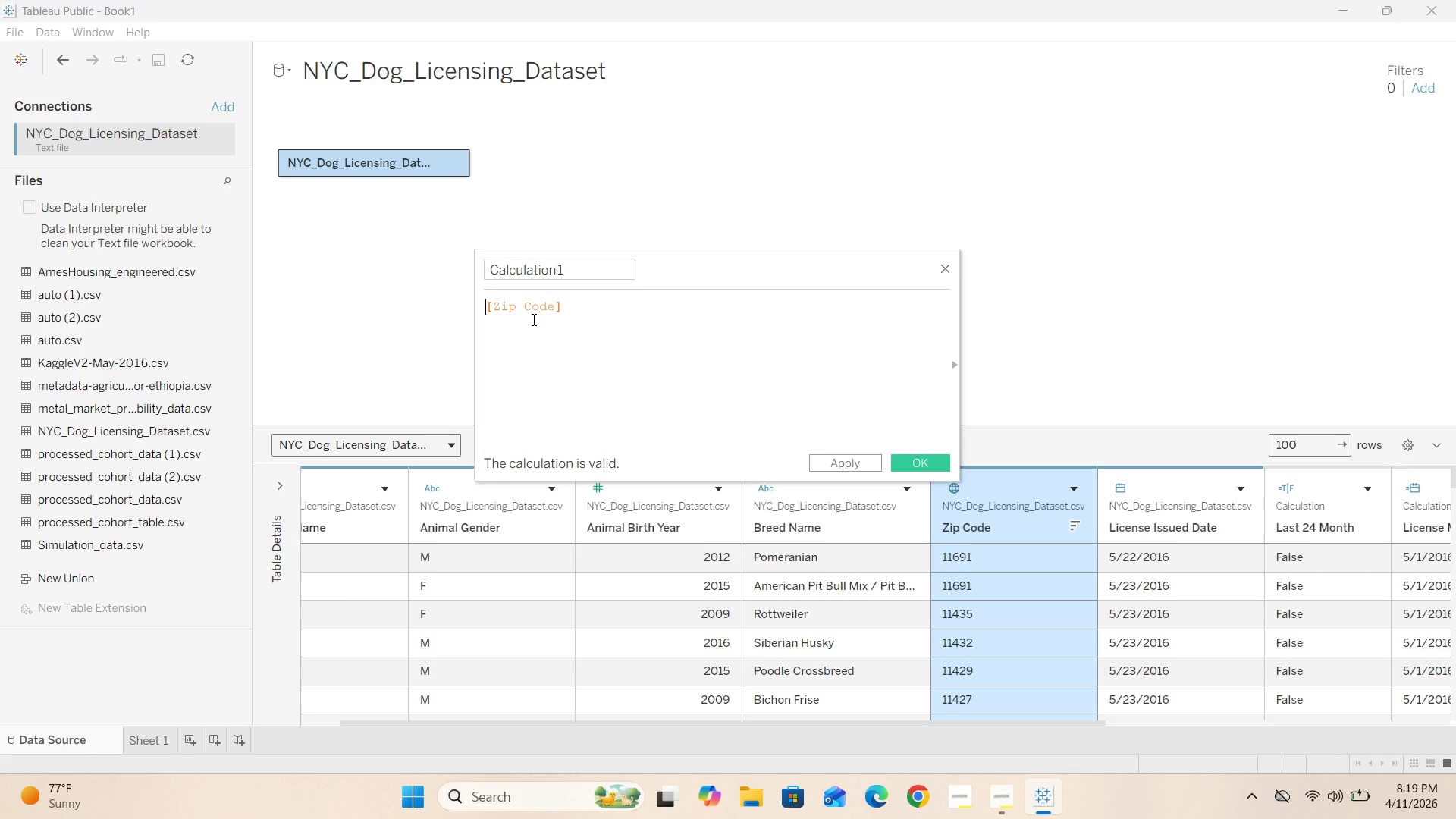 
type(NOT ISNULL()
 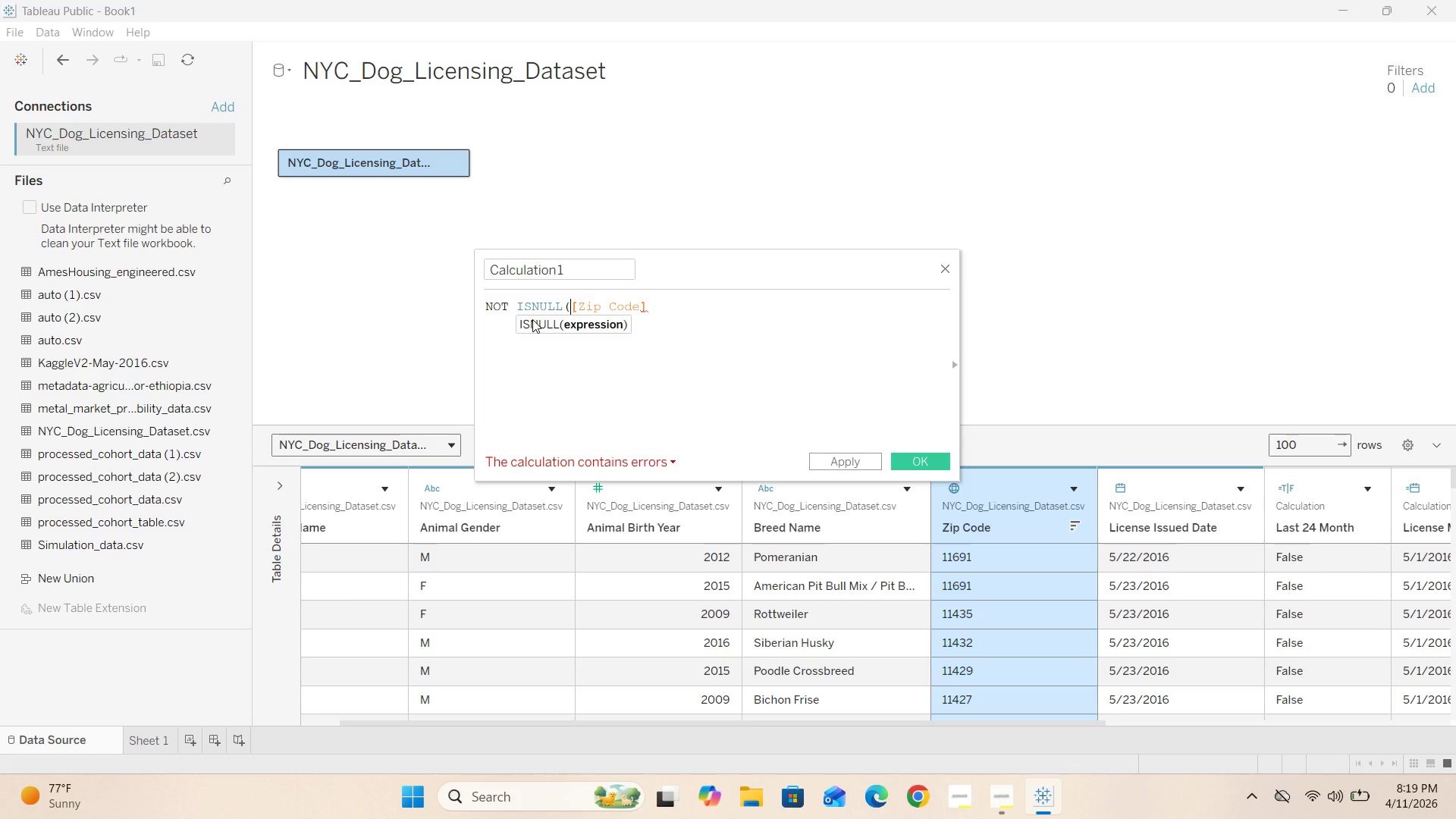 
key(ArrowRight)
 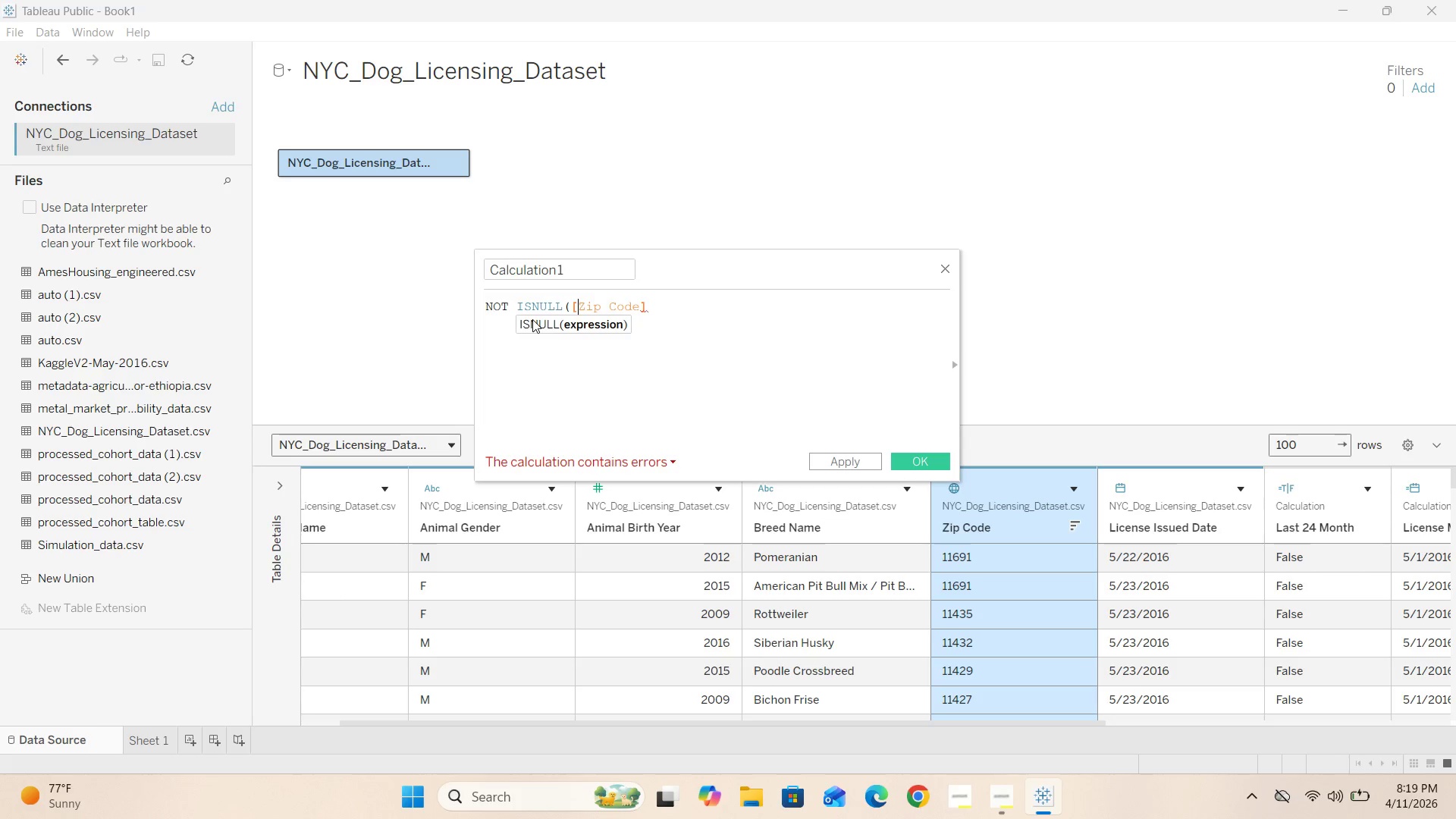 
key(ArrowRight)
 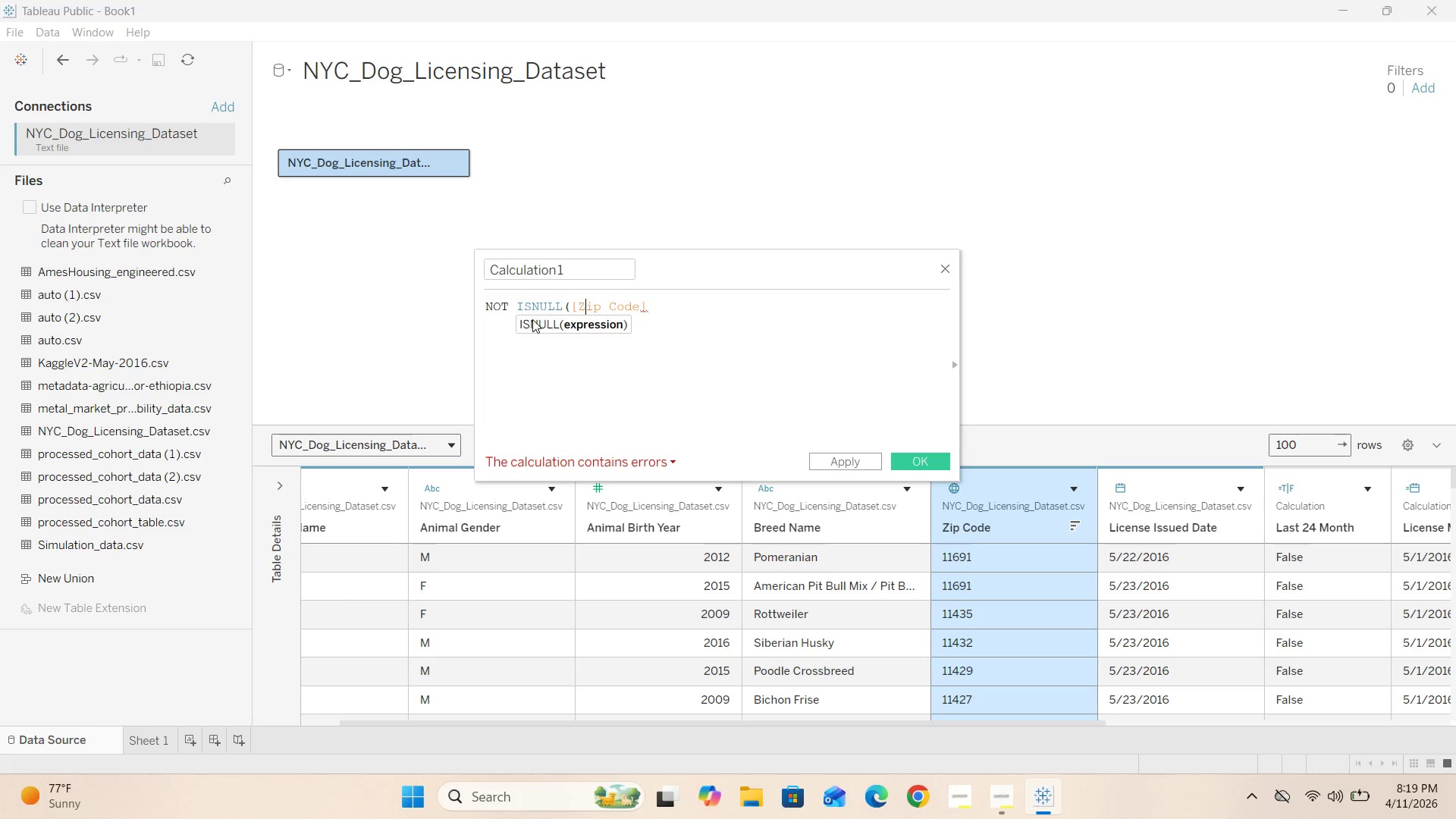 
hold_key(key=ArrowRight, duration=0.5)
 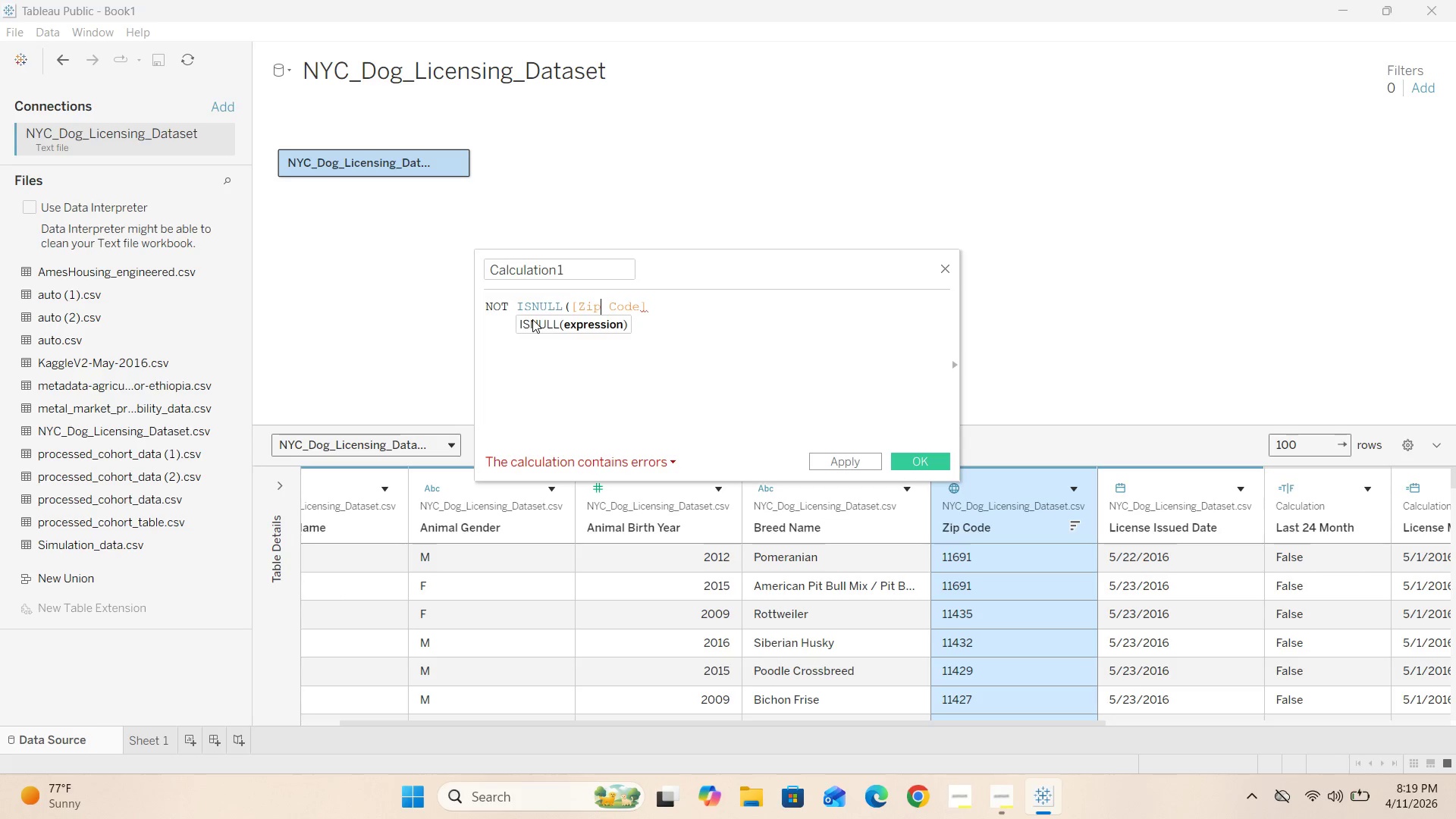 
key(ArrowRight)
 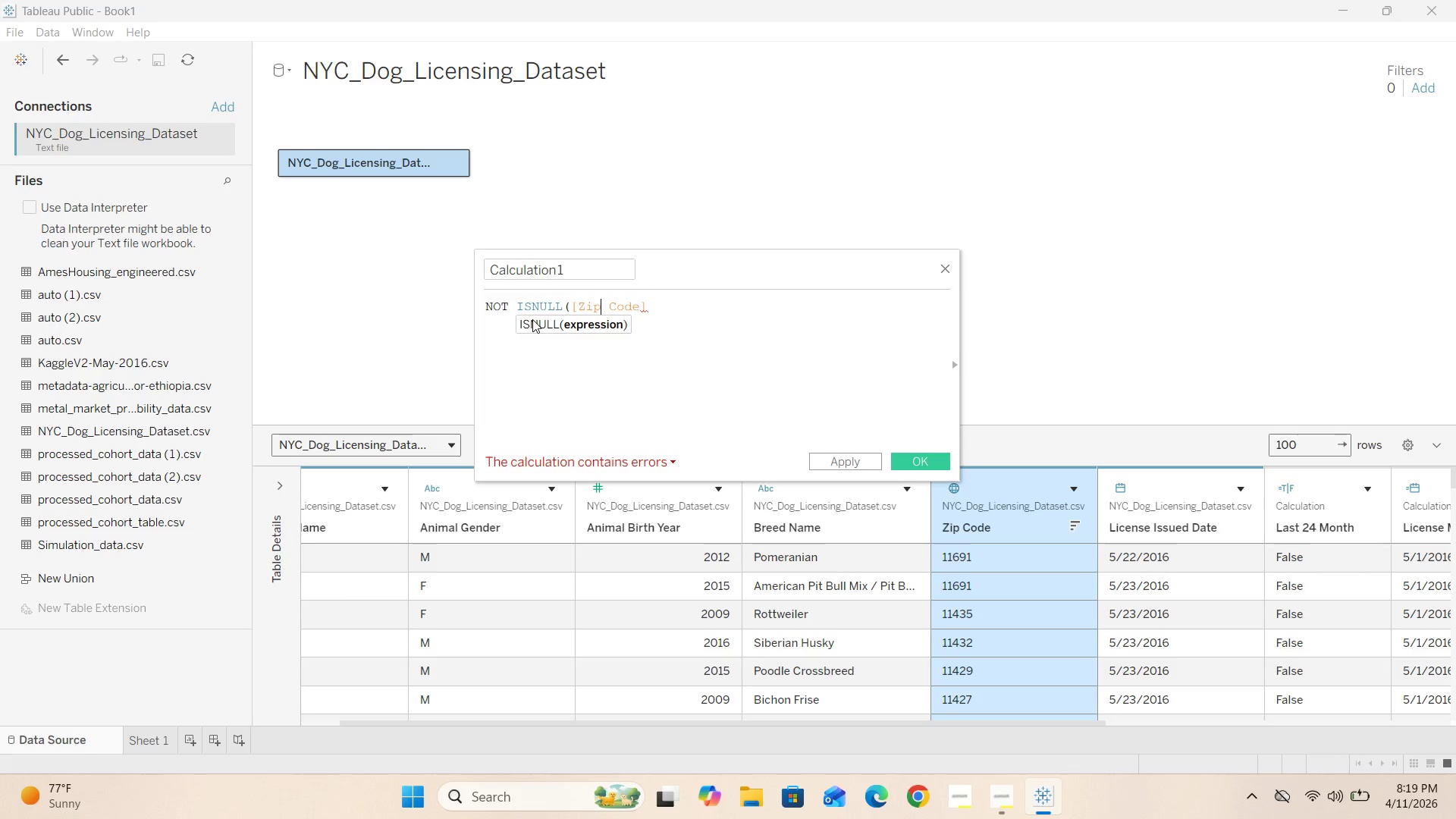 
key(ArrowRight)
 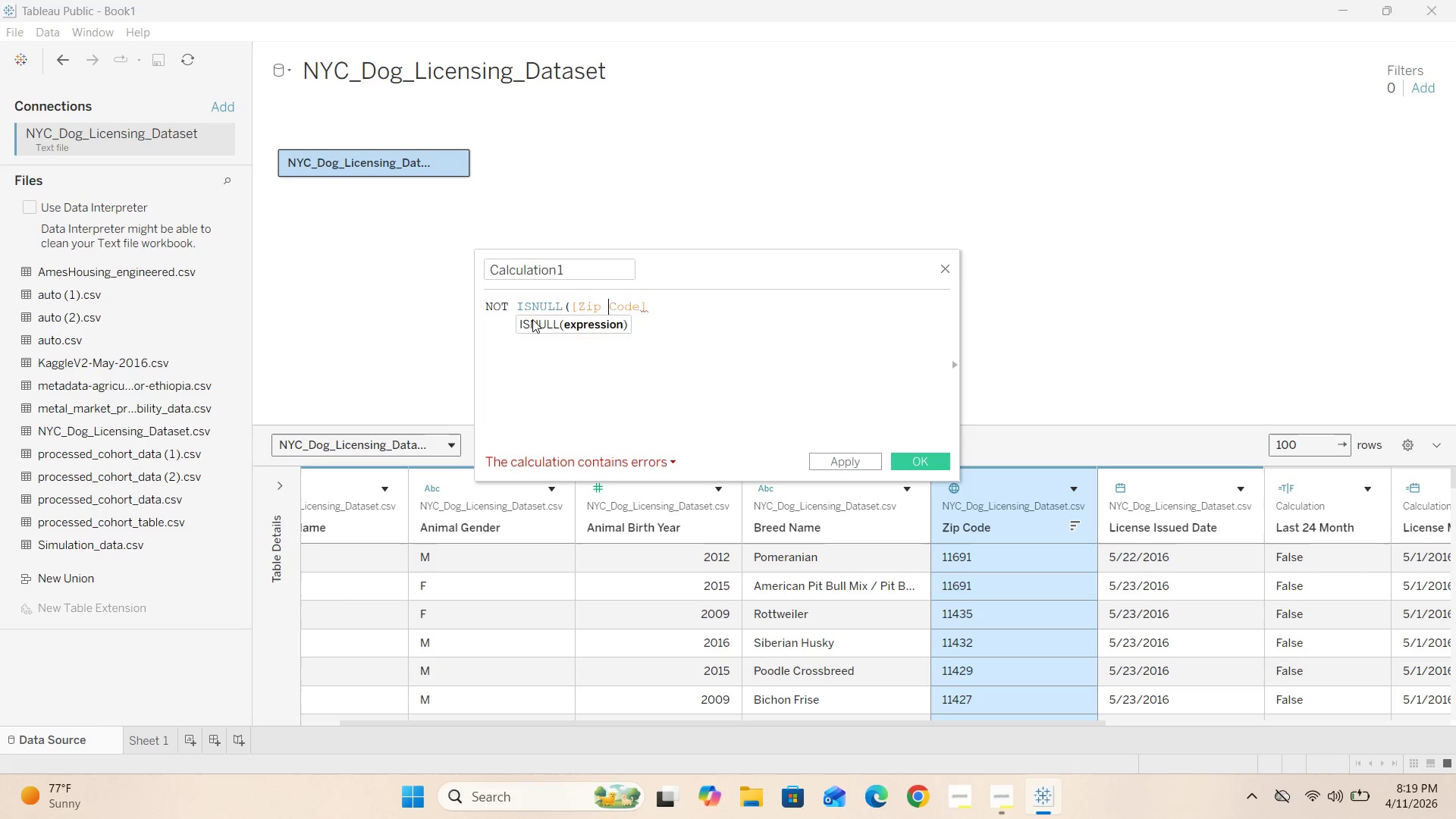 
key(ArrowRight)
 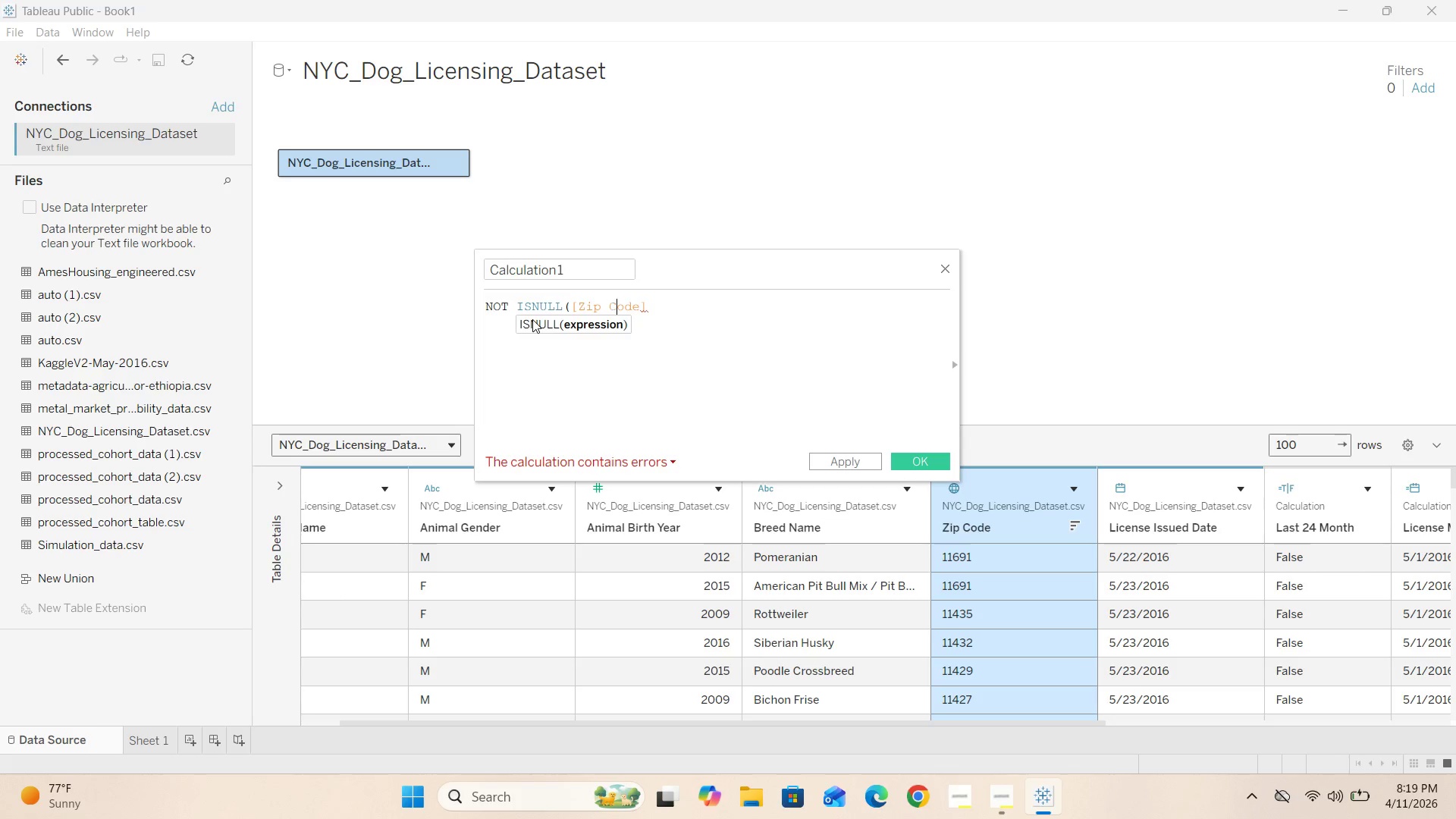 
hold_key(key=ArrowRight, duration=0.64)
 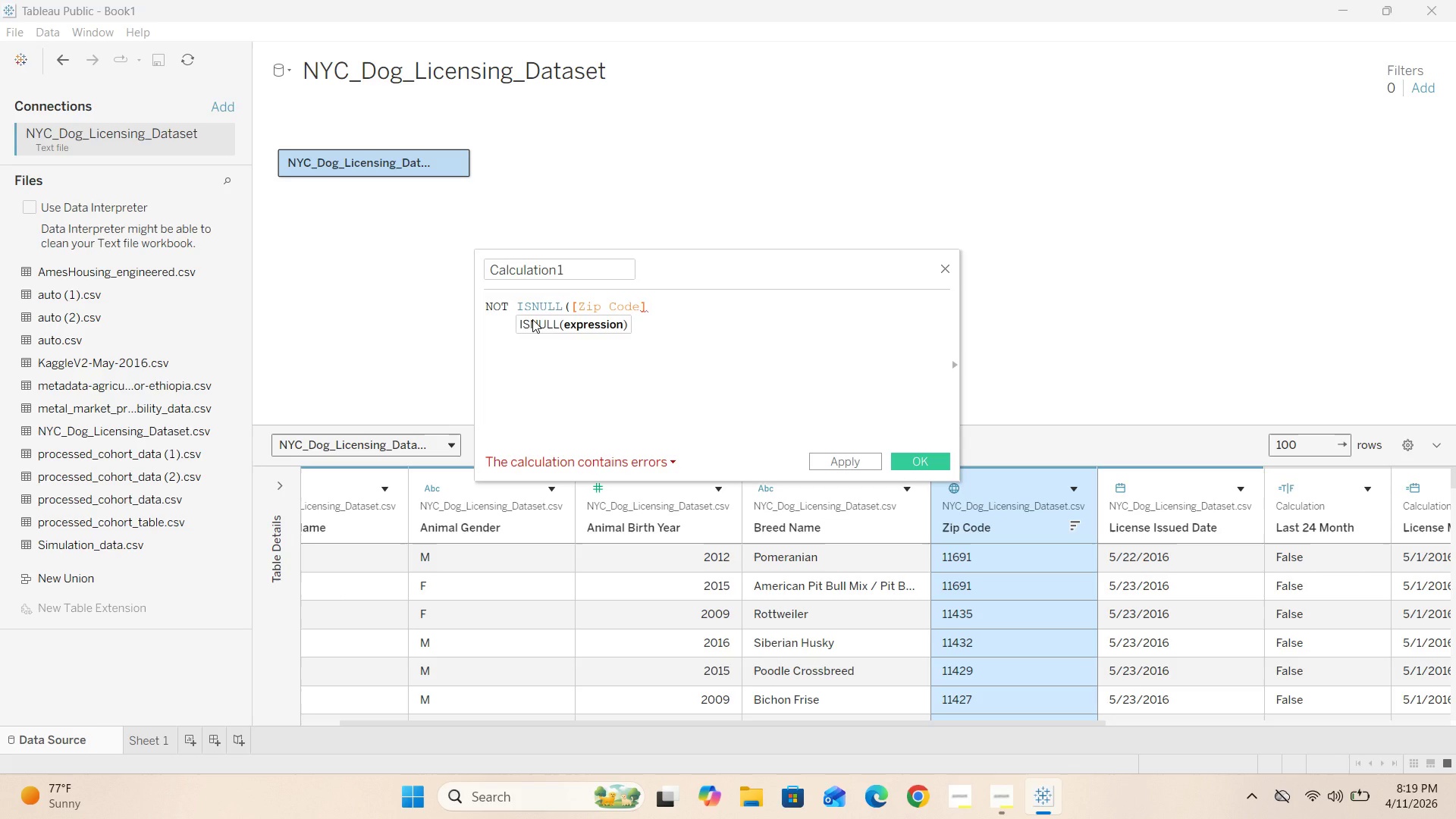 
key(Shift+0)
 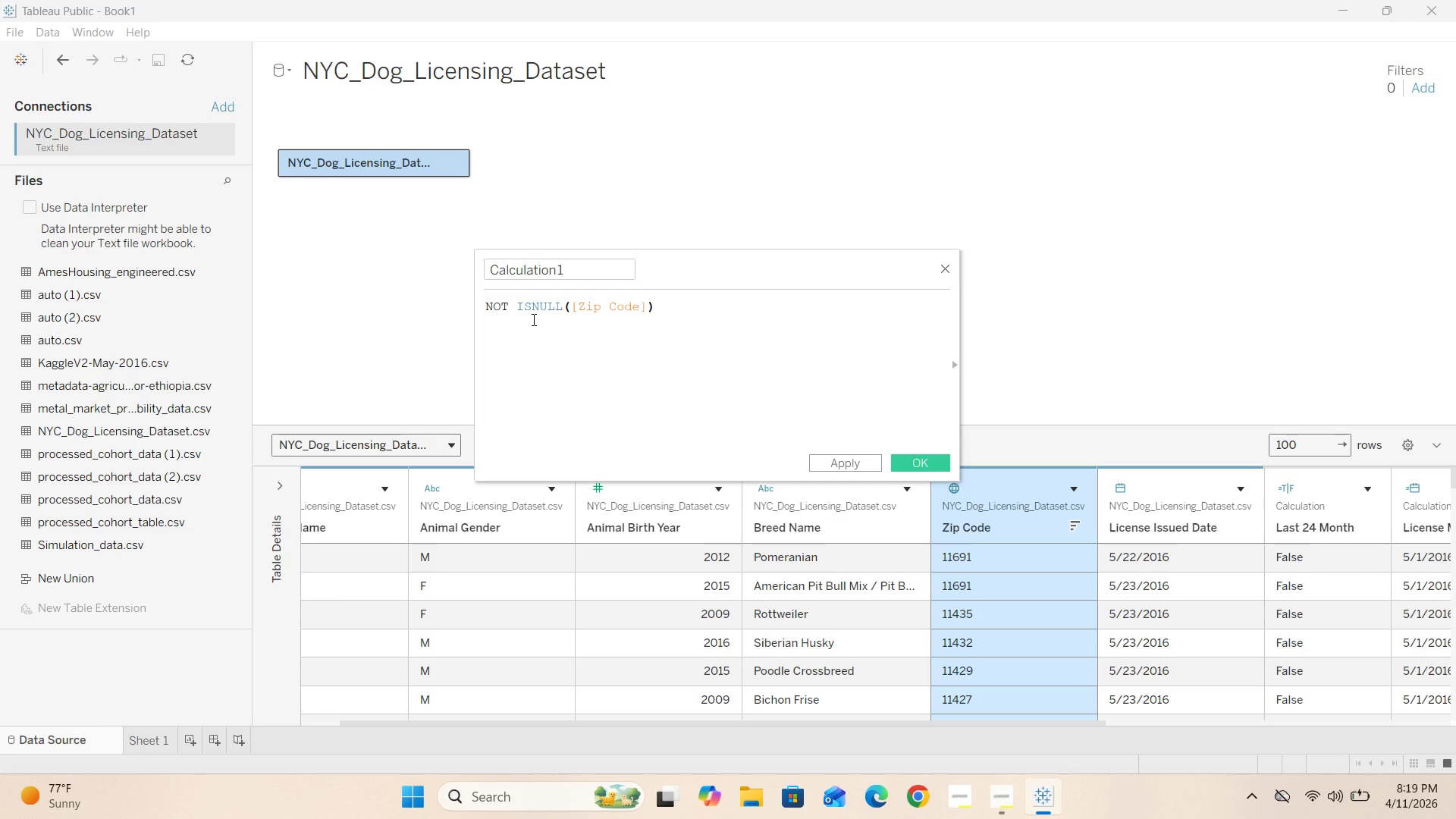 
hold_key(key=ArrowLeft, duration=0.73)
 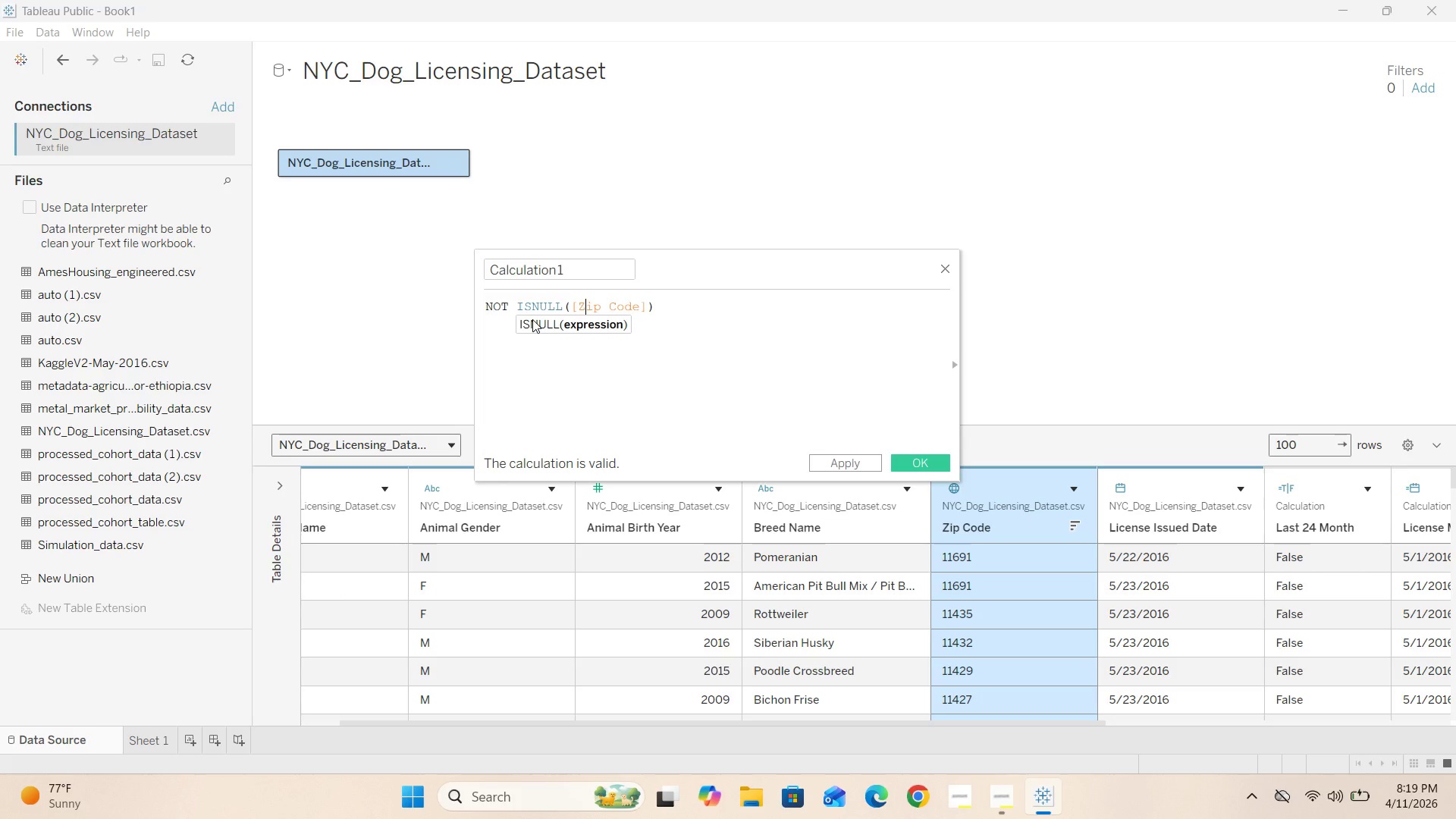 
key(ArrowLeft)
 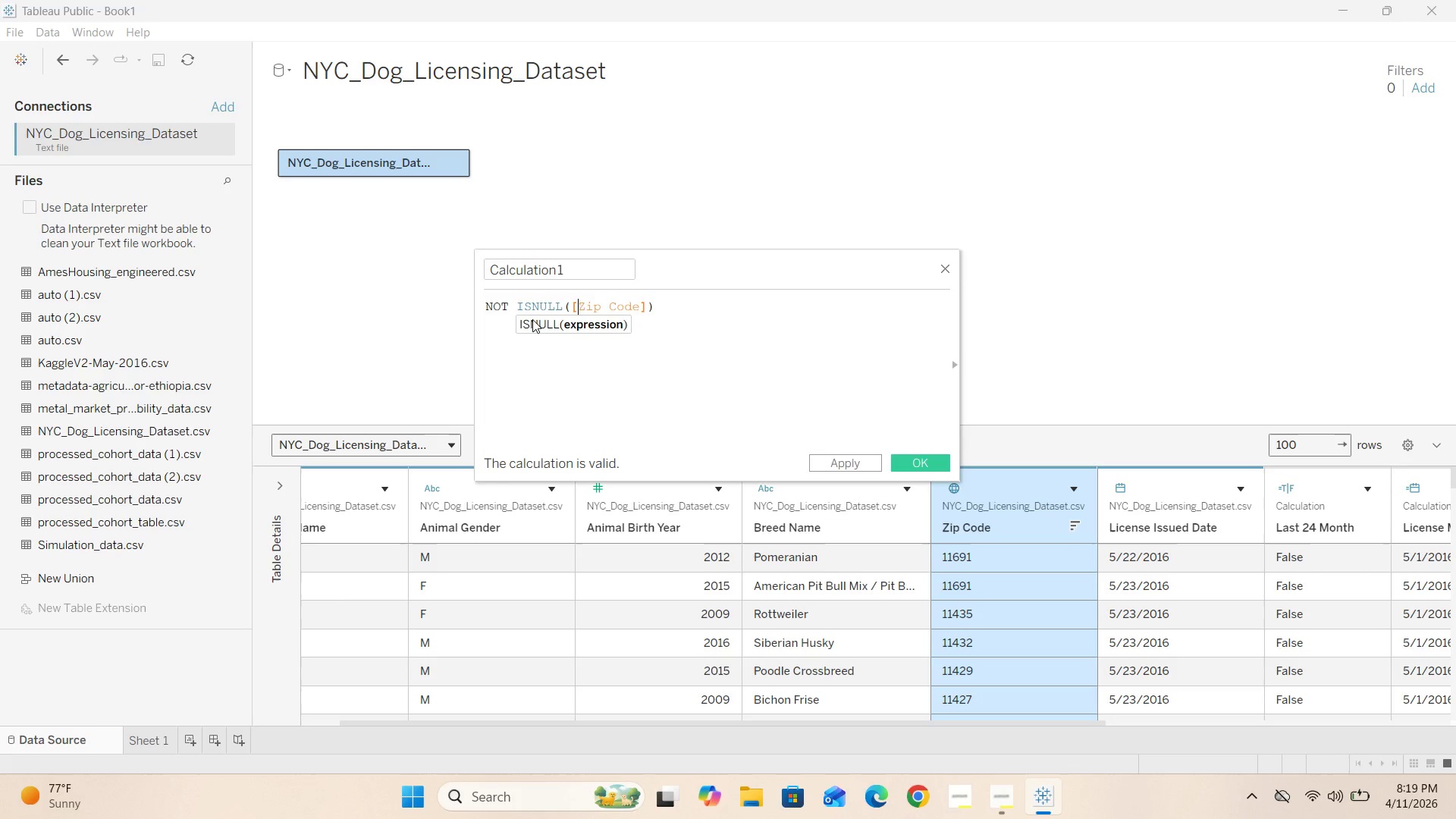 
key(ArrowLeft)
 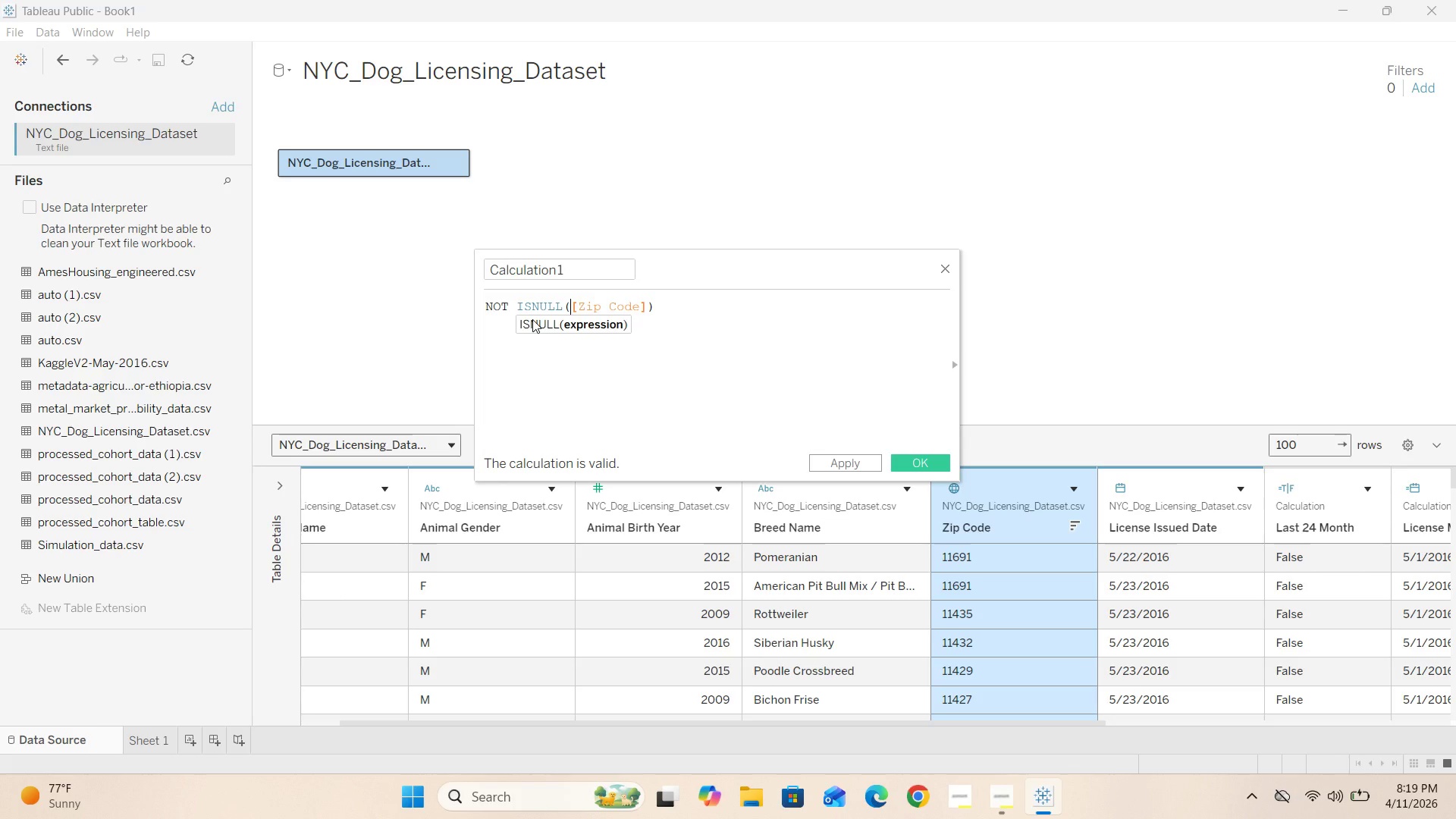 
type(INT)
 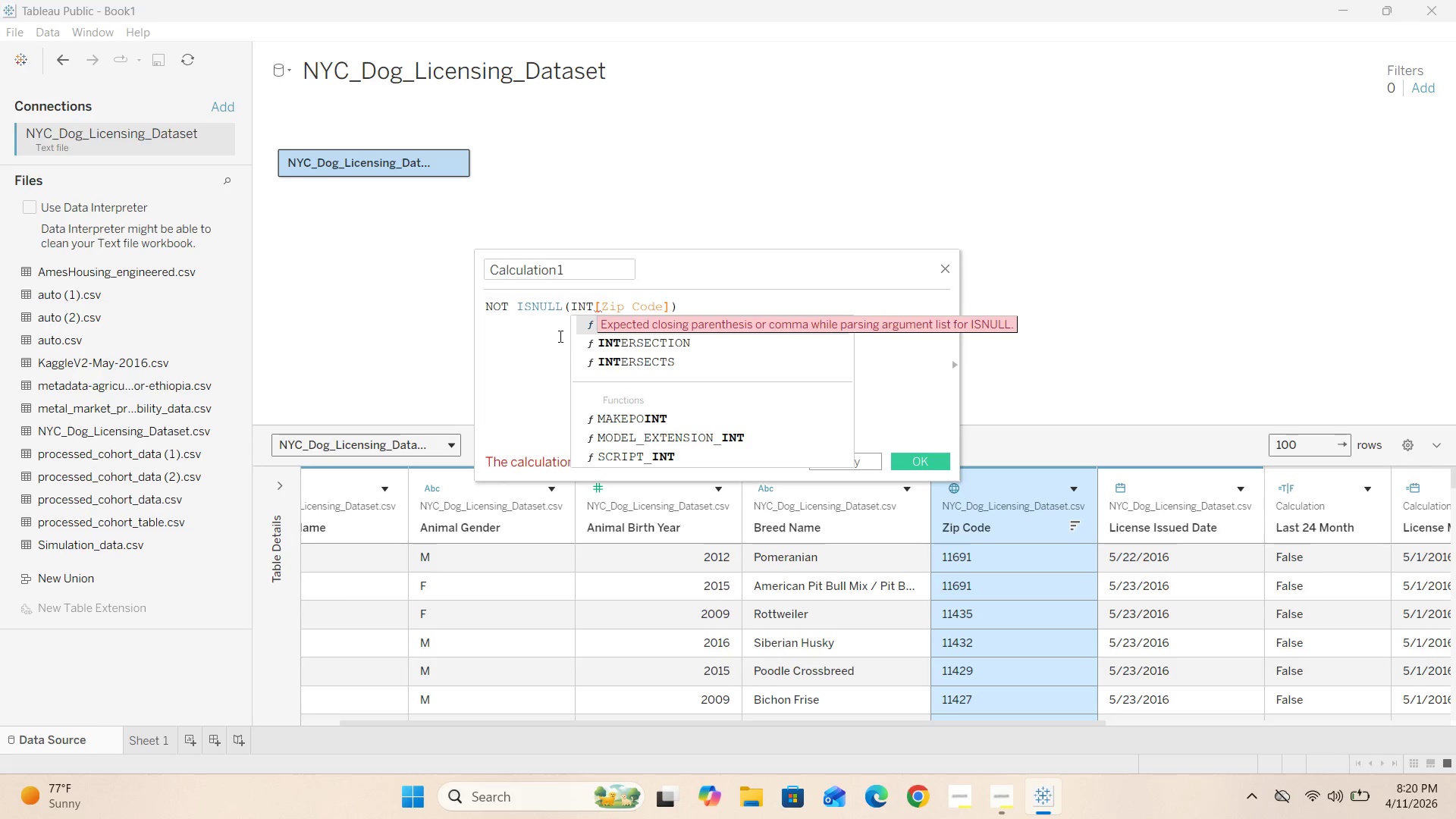 
left_click([586, 322])
 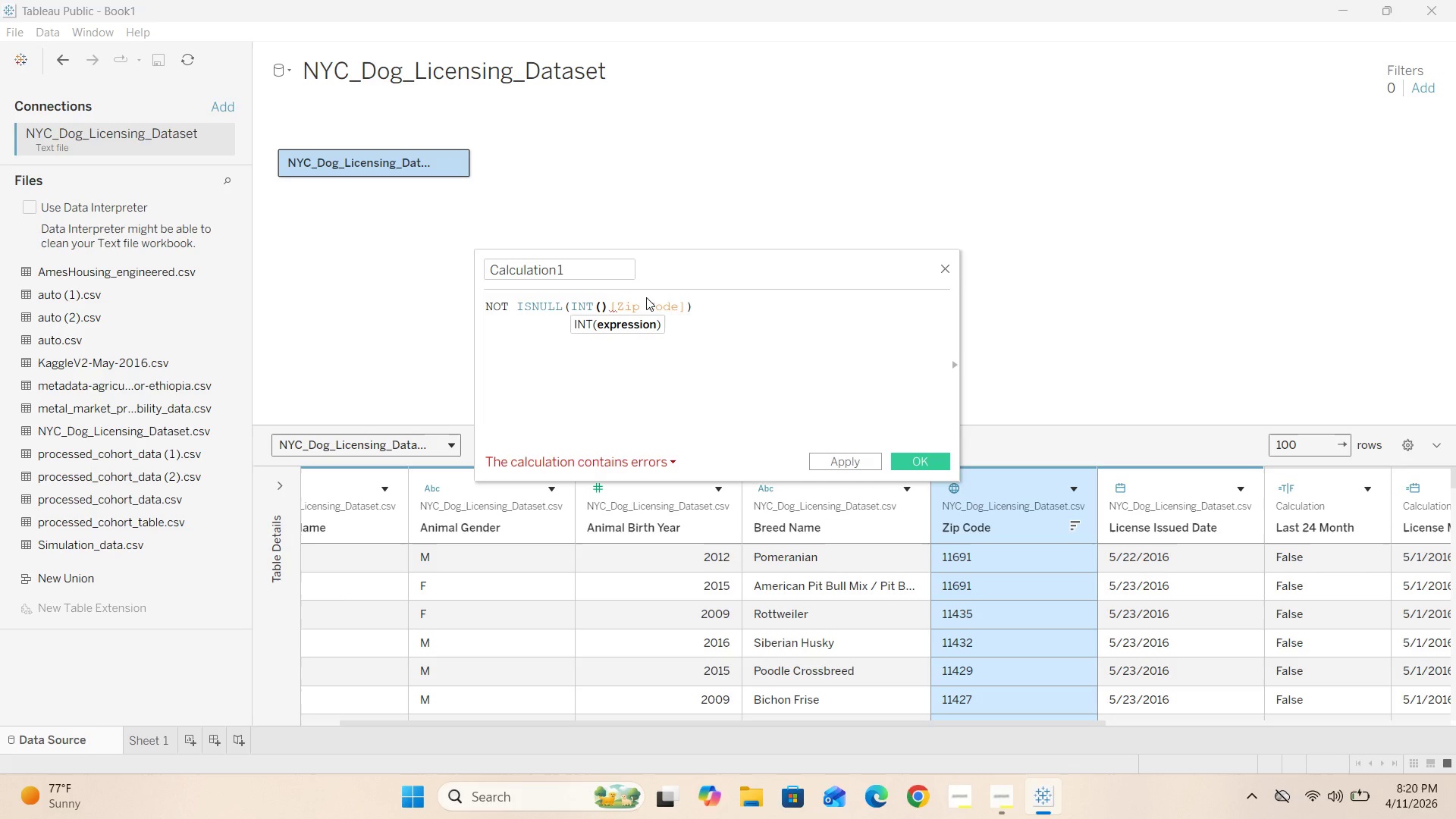 
left_click_drag(start_coordinate=[684, 307], to_coordinate=[617, 306])
 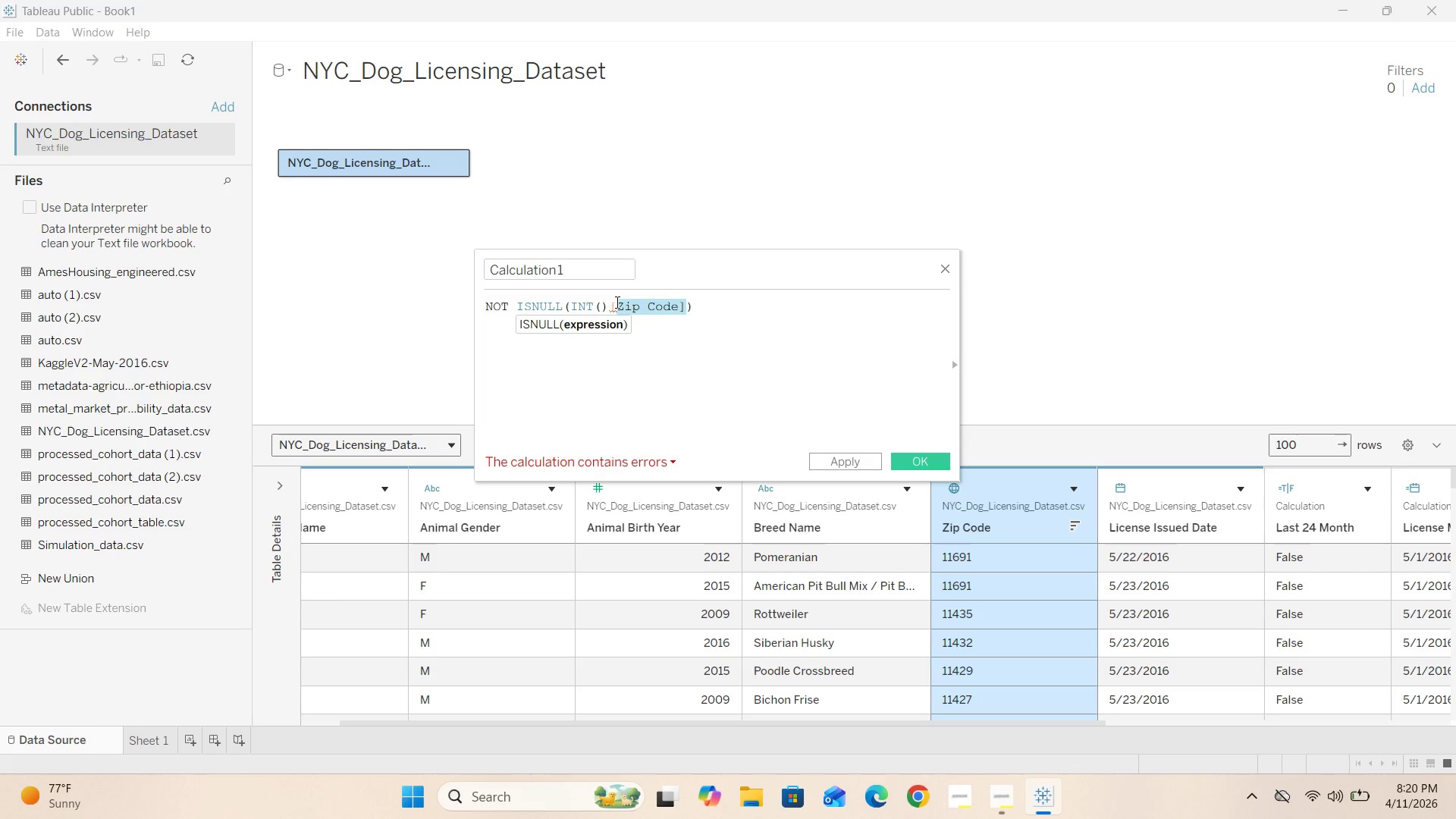 
left_click([612, 303])
 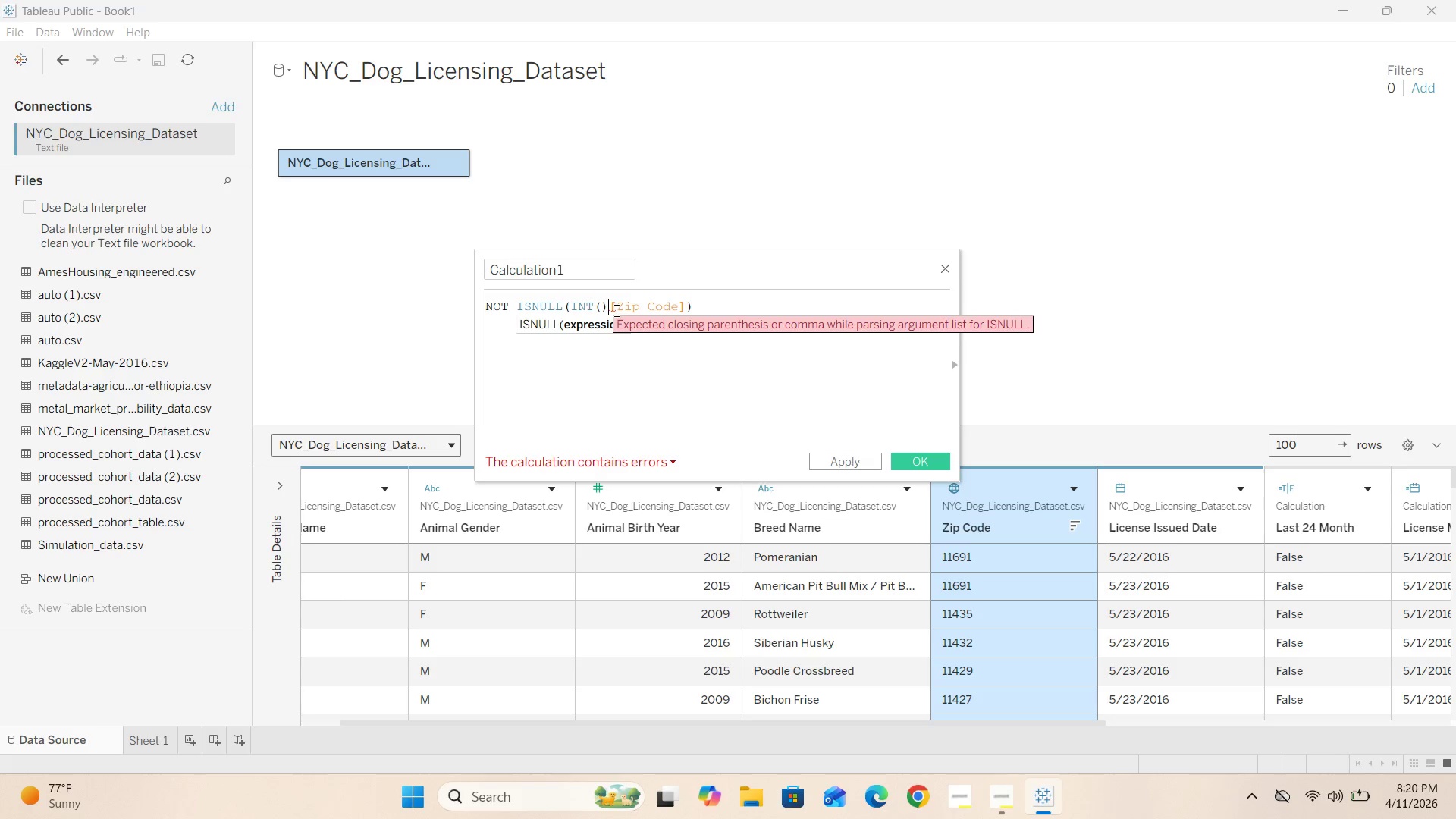 
key(Backspace)
 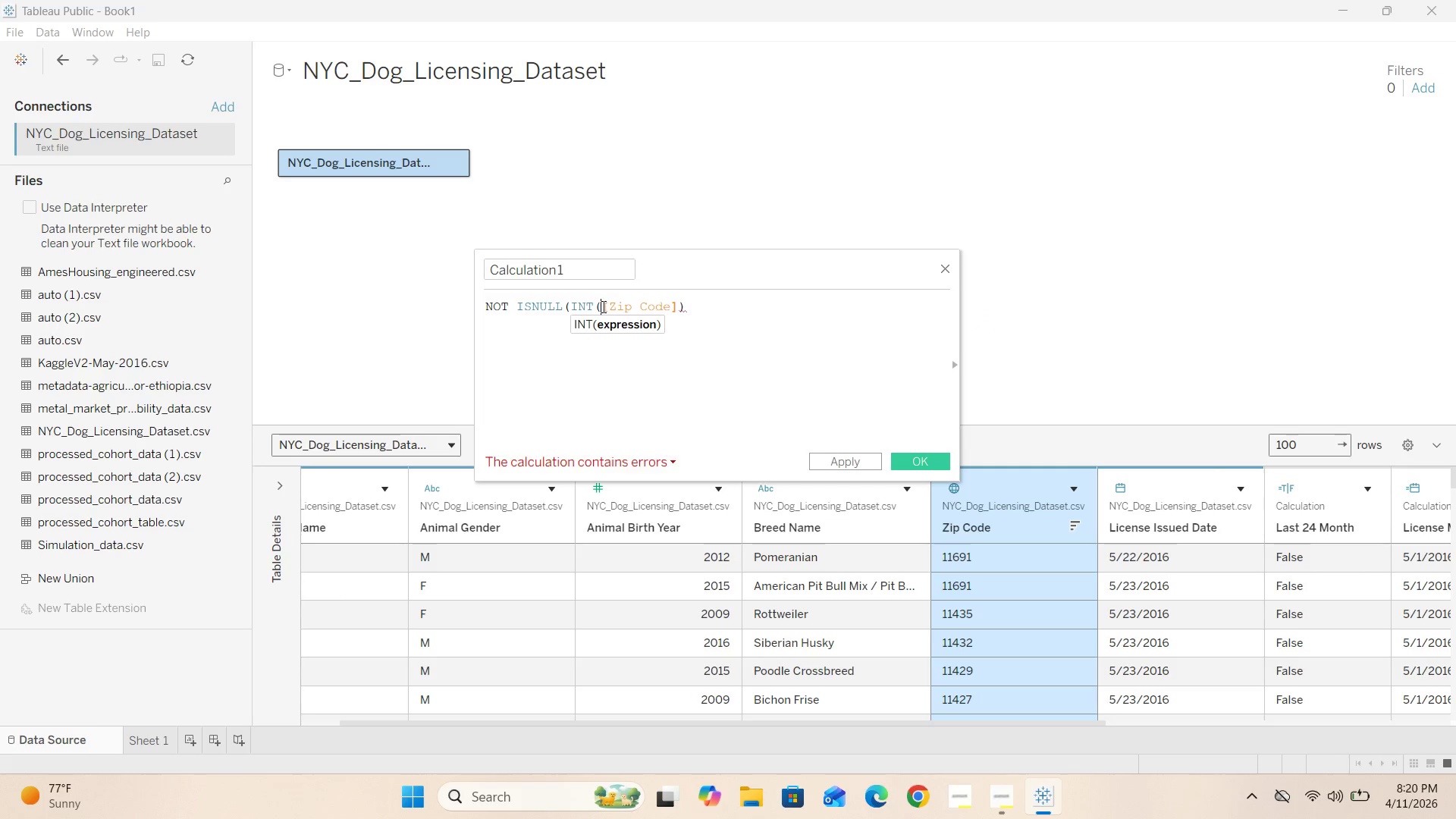 
left_click([603, 308])
 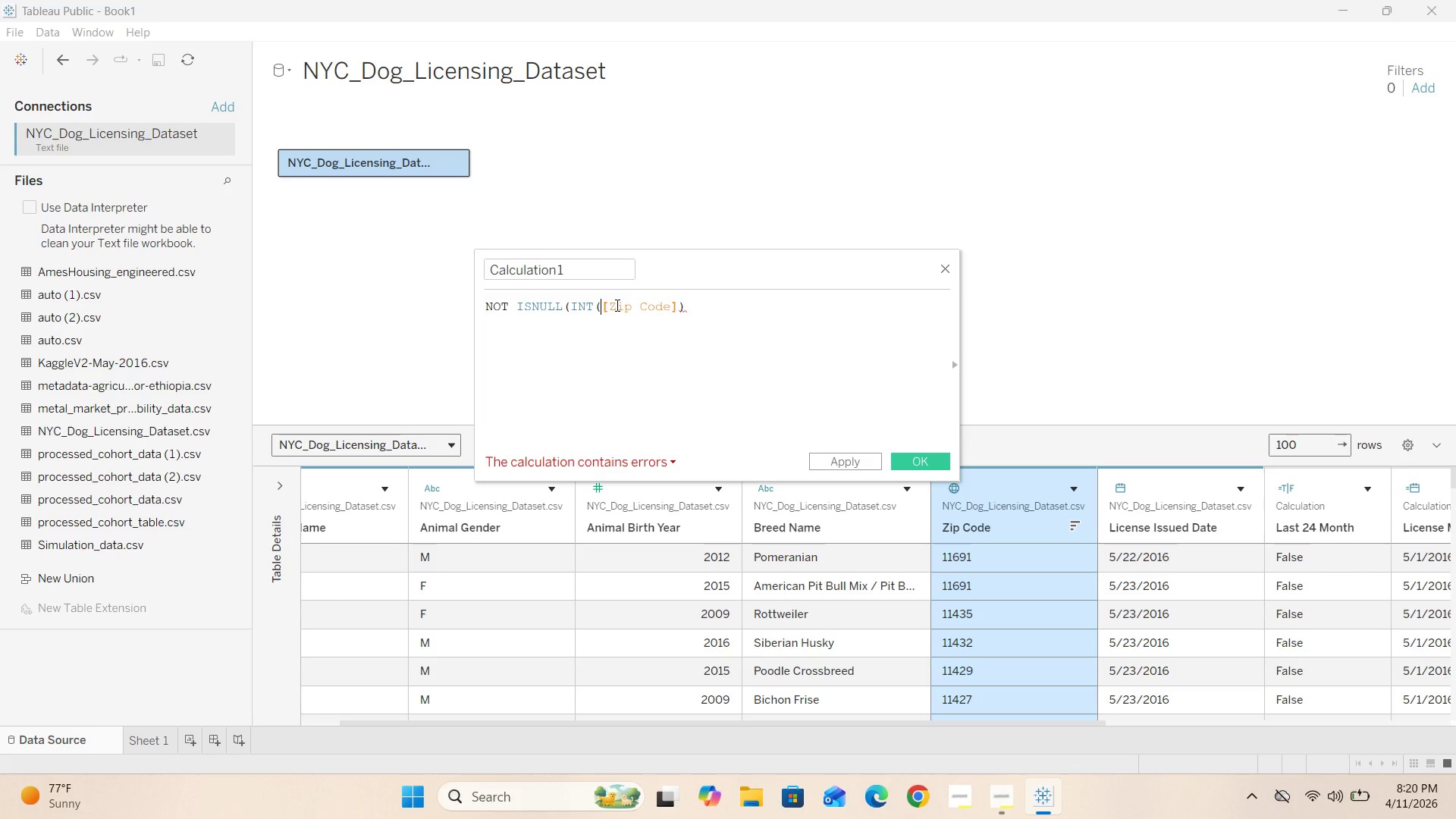 
key(ArrowRight)
 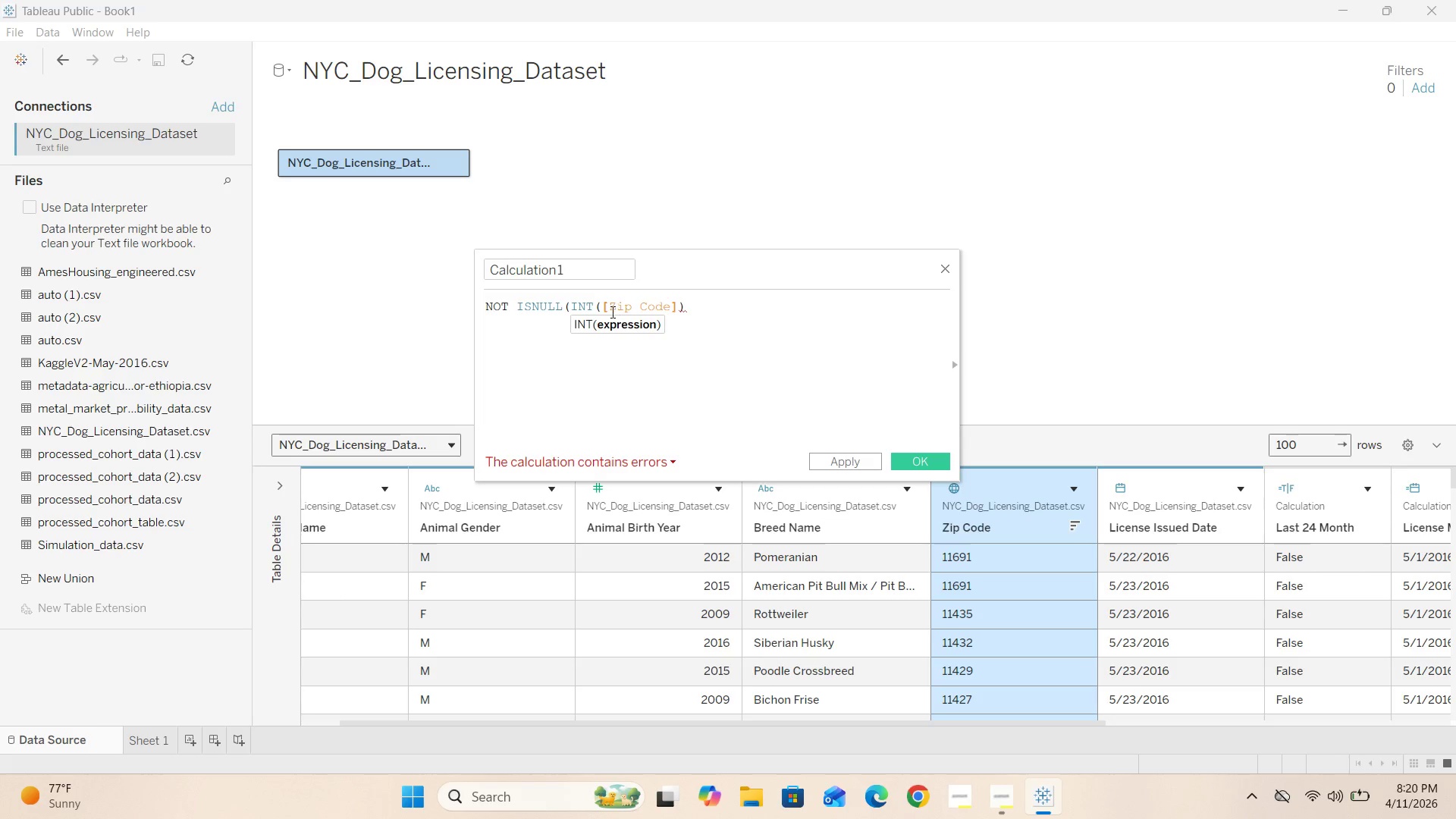 
left_click([604, 306])
 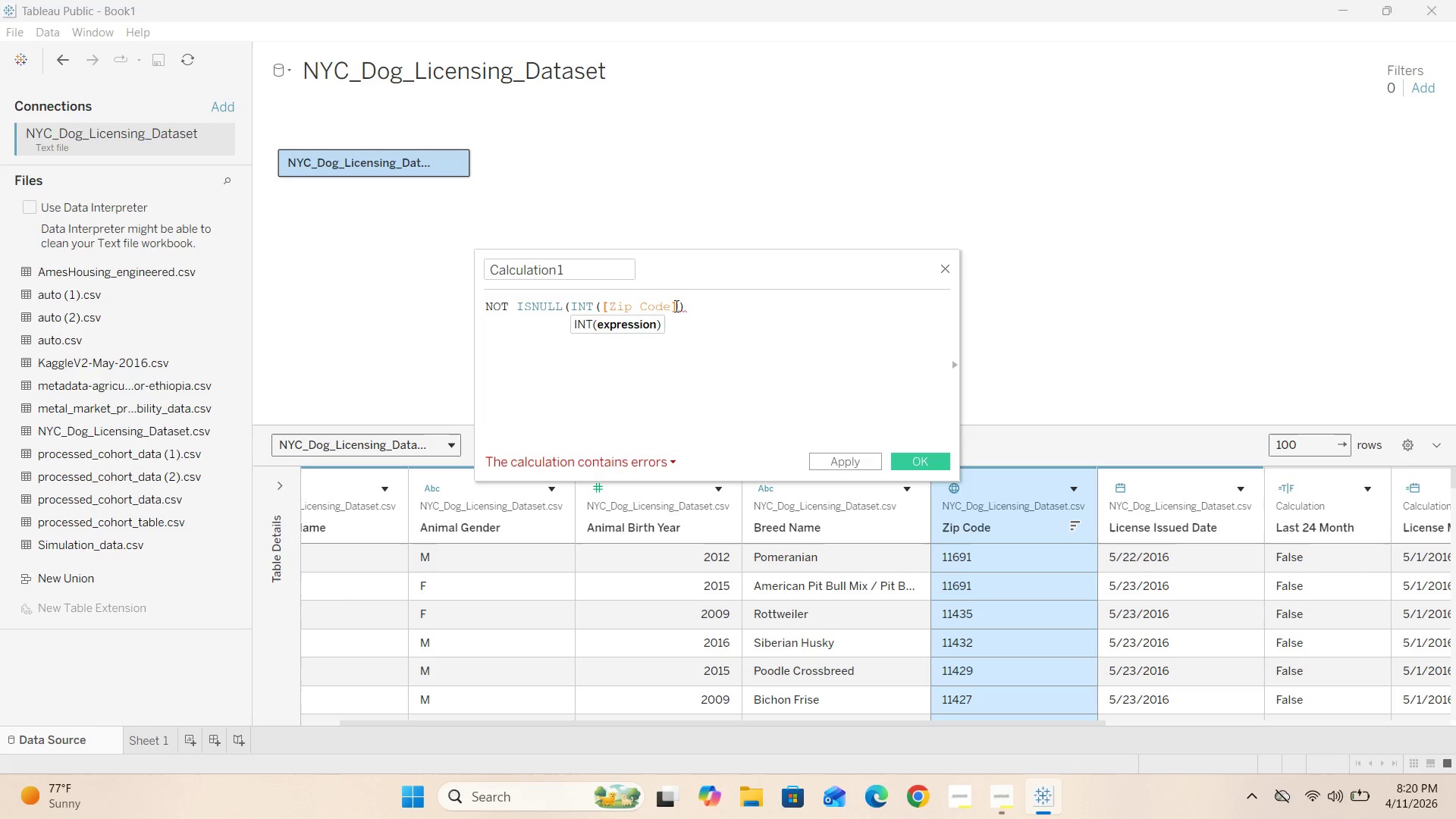 
left_click([686, 309])
 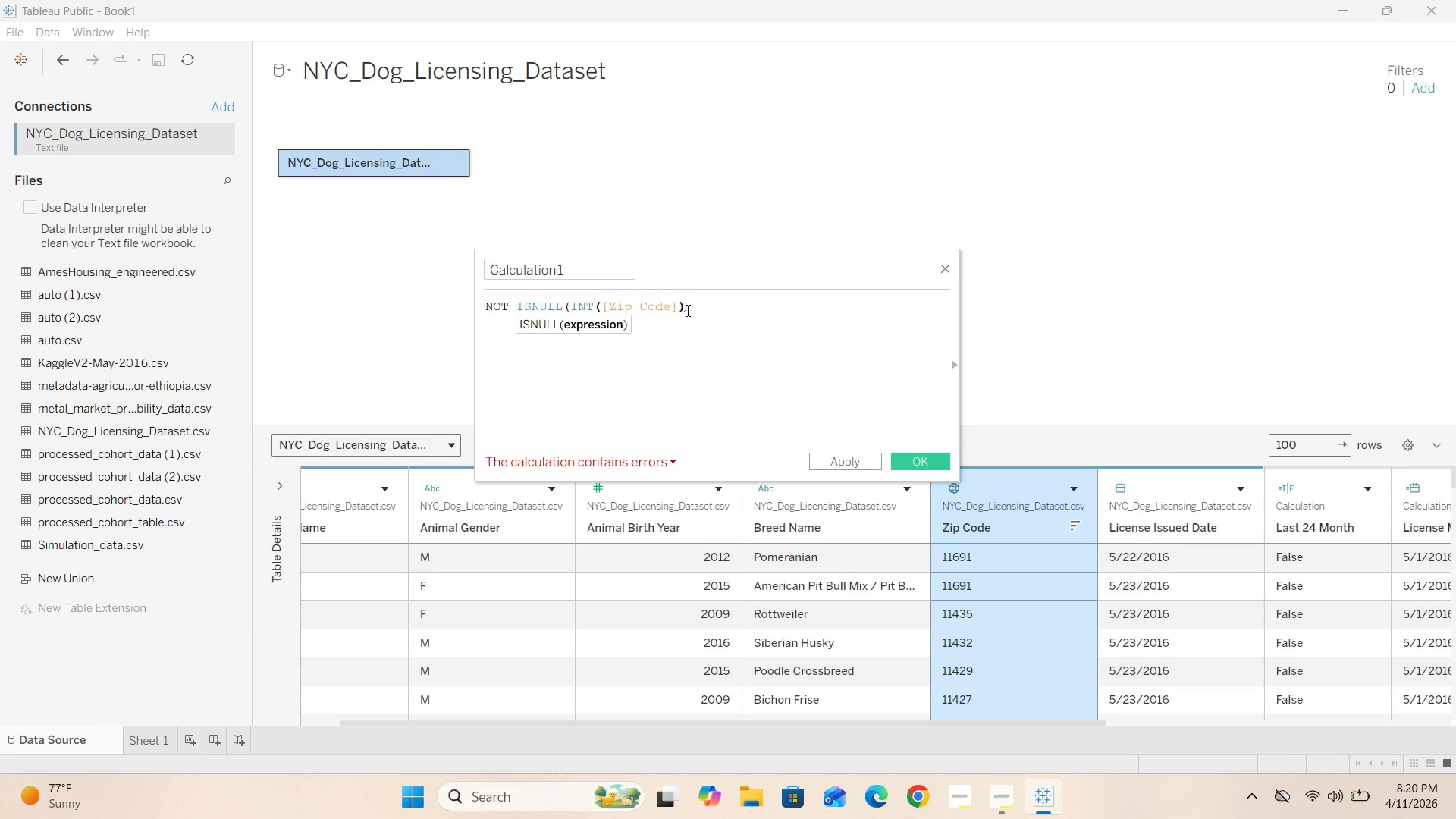 
key(Shift+0)
 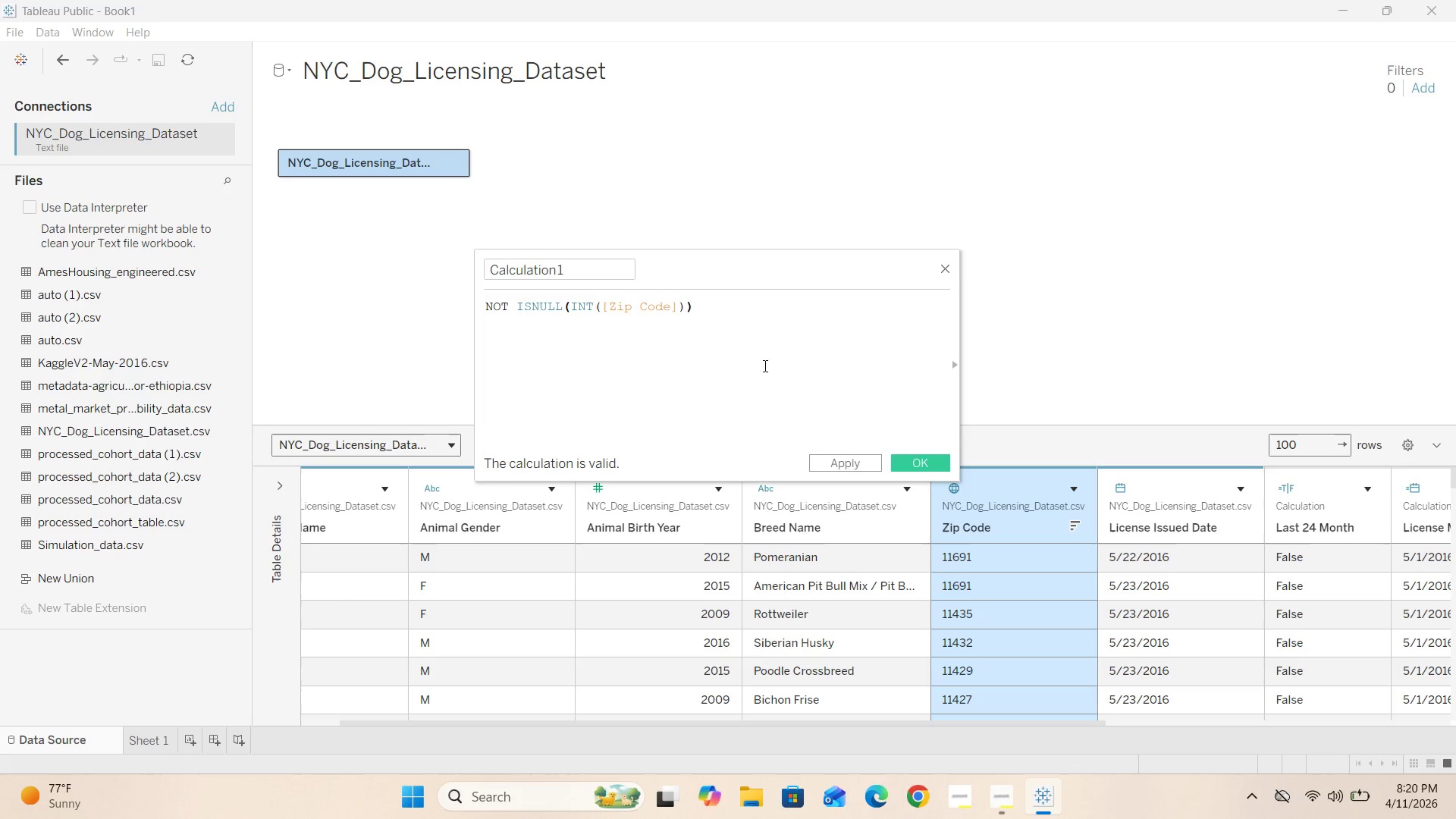 
wait(7.0)
 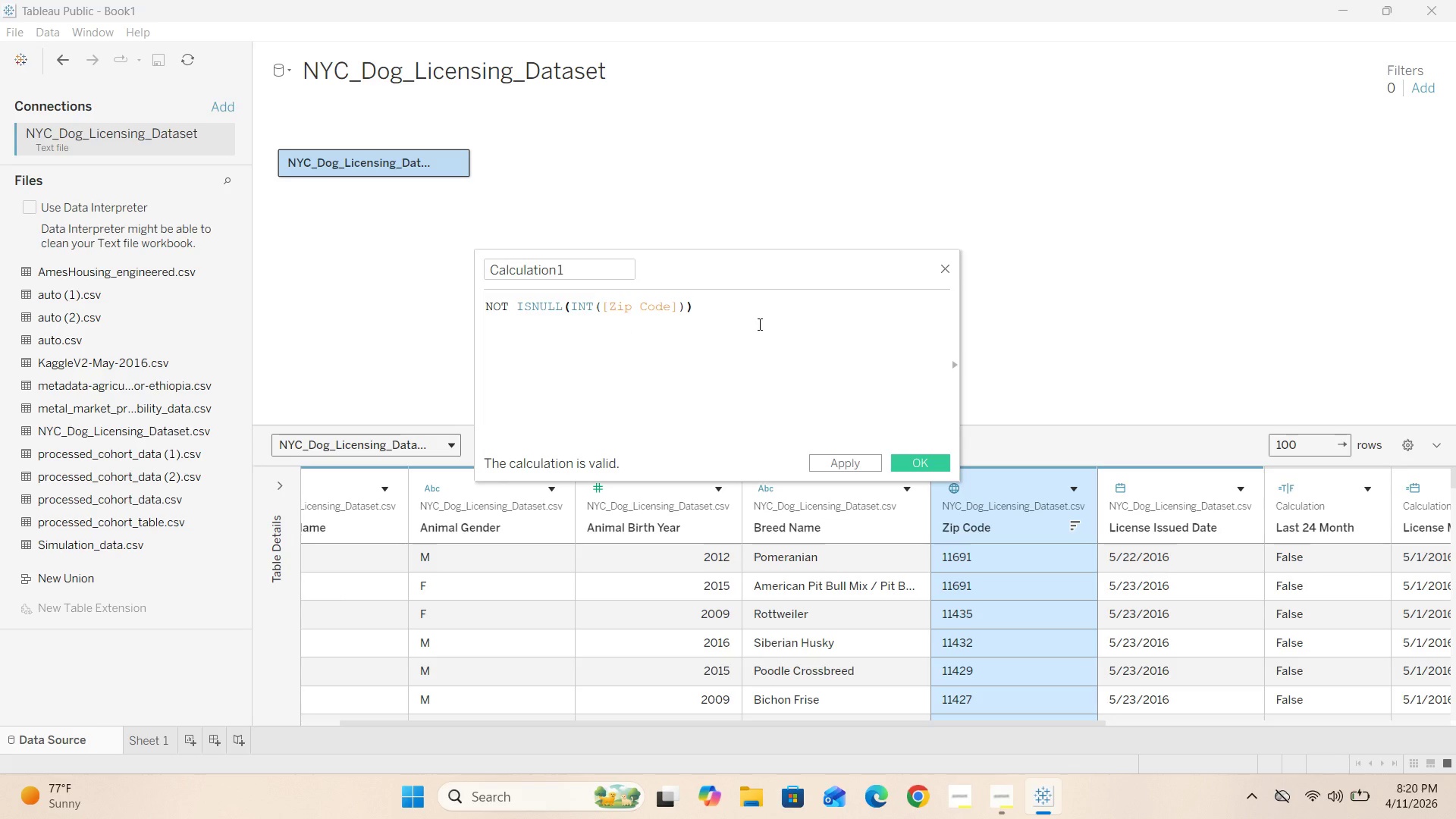 
key(Enter)
 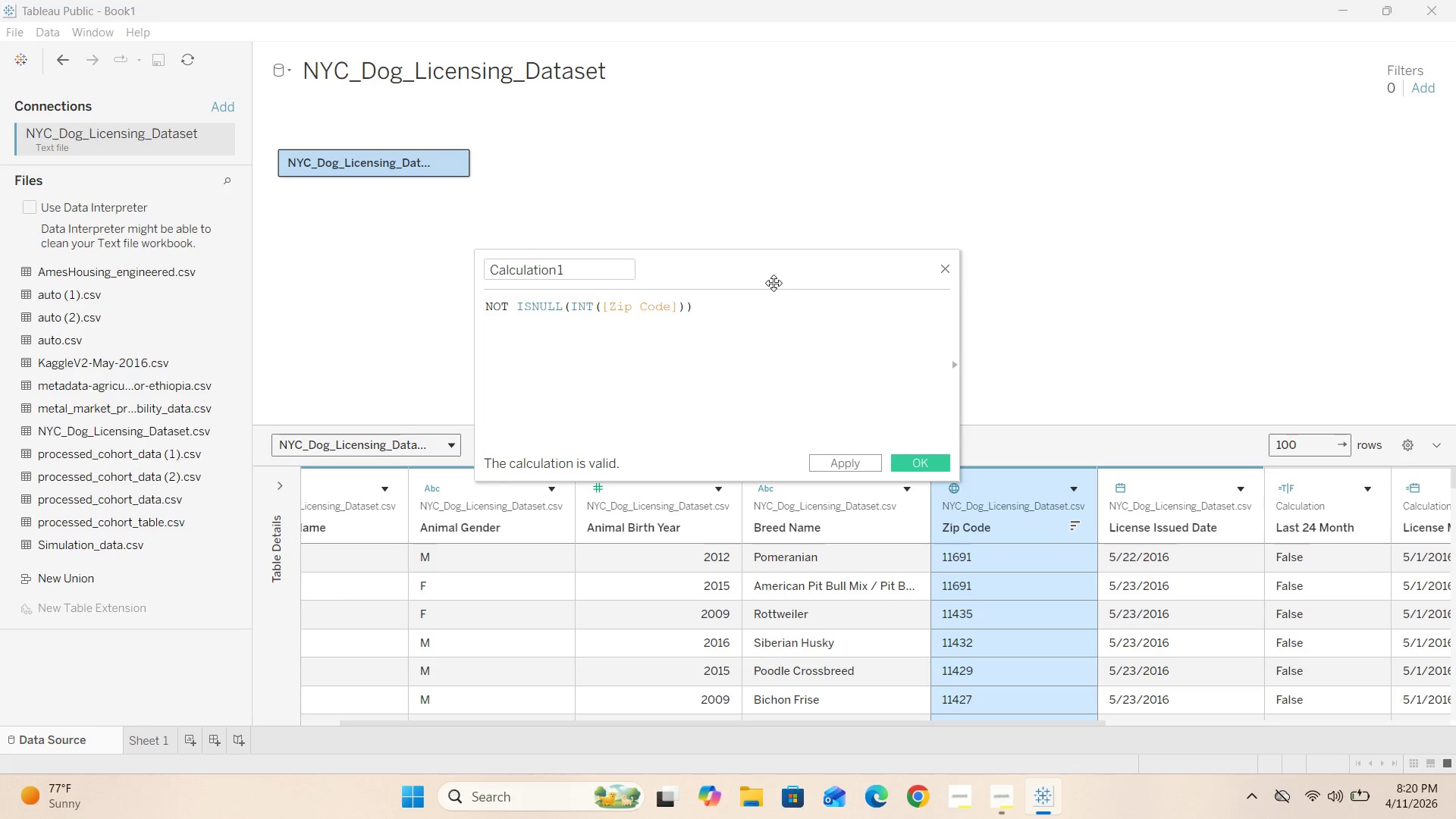 
type(AND INT())
 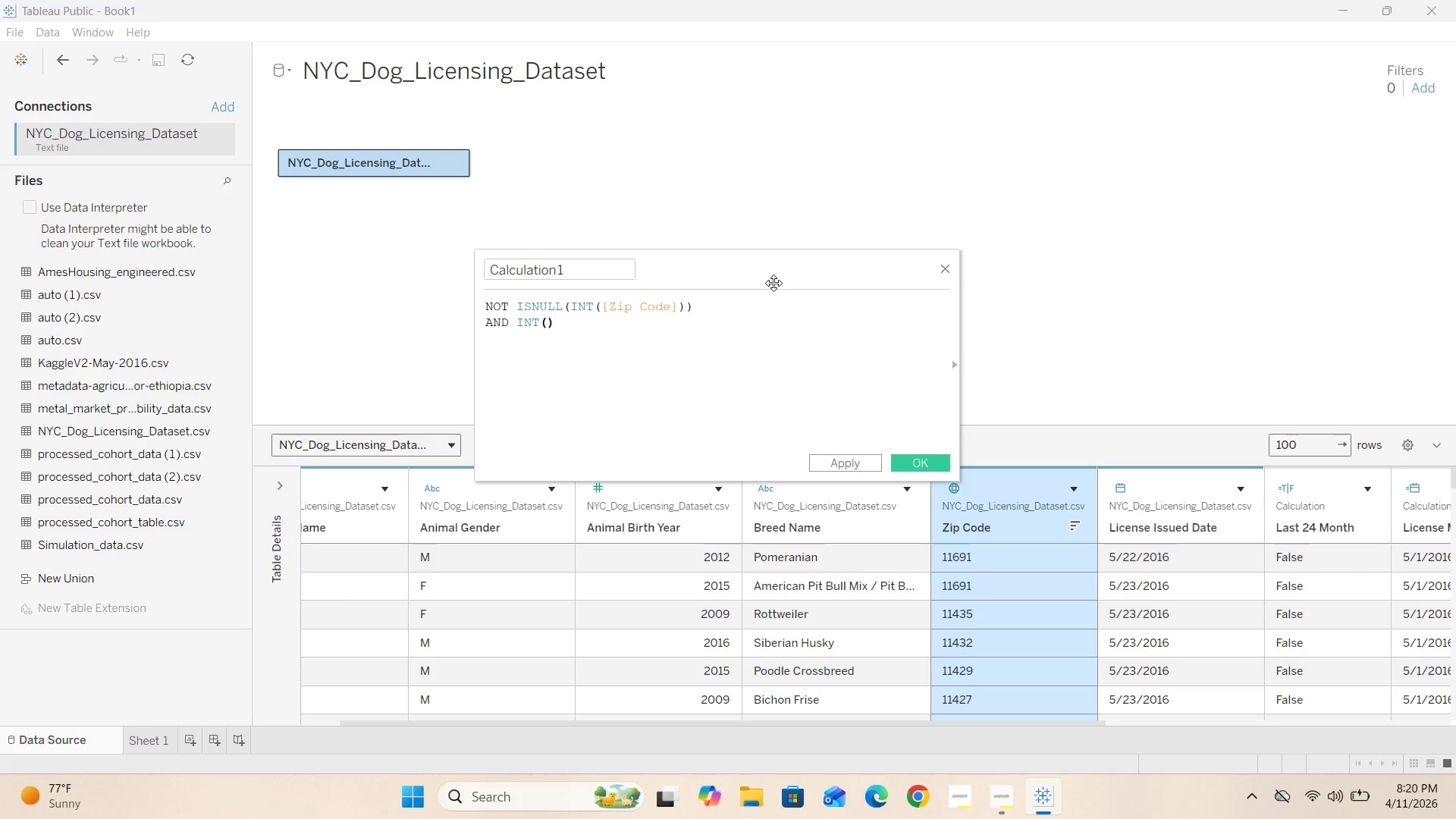 
key(ArrowLeft)
 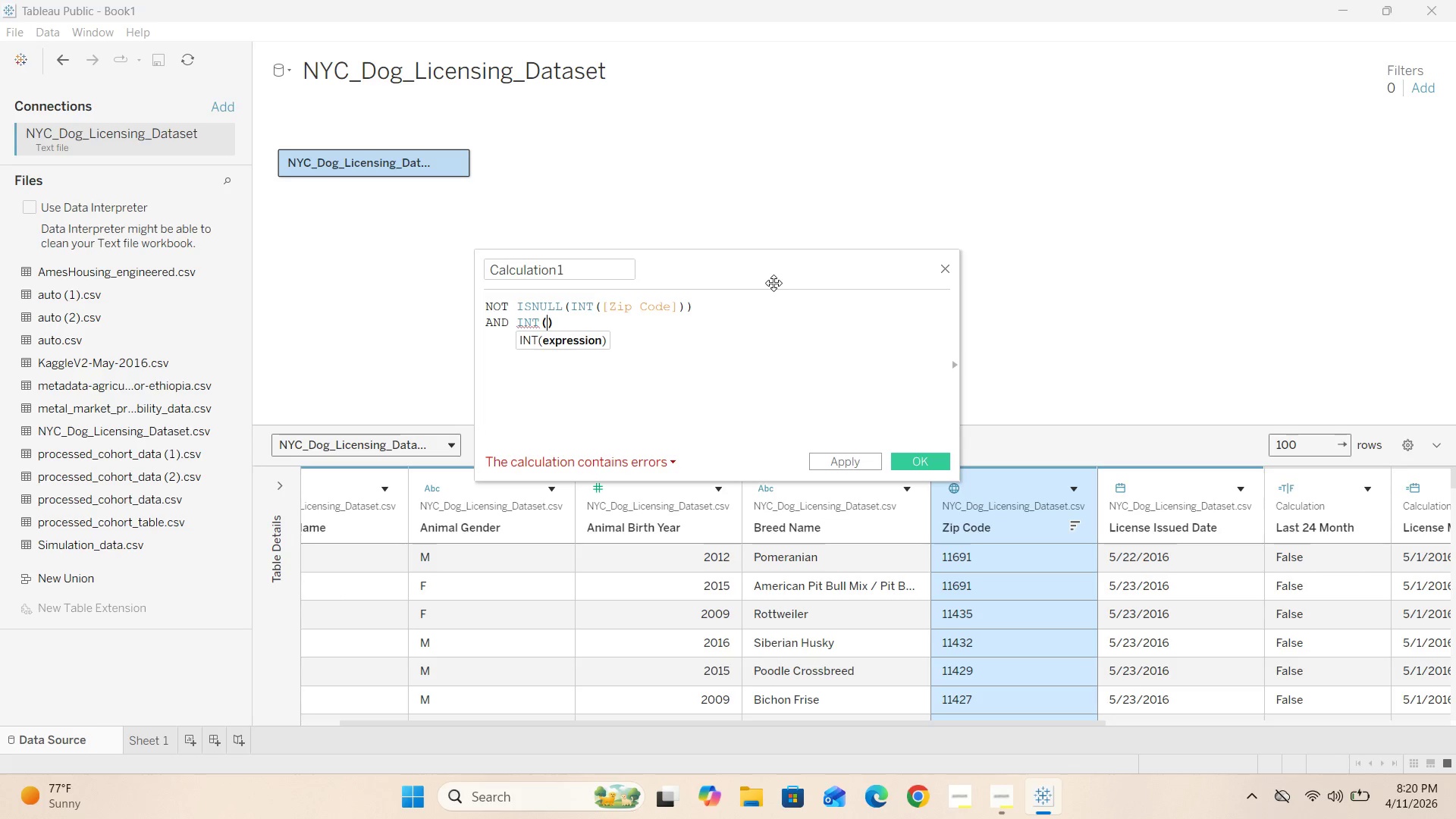 
key(BracketLeft)
 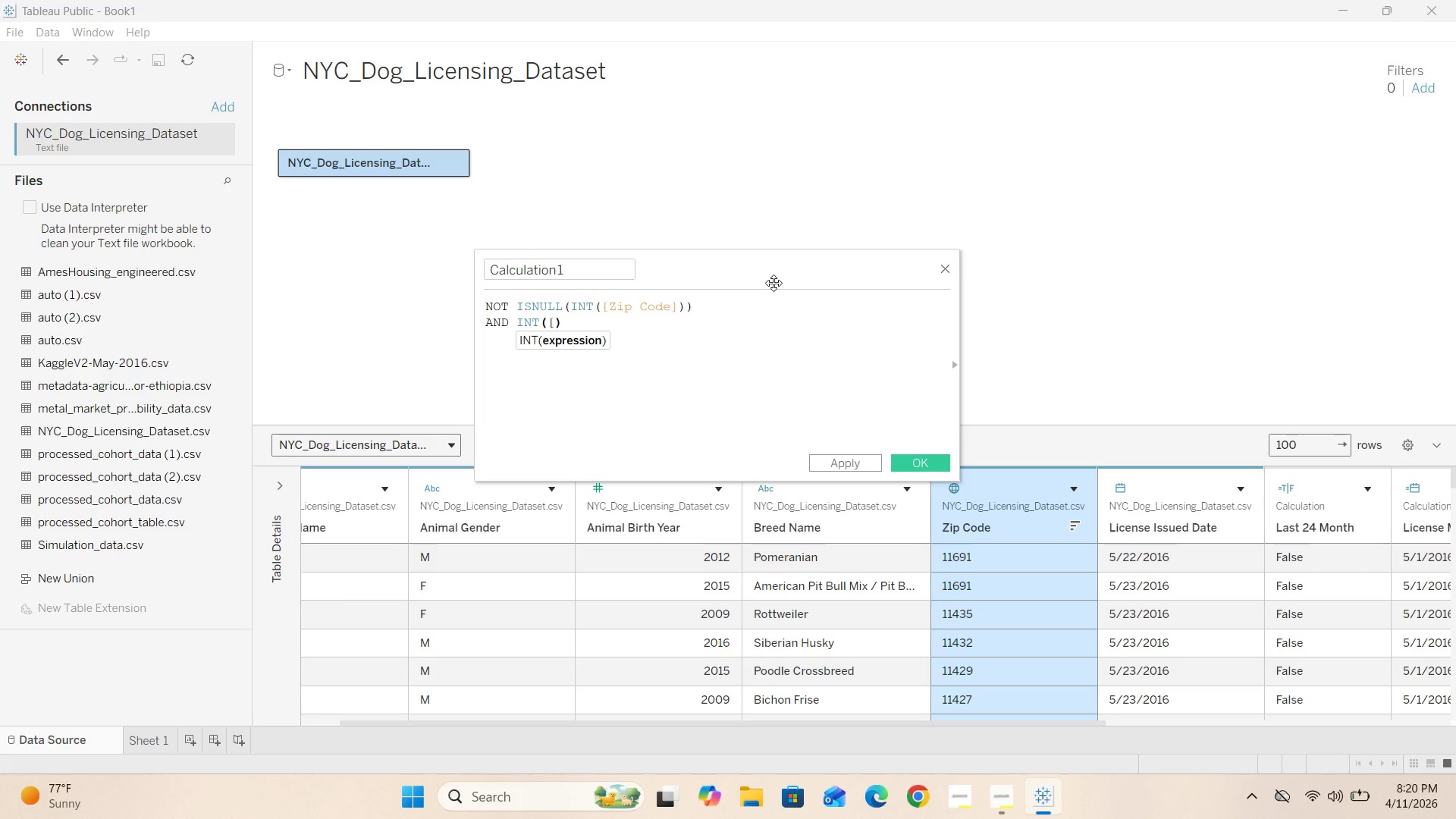 
key(BracketRight)
 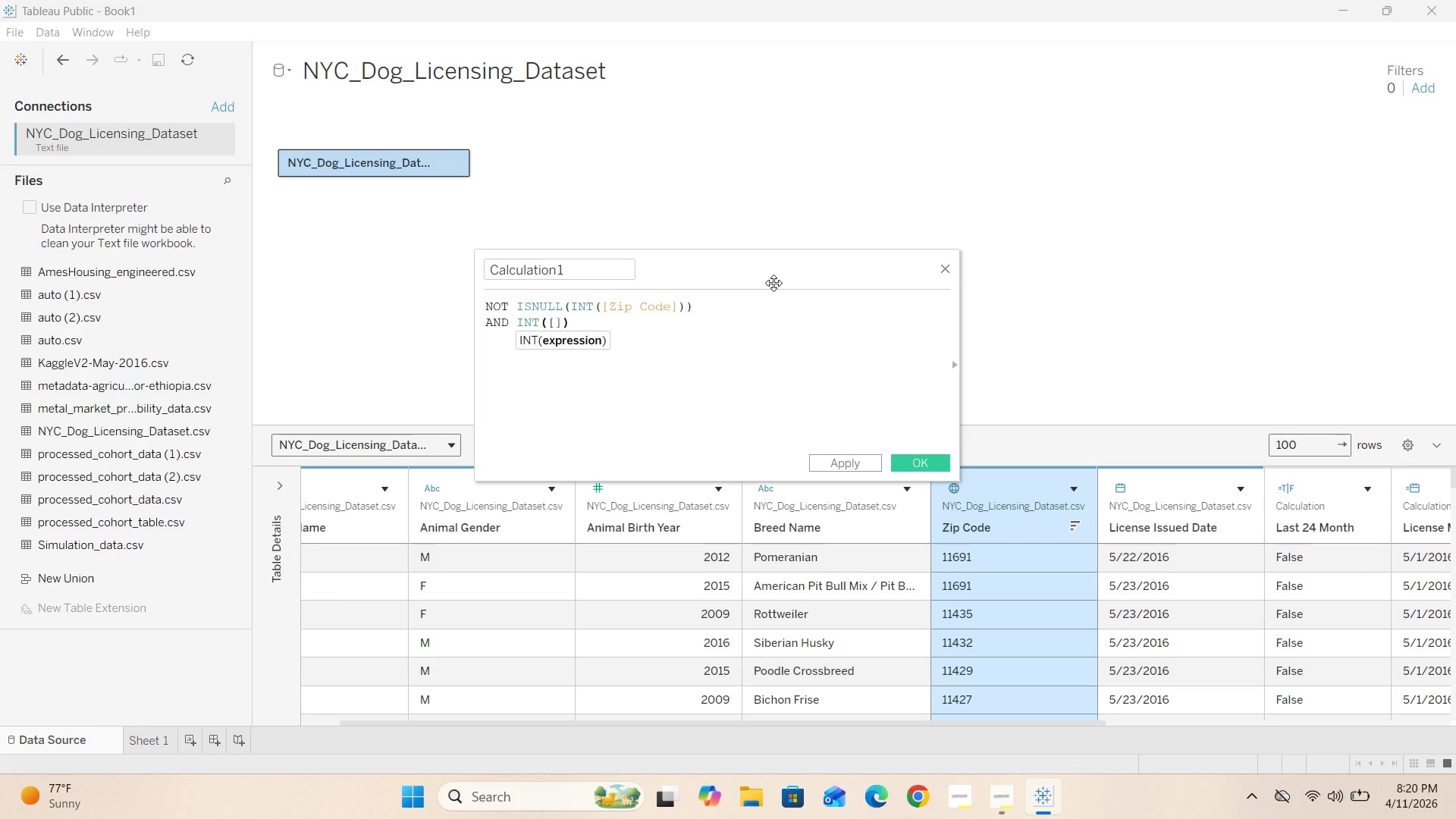 
key(ArrowLeft)
 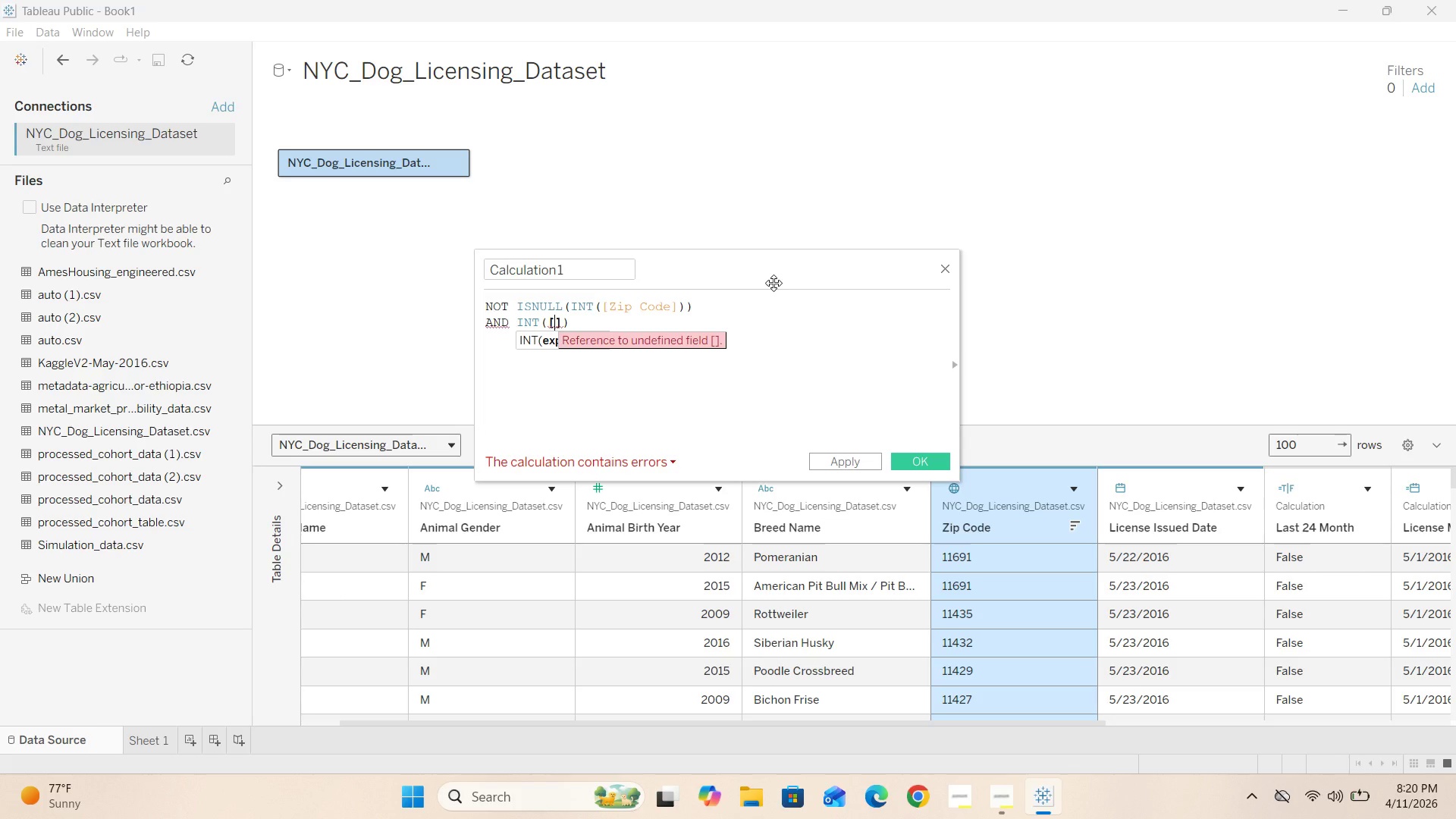 
type(Zip Code)
 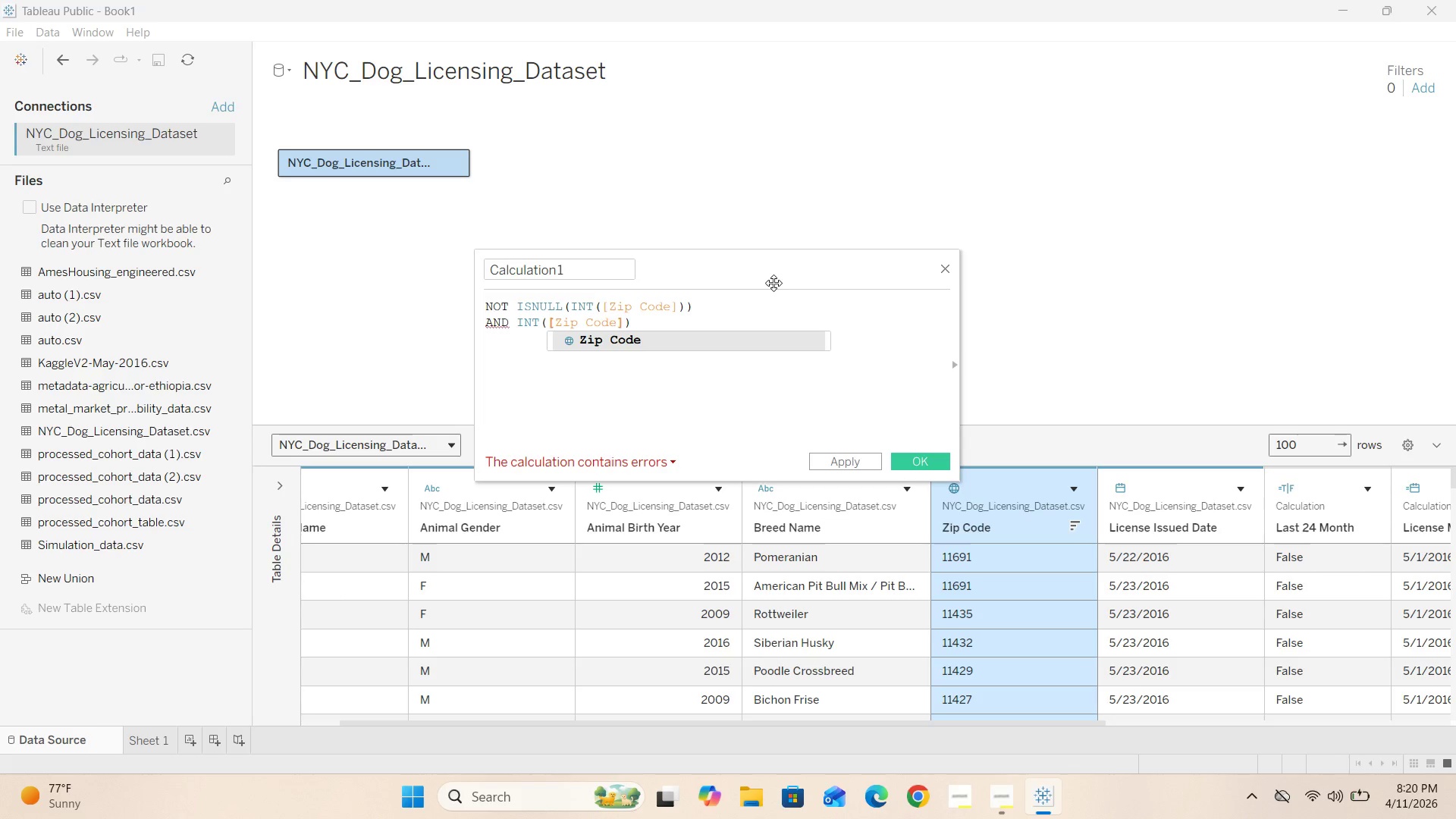 
key(ArrowRight)
 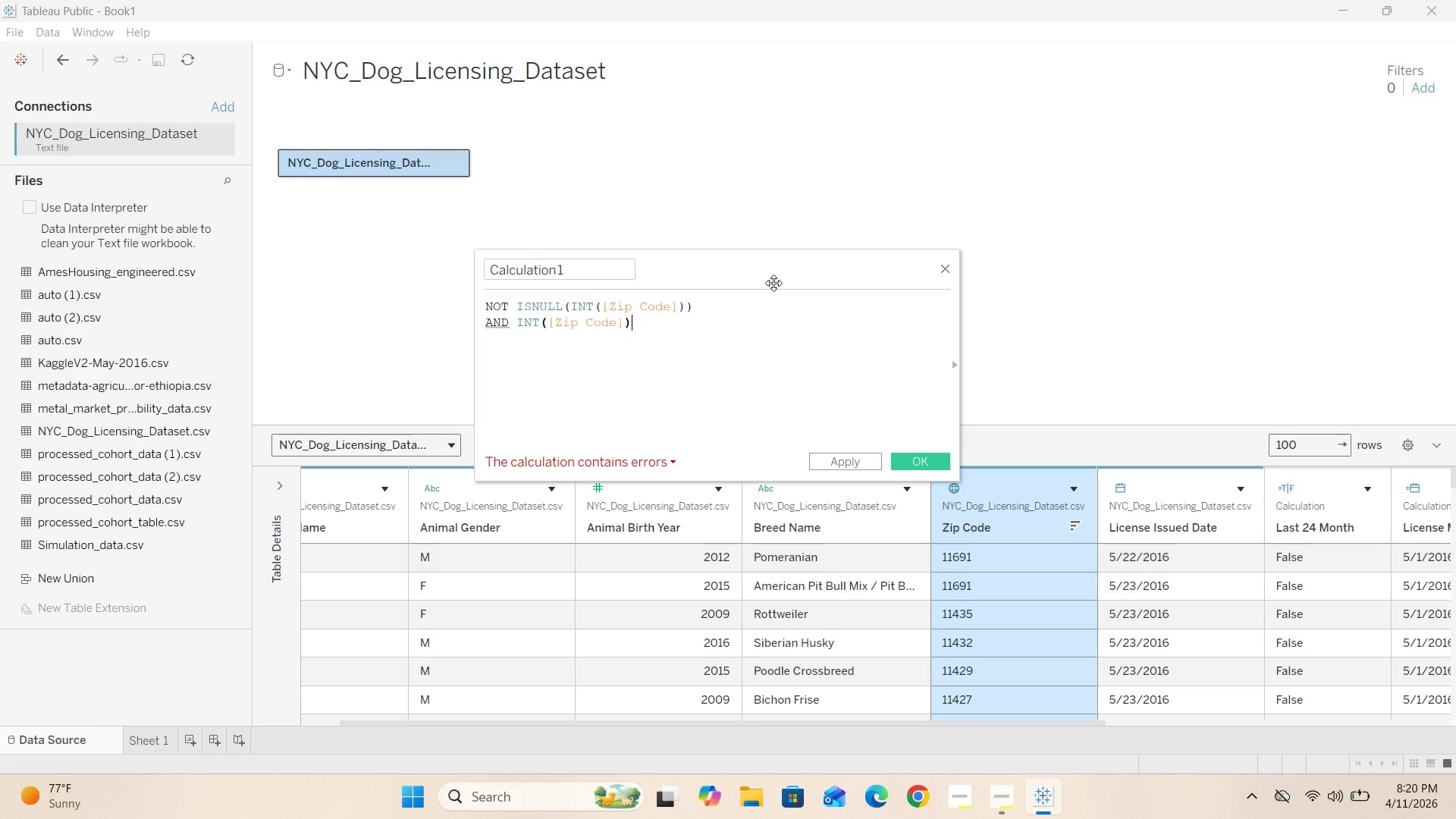 
key(ArrowRight)
 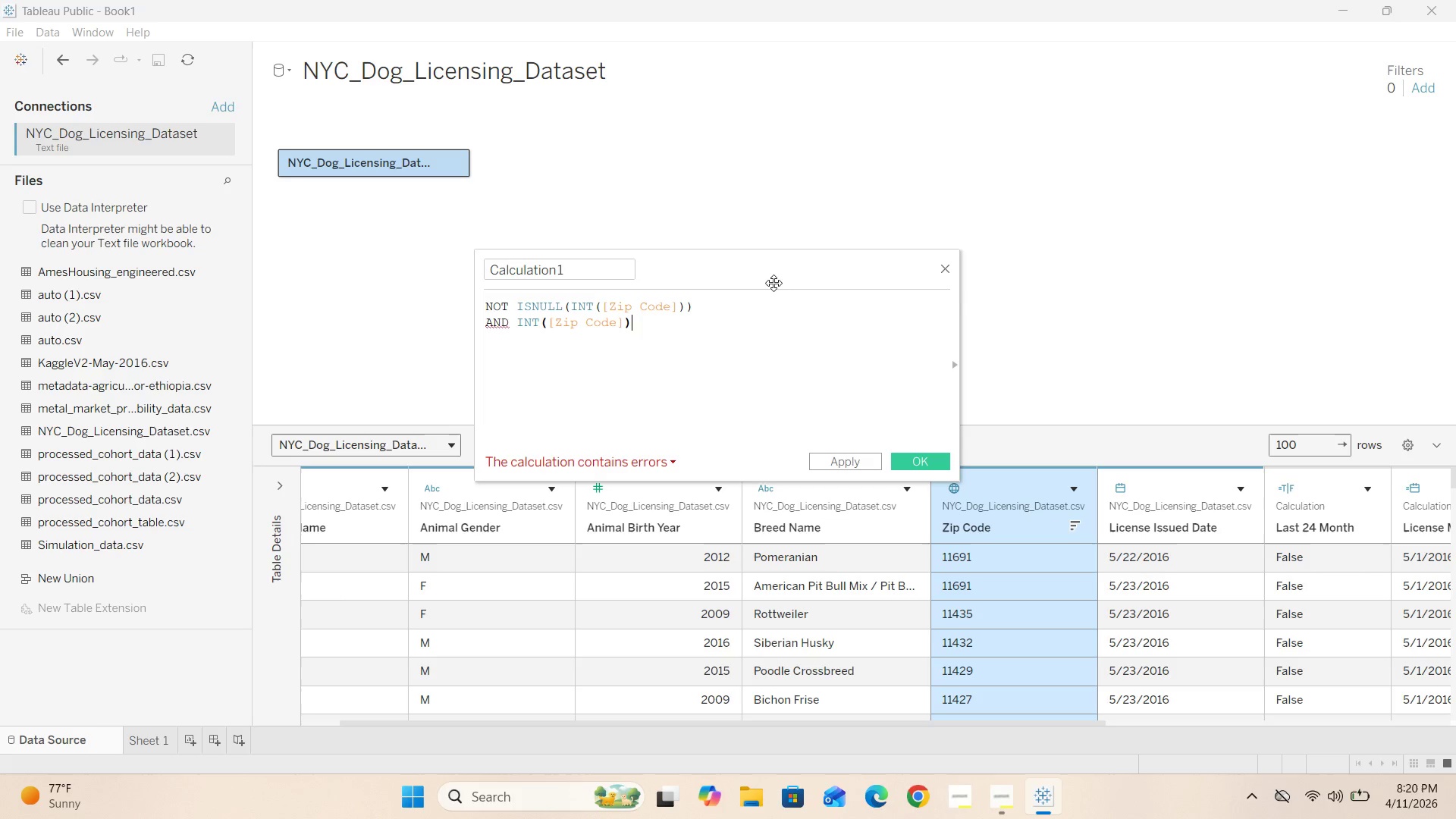 
key(Space)
 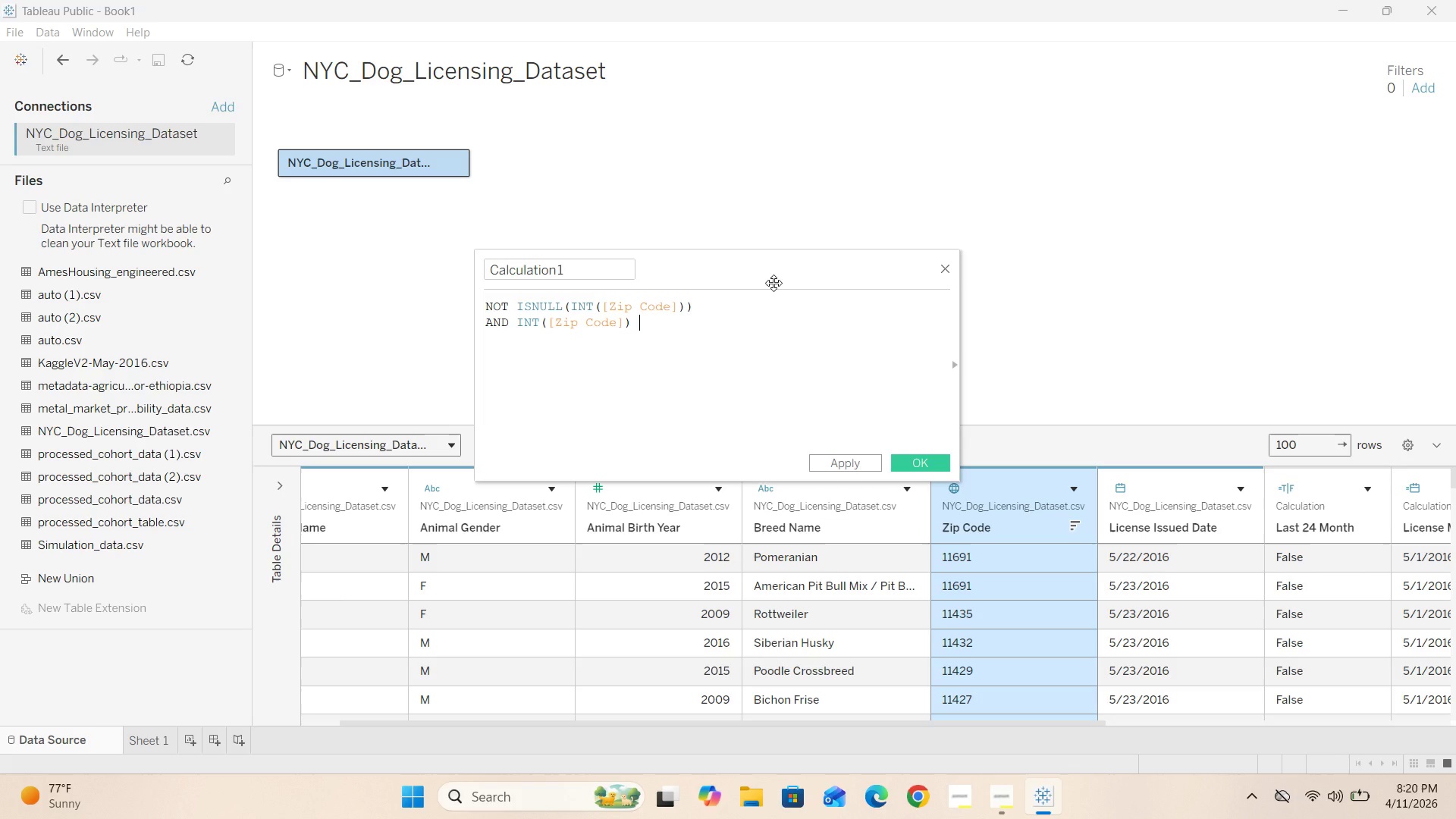 
key(Shift+Period)
 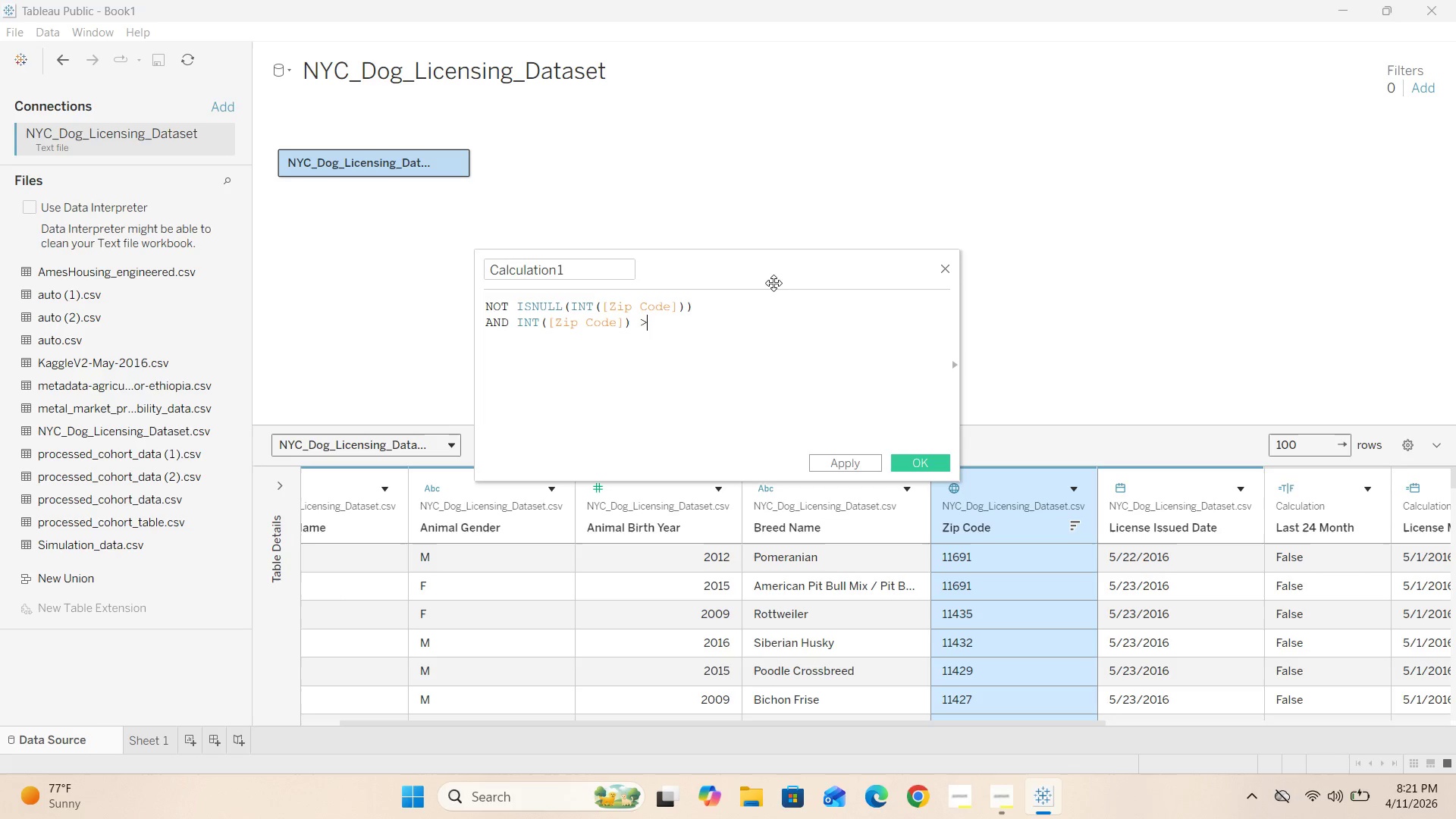 
key(Equal)
 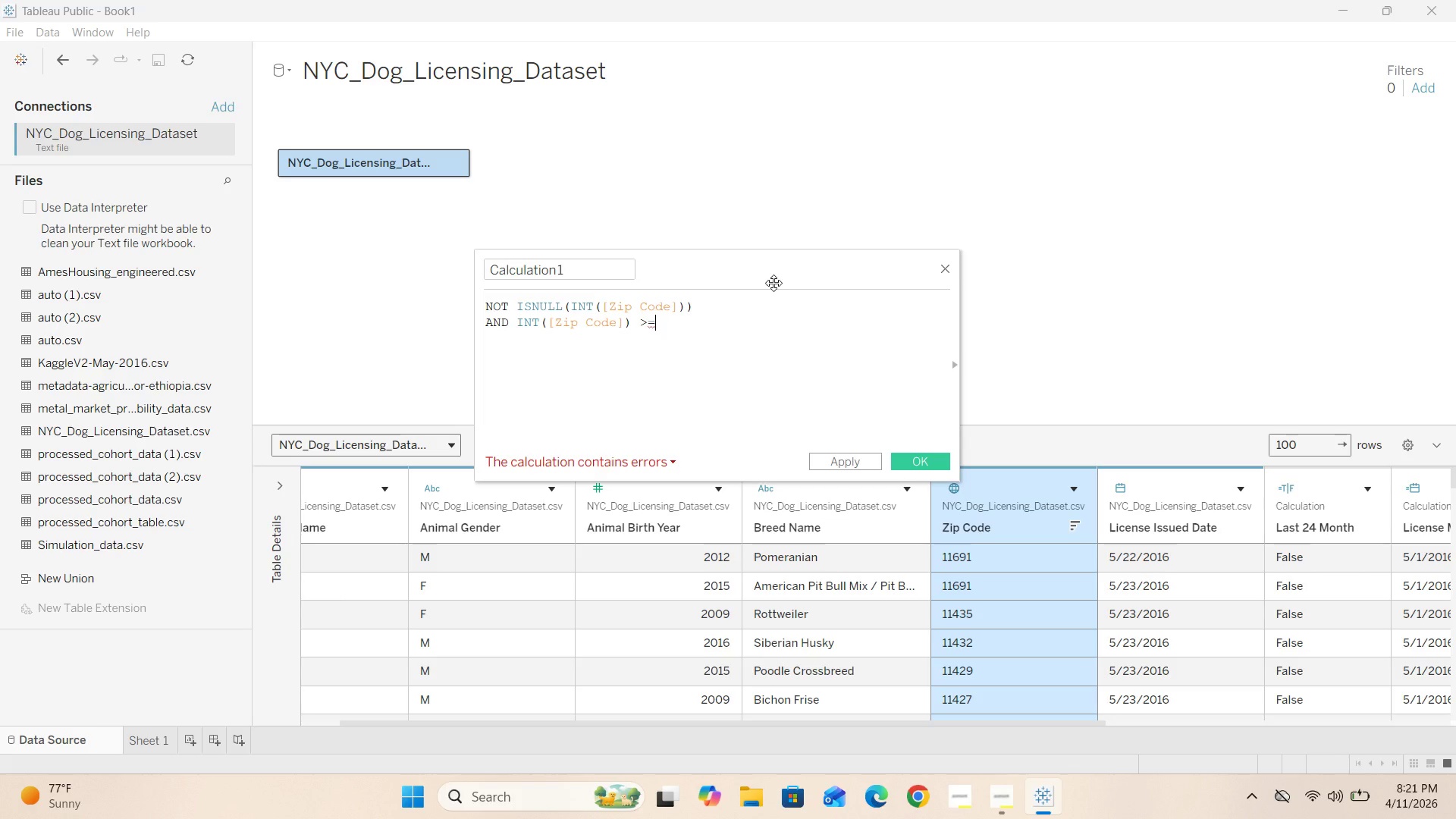 
key(Space)
 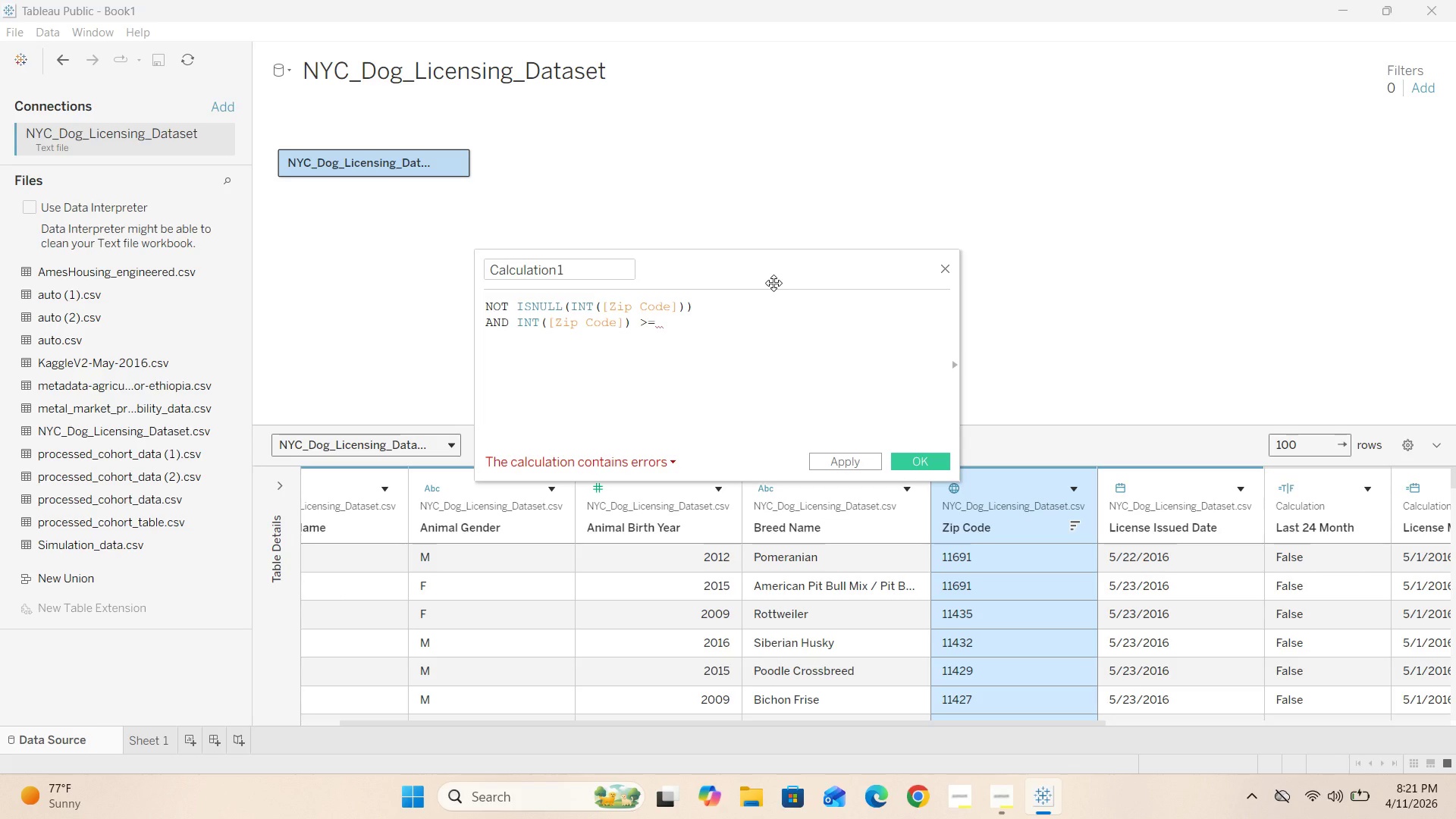 
wait(5.28)
 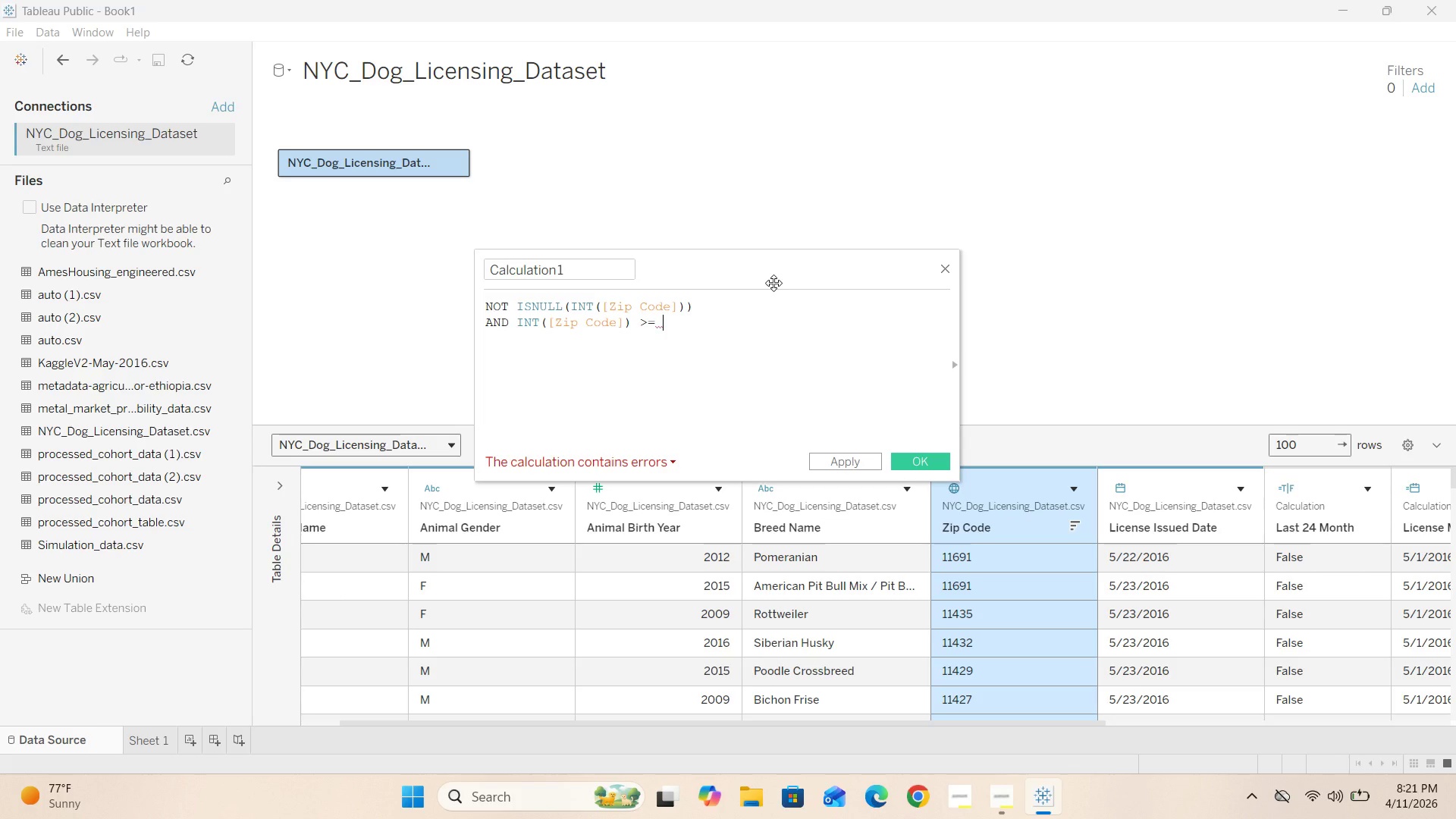 
type(10001)
 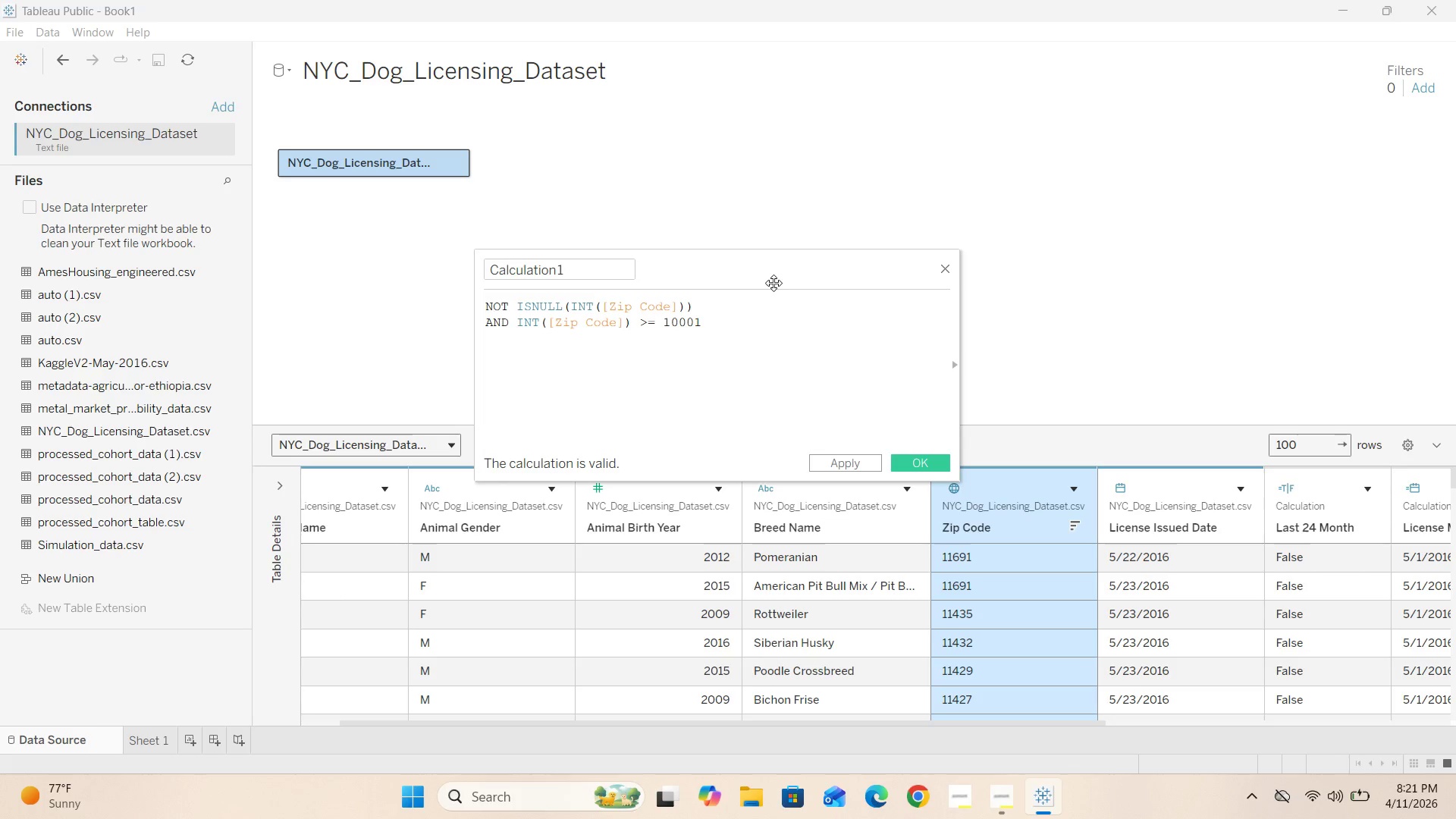 
key(Enter)
 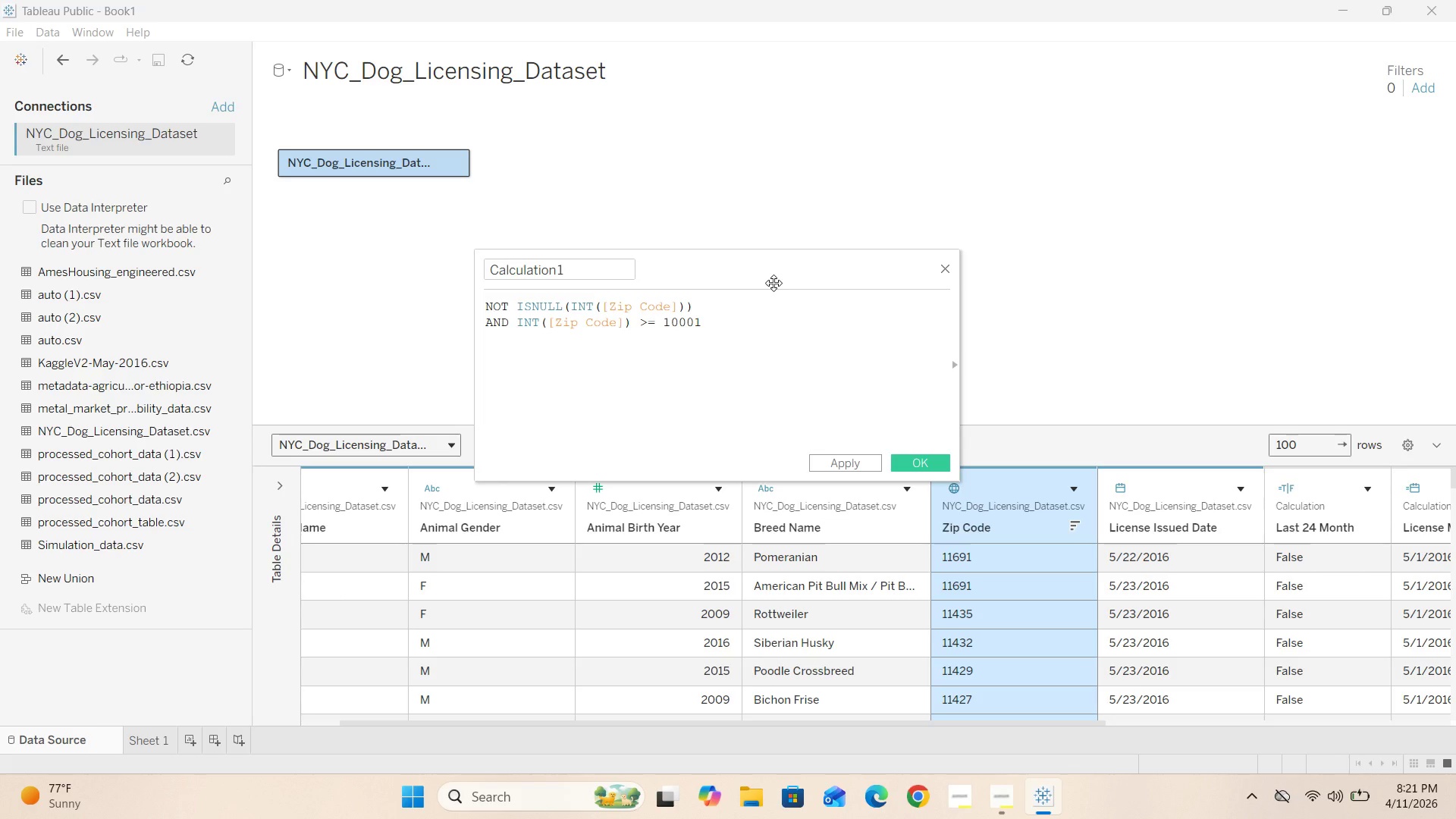 
type(AND NT())
 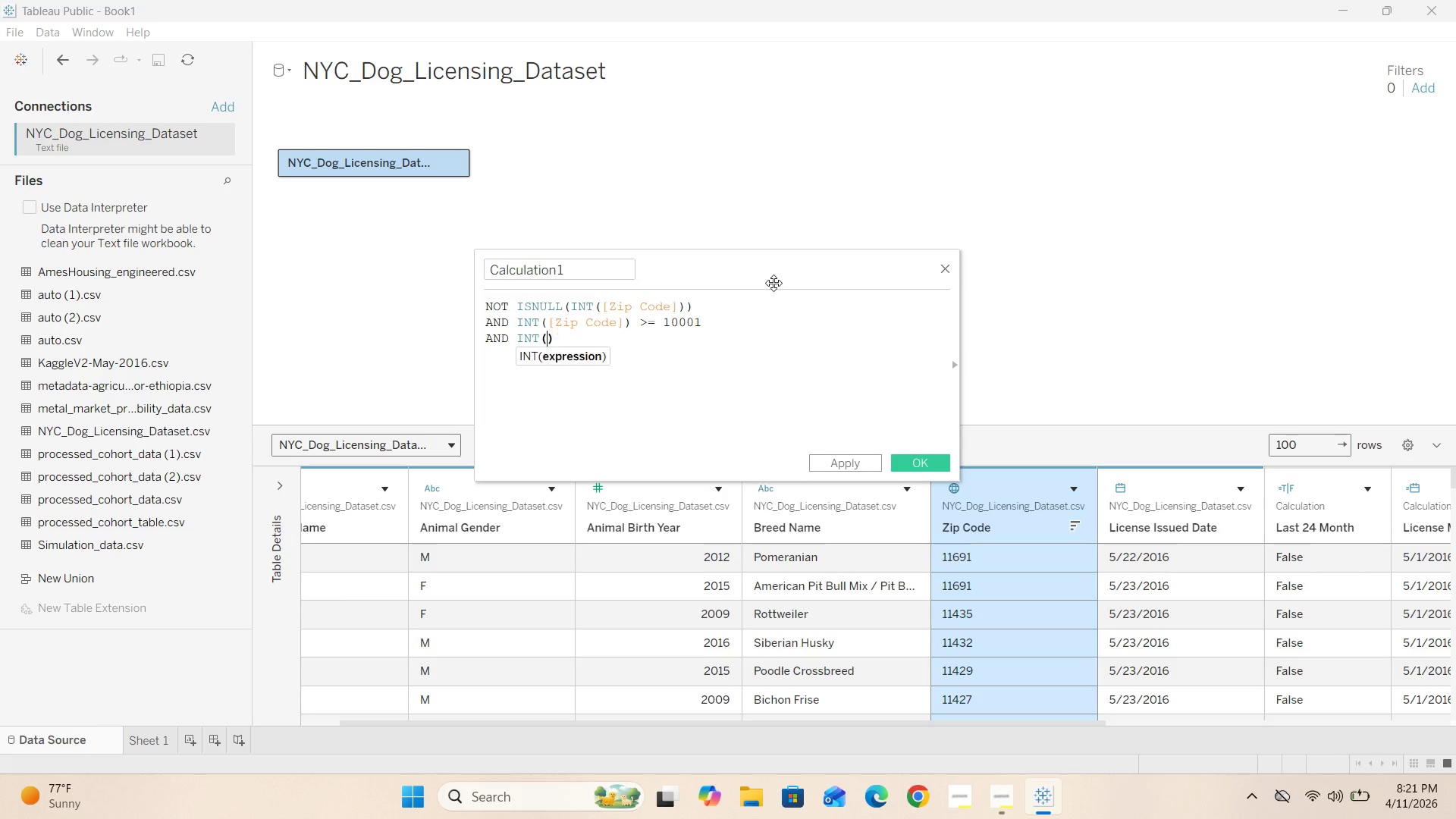 
hold_key(key=I, duration=0.33)
 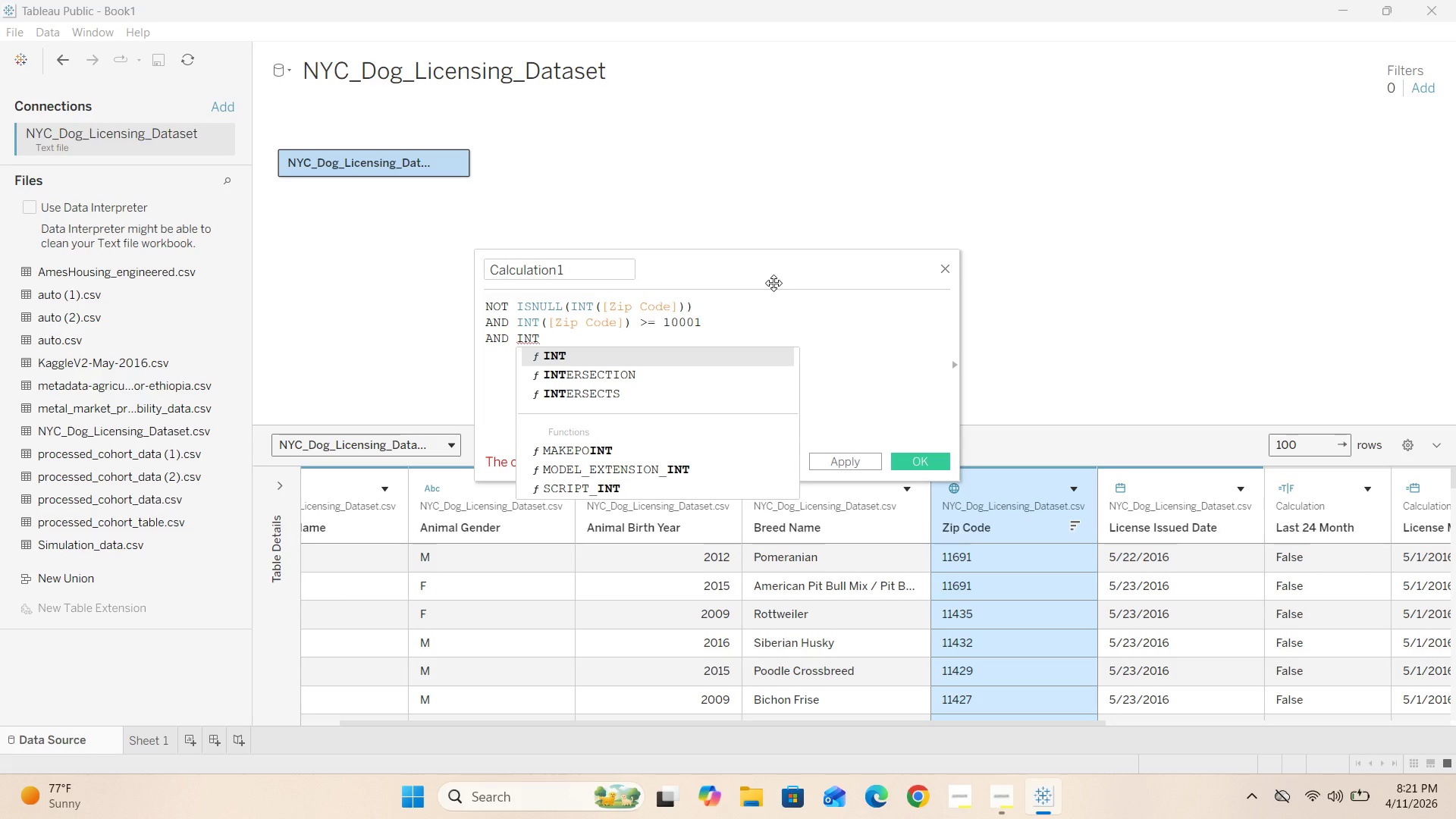 
key(ArrowLeft)
 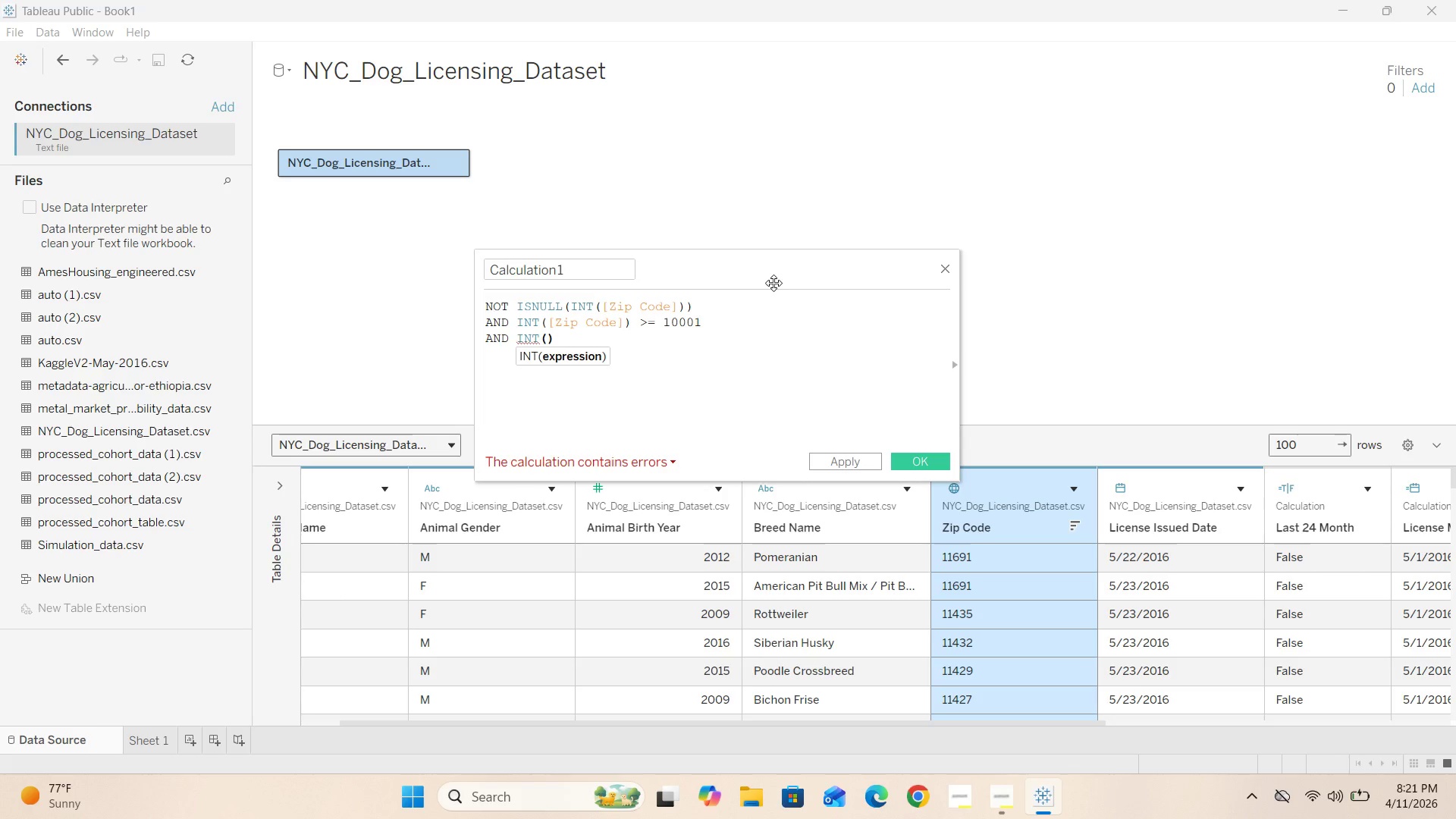 
key(BracketLeft)
 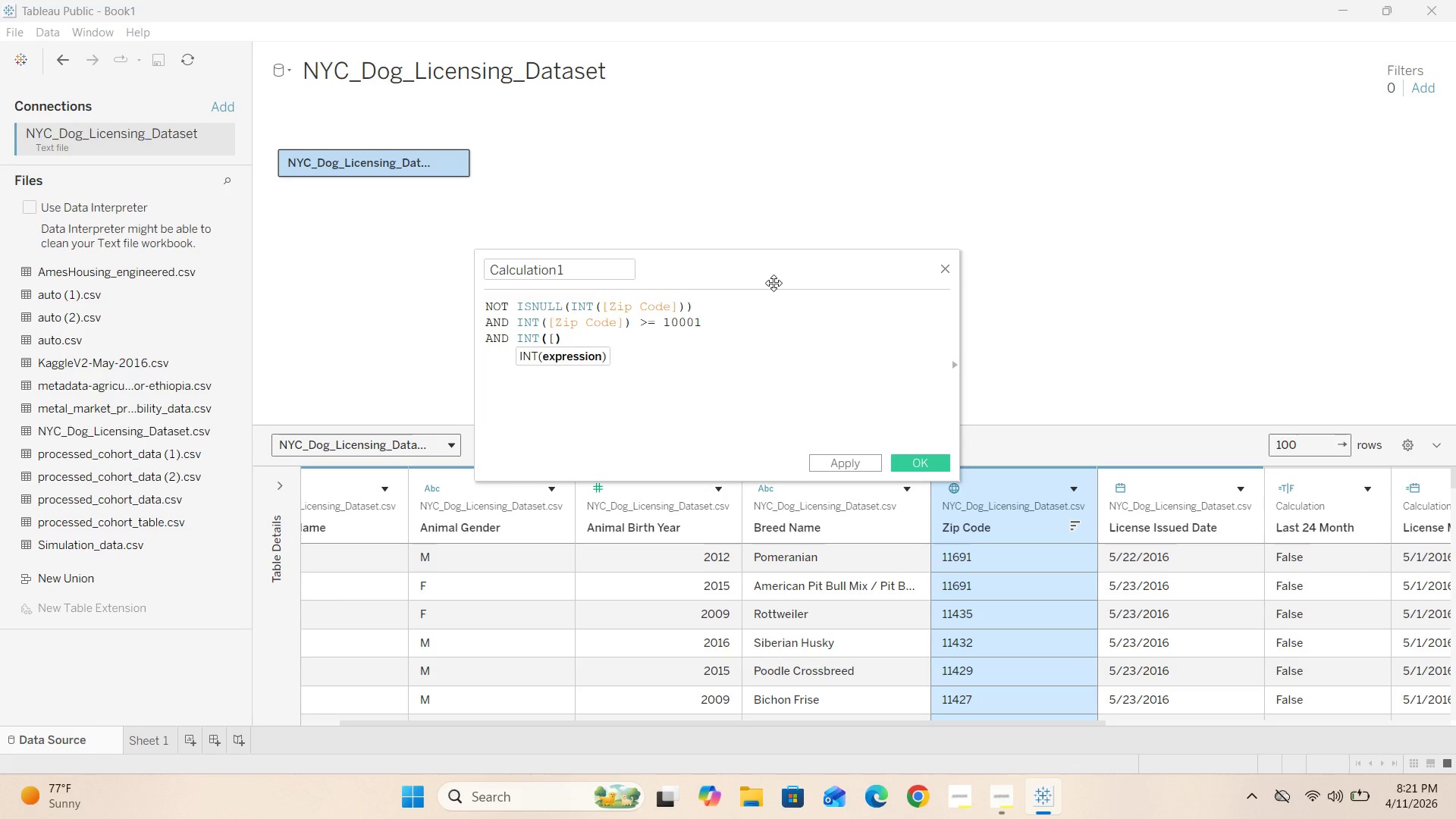 
key(BracketRight)
 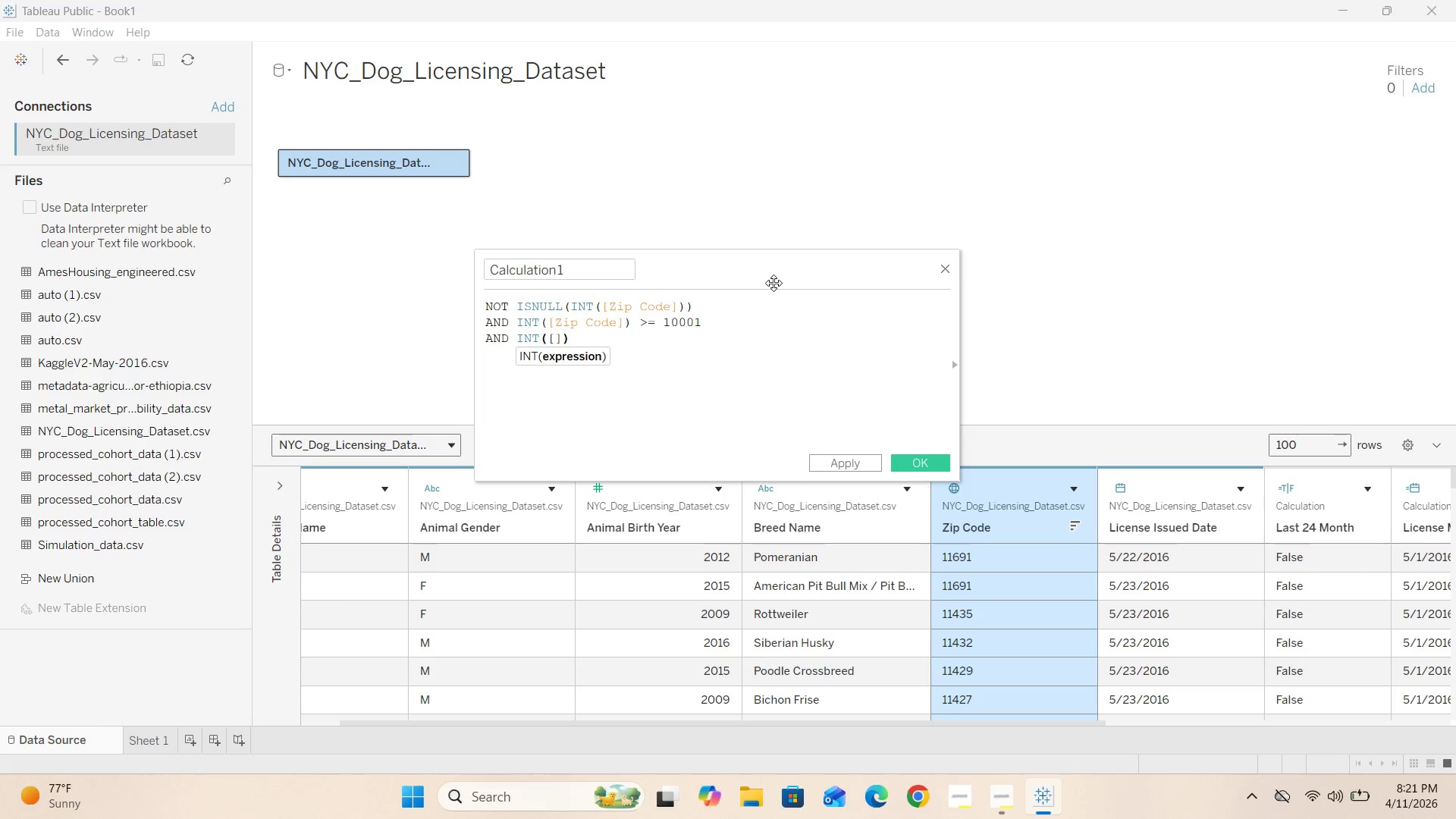 
key(ArrowLeft)
 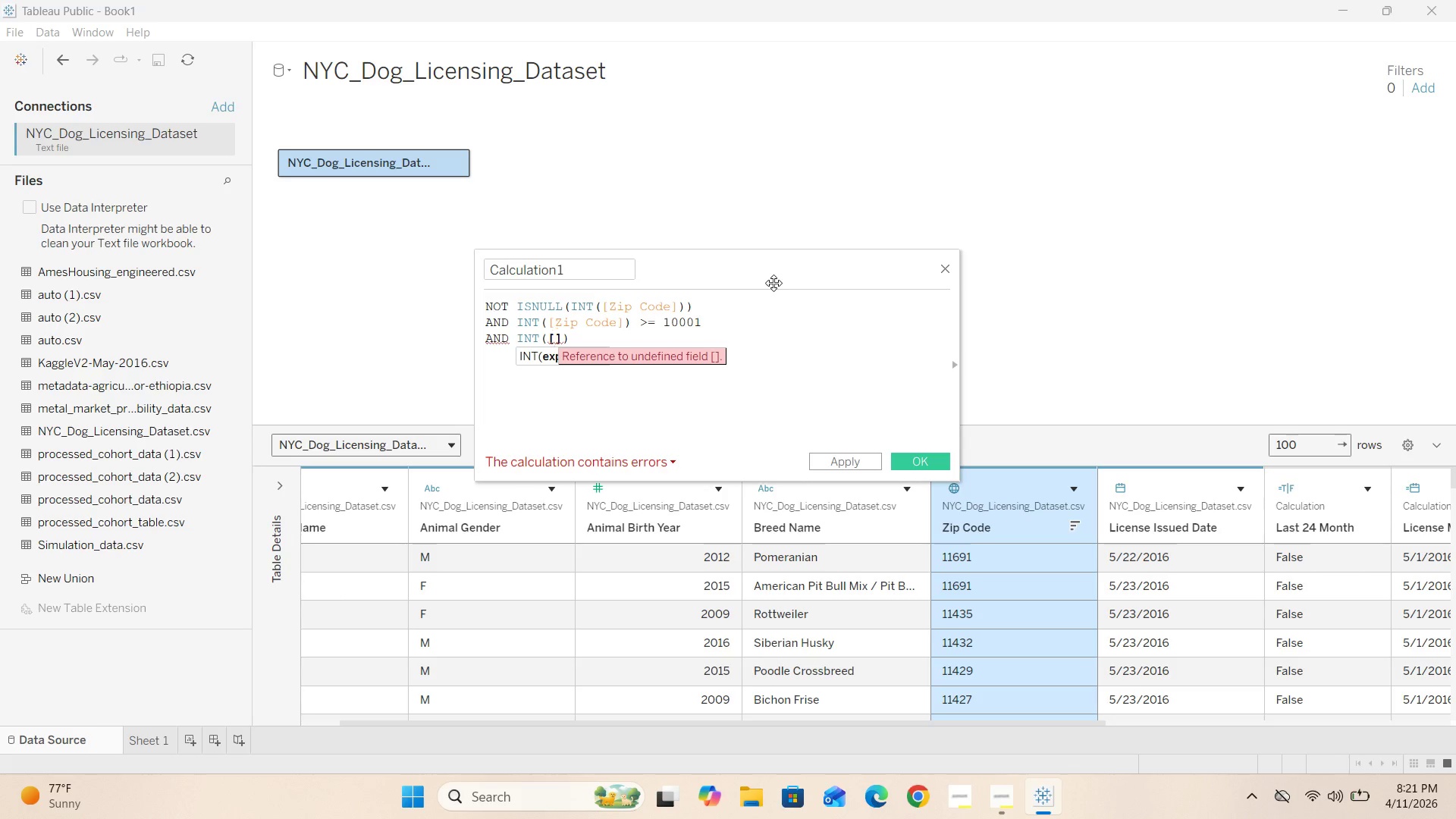 
key(CapsLock)
 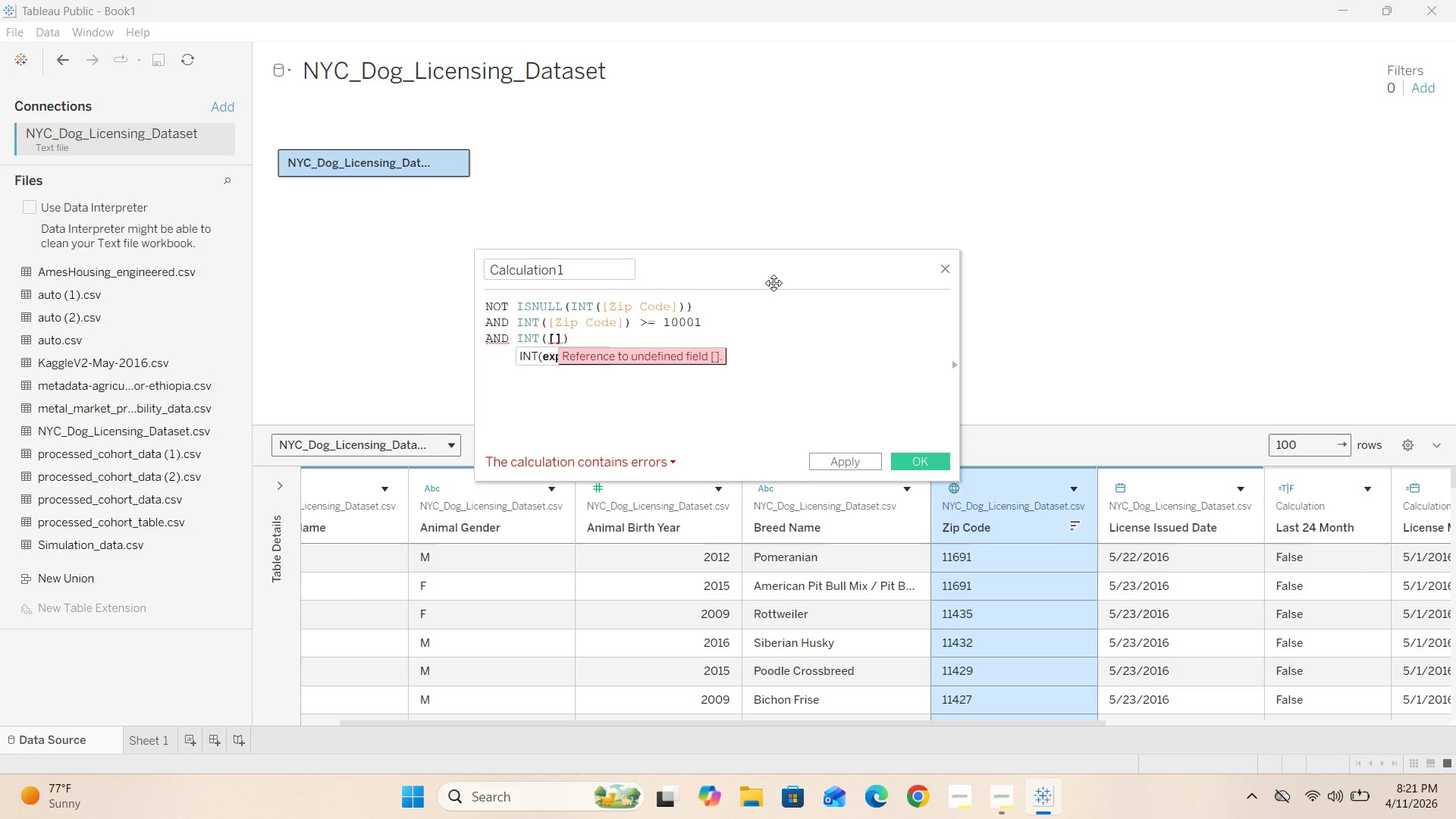 
key(Z)
 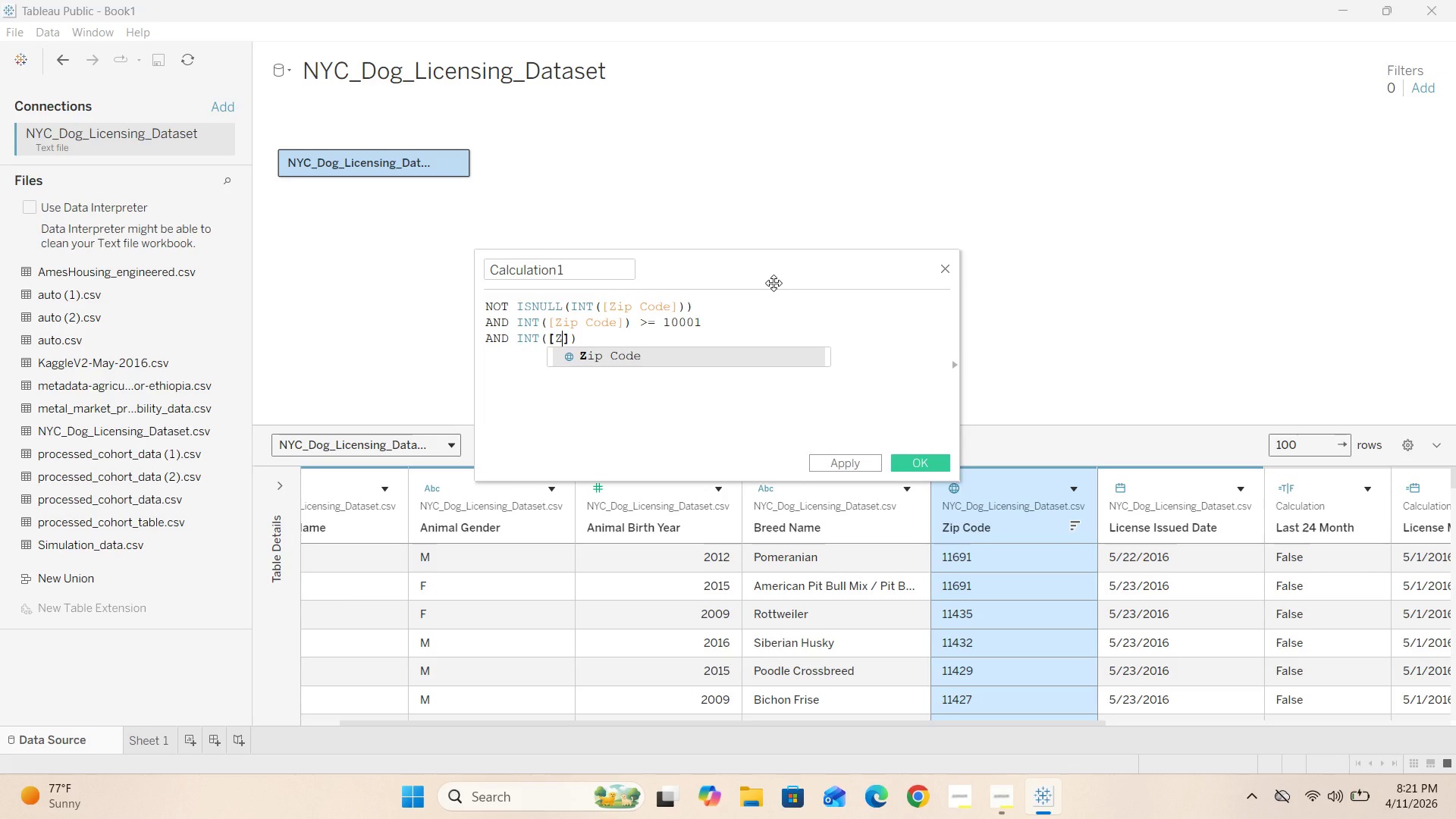 
key(CapsLock)
 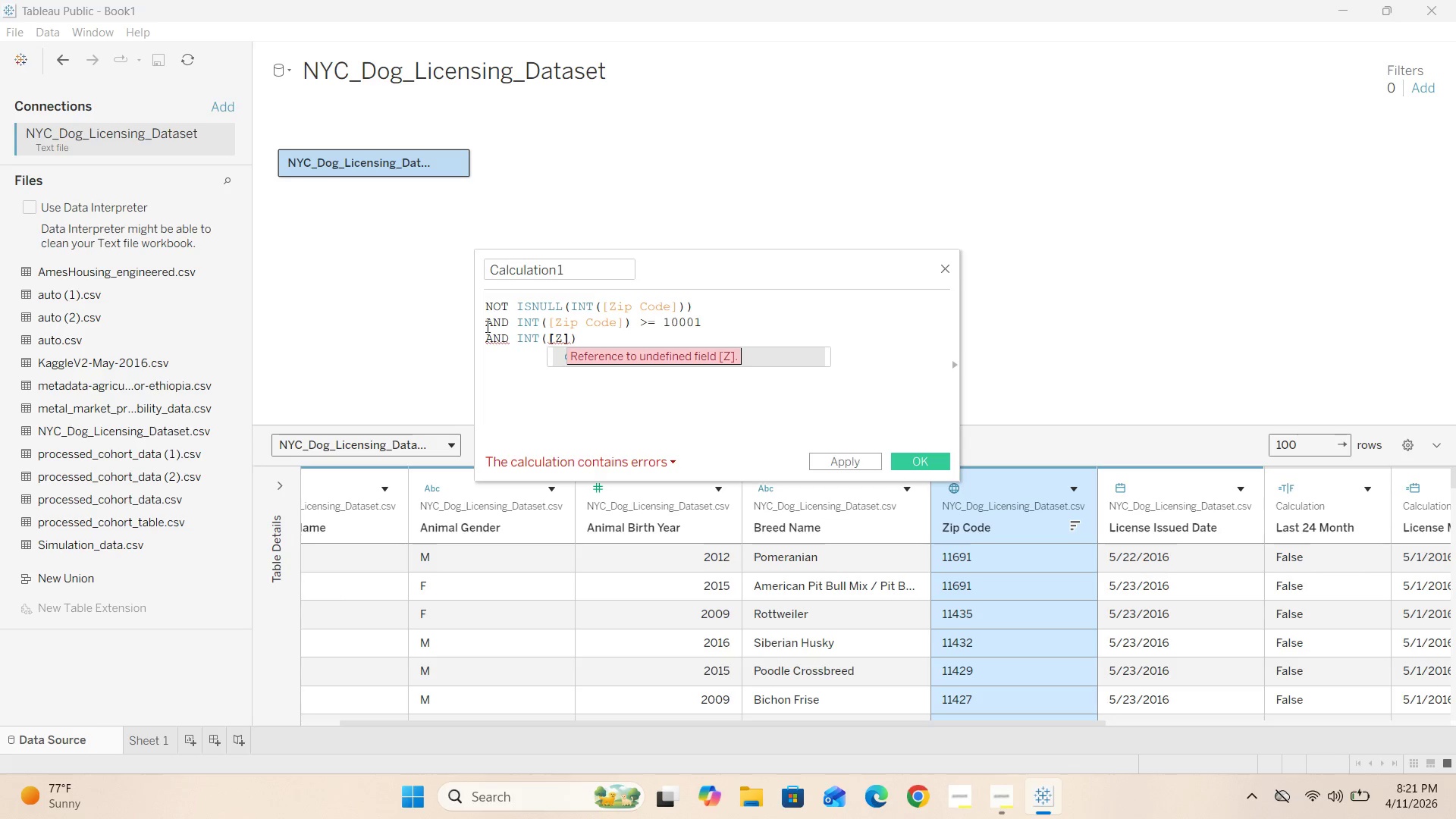 
left_click([559, 360])
 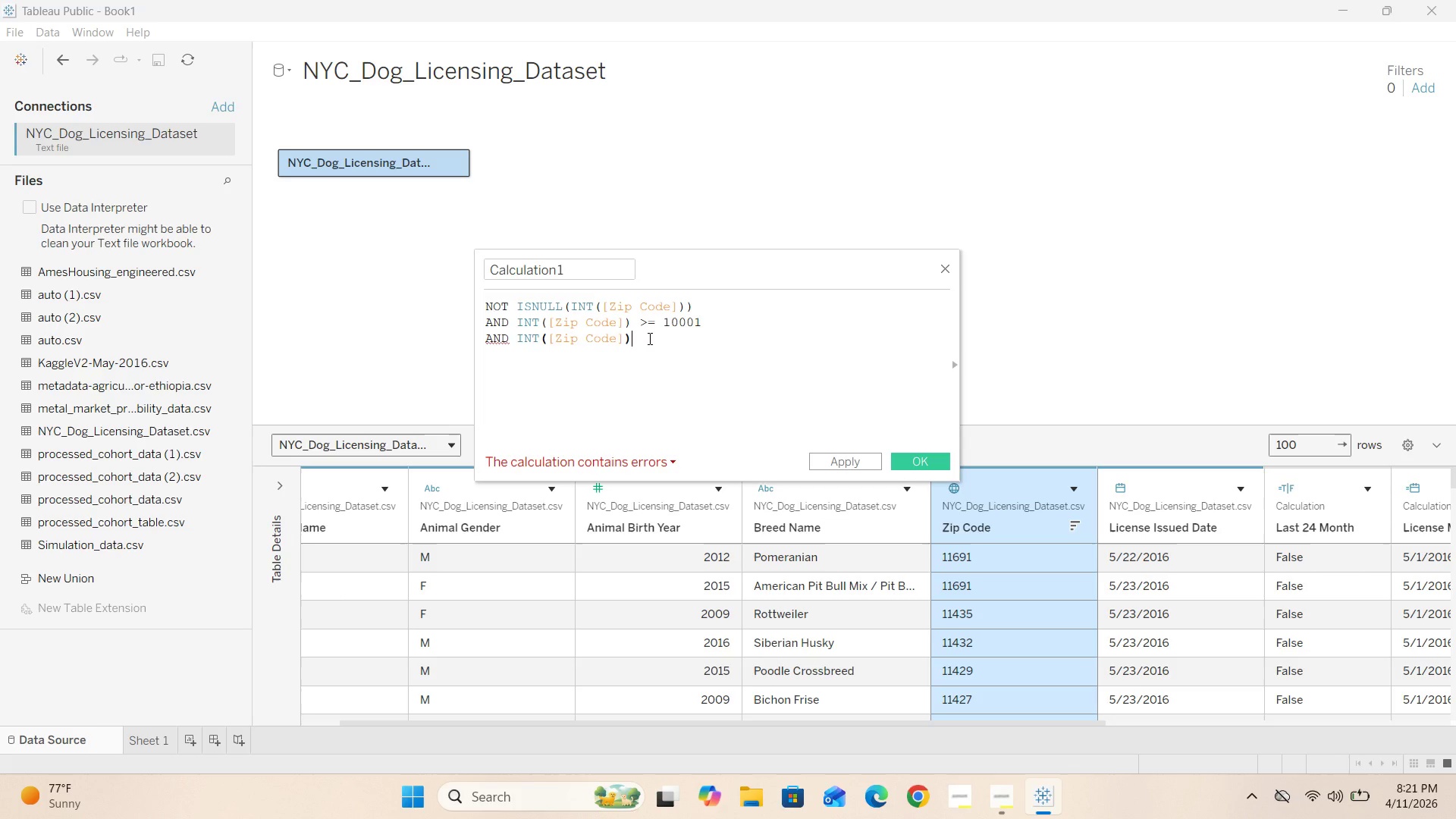 
type( <= 11697)
 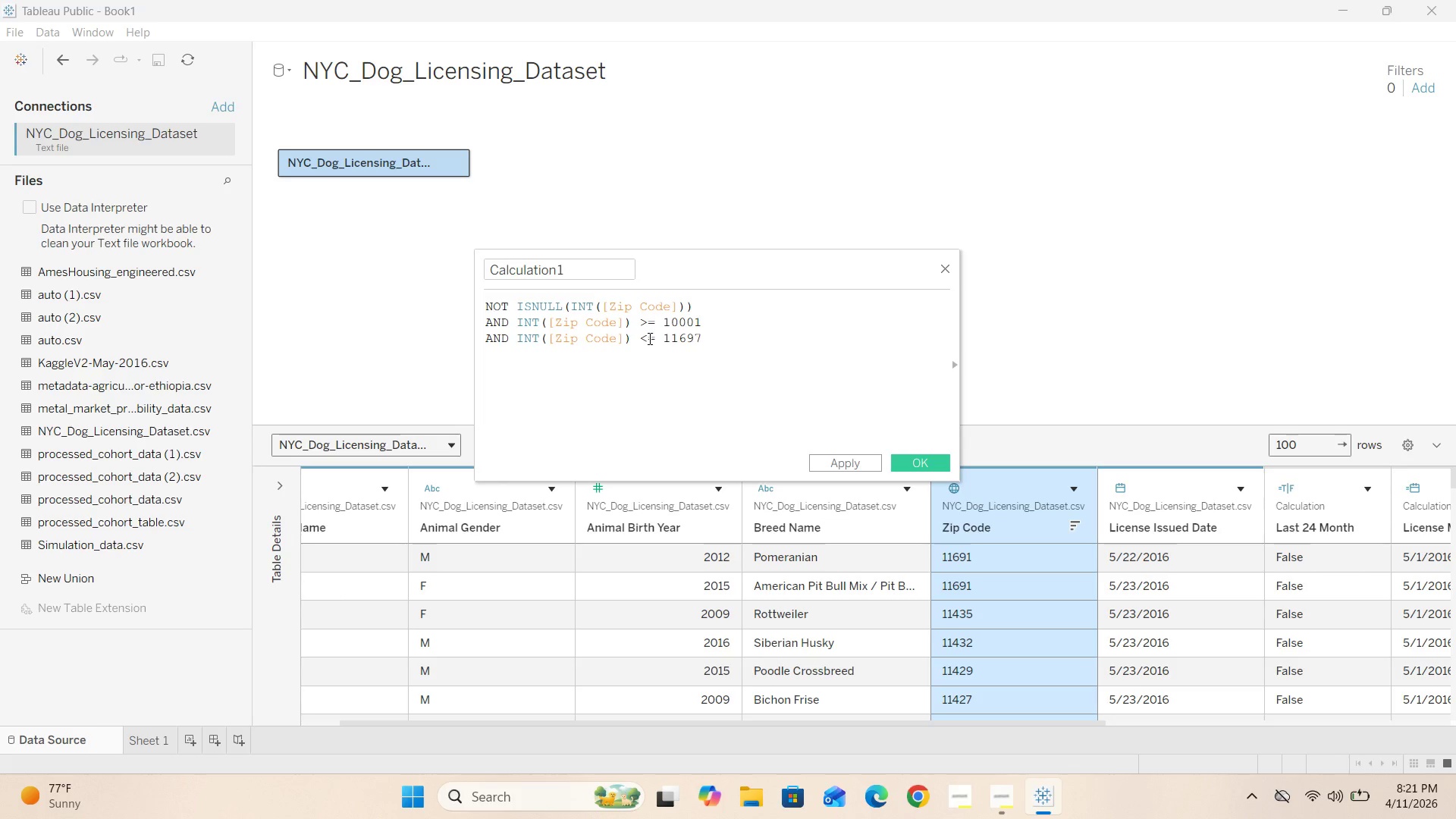 
left_click_drag(start_coordinate=[593, 269], to_coordinate=[472, 280])
 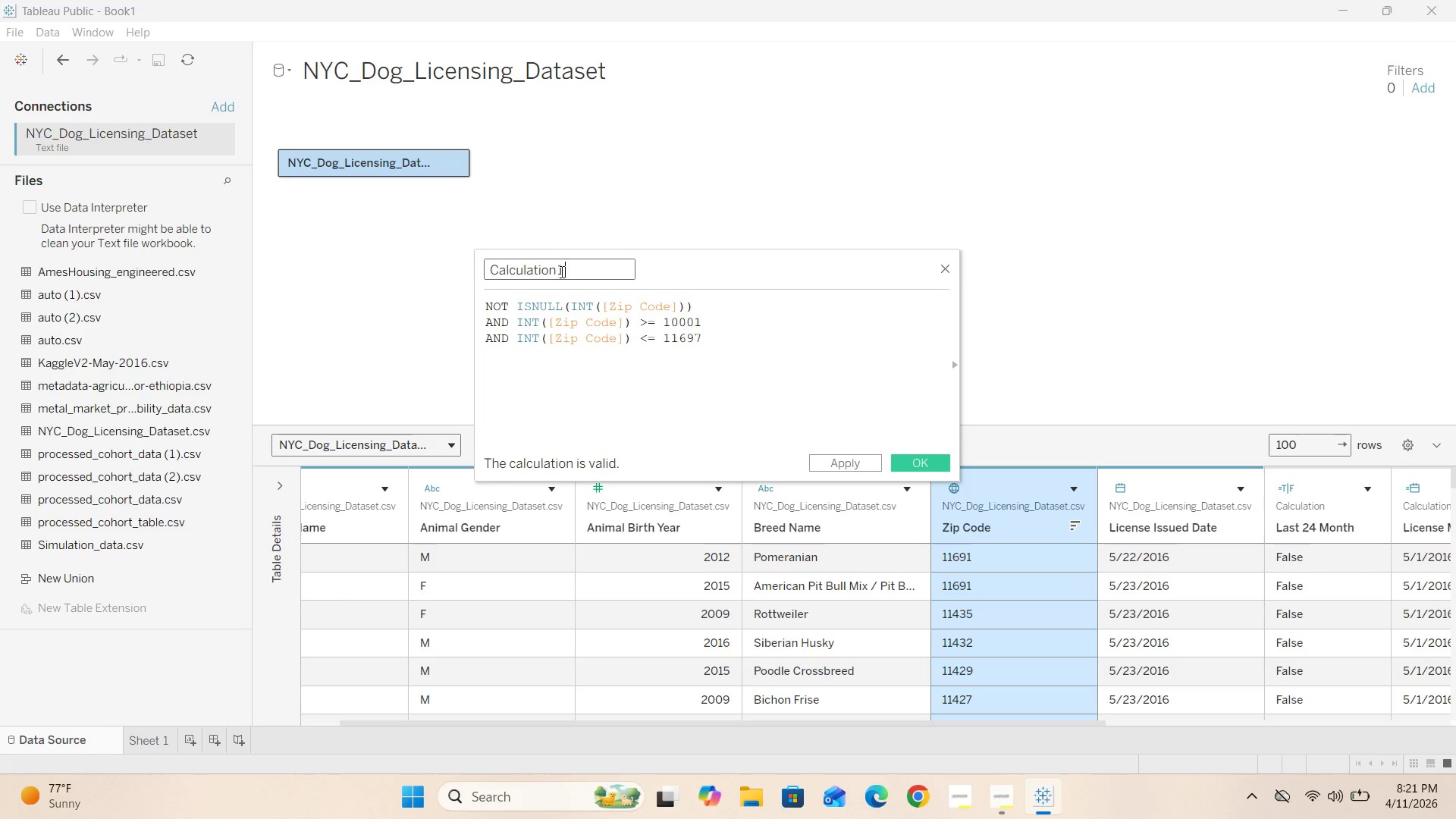 
left_click_drag(start_coordinate=[567, 271], to_coordinate=[477, 277])
 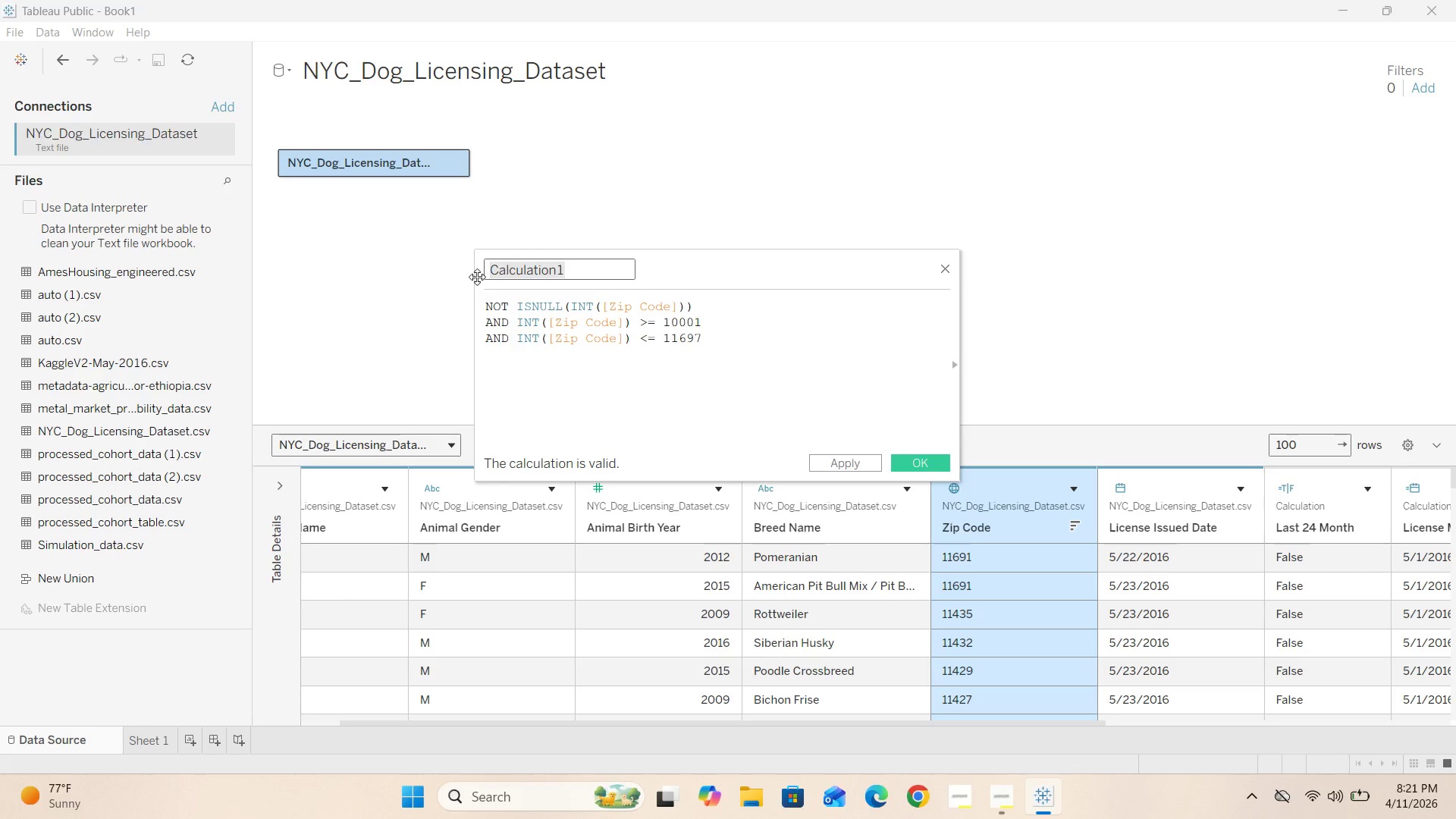 
type(Zip Code V)
 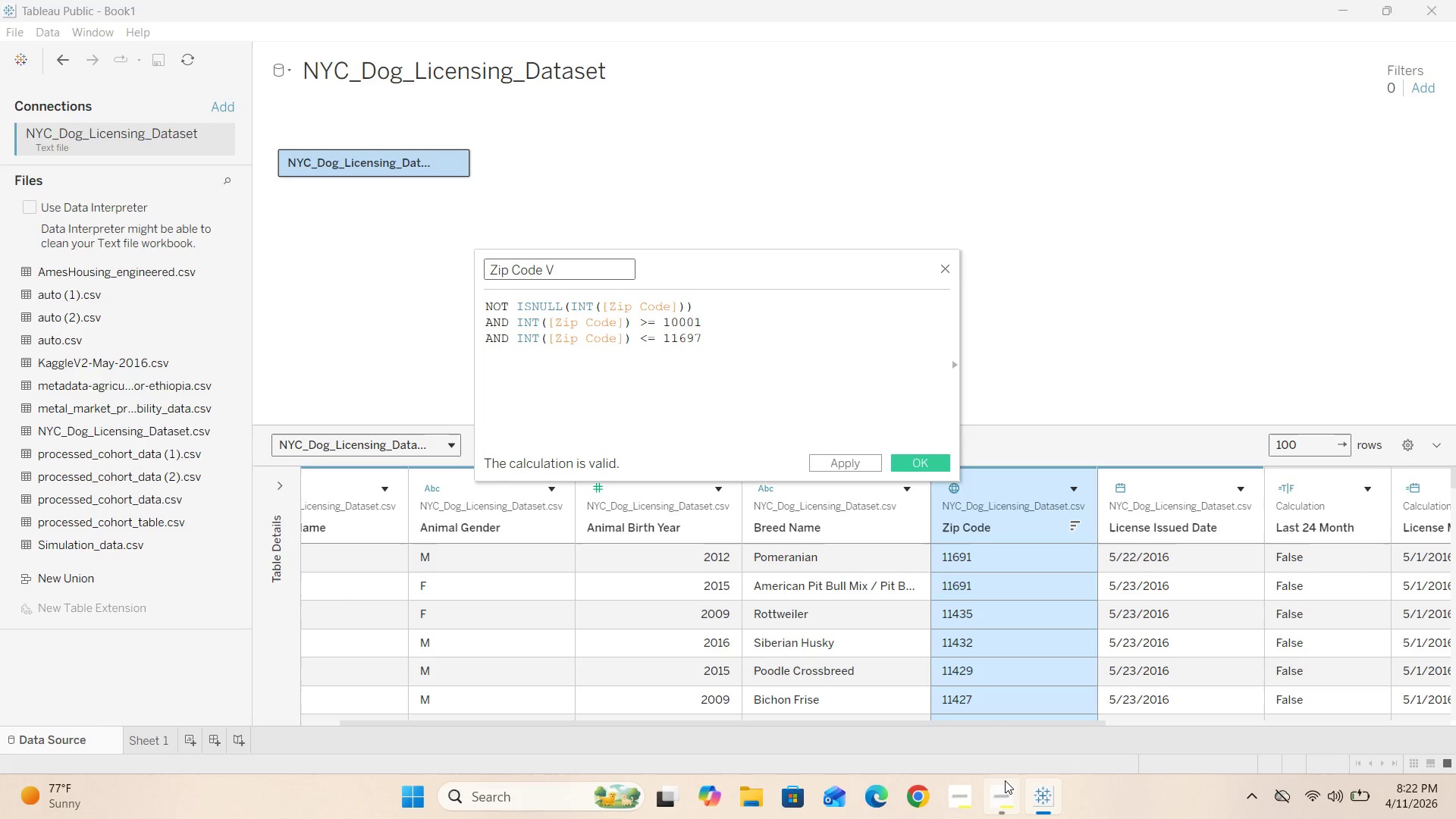 
left_click([1025, 691])
 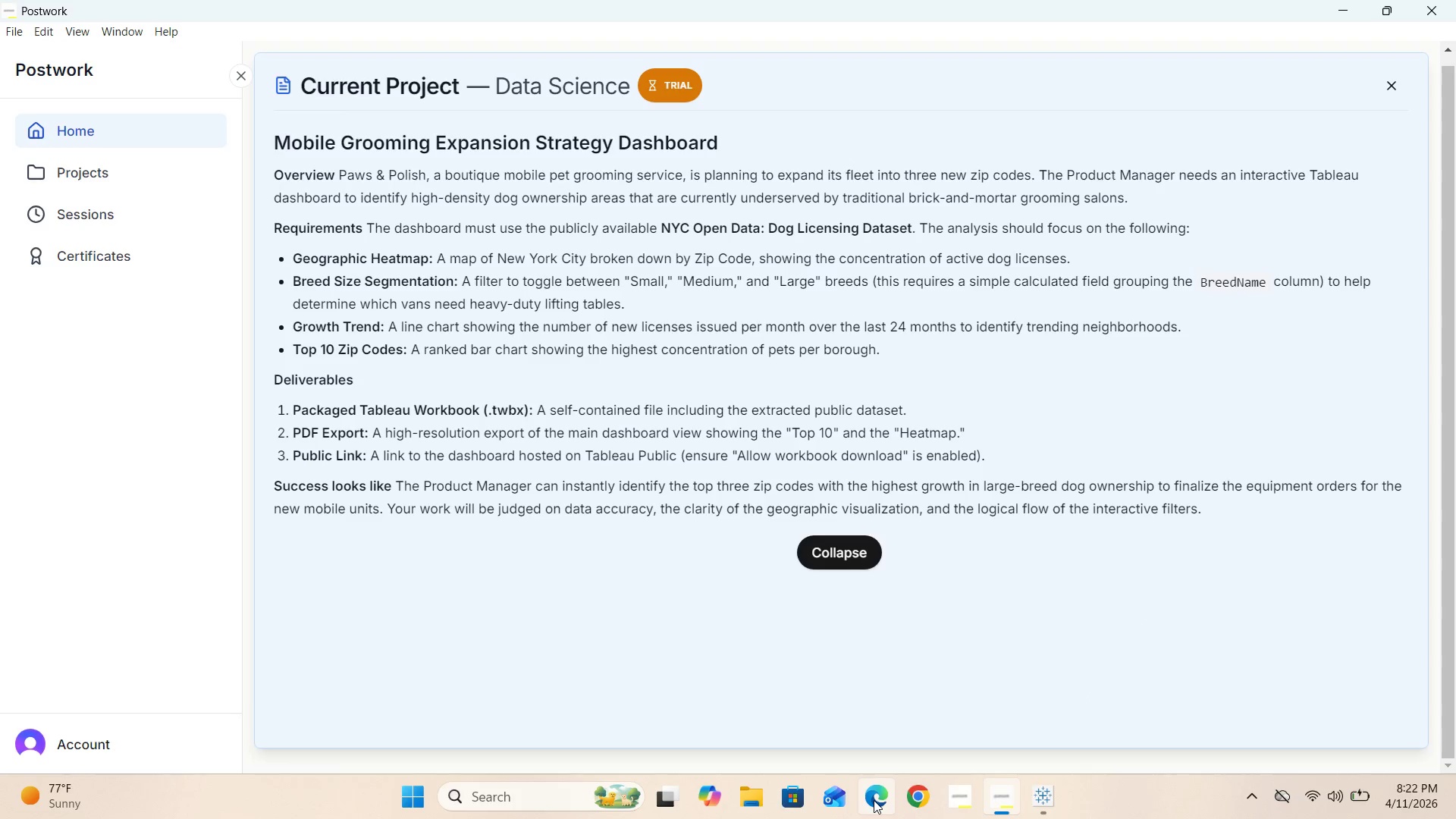 
wait(14.05)
 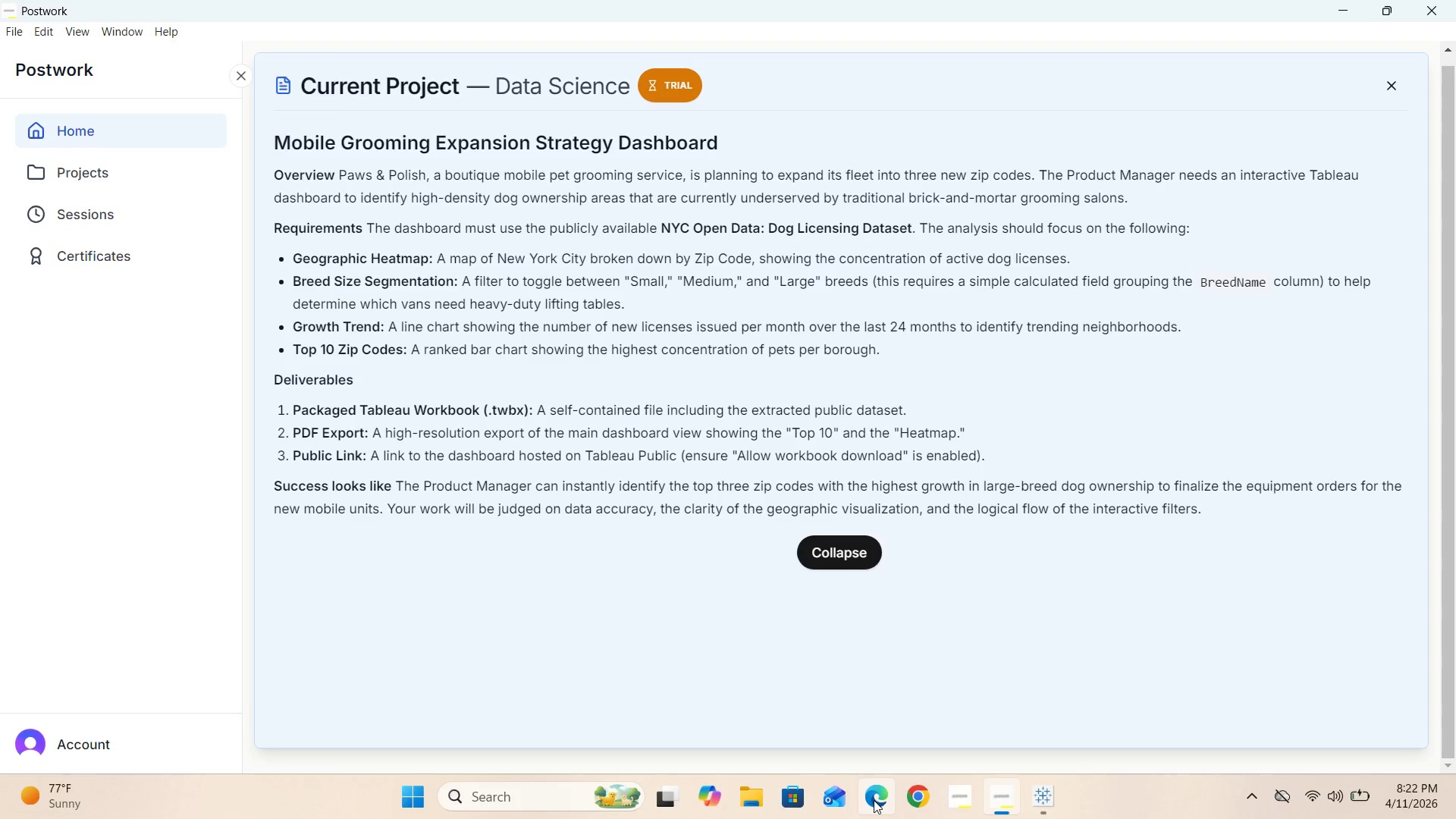 
key(Backspace)
type(NYC)
 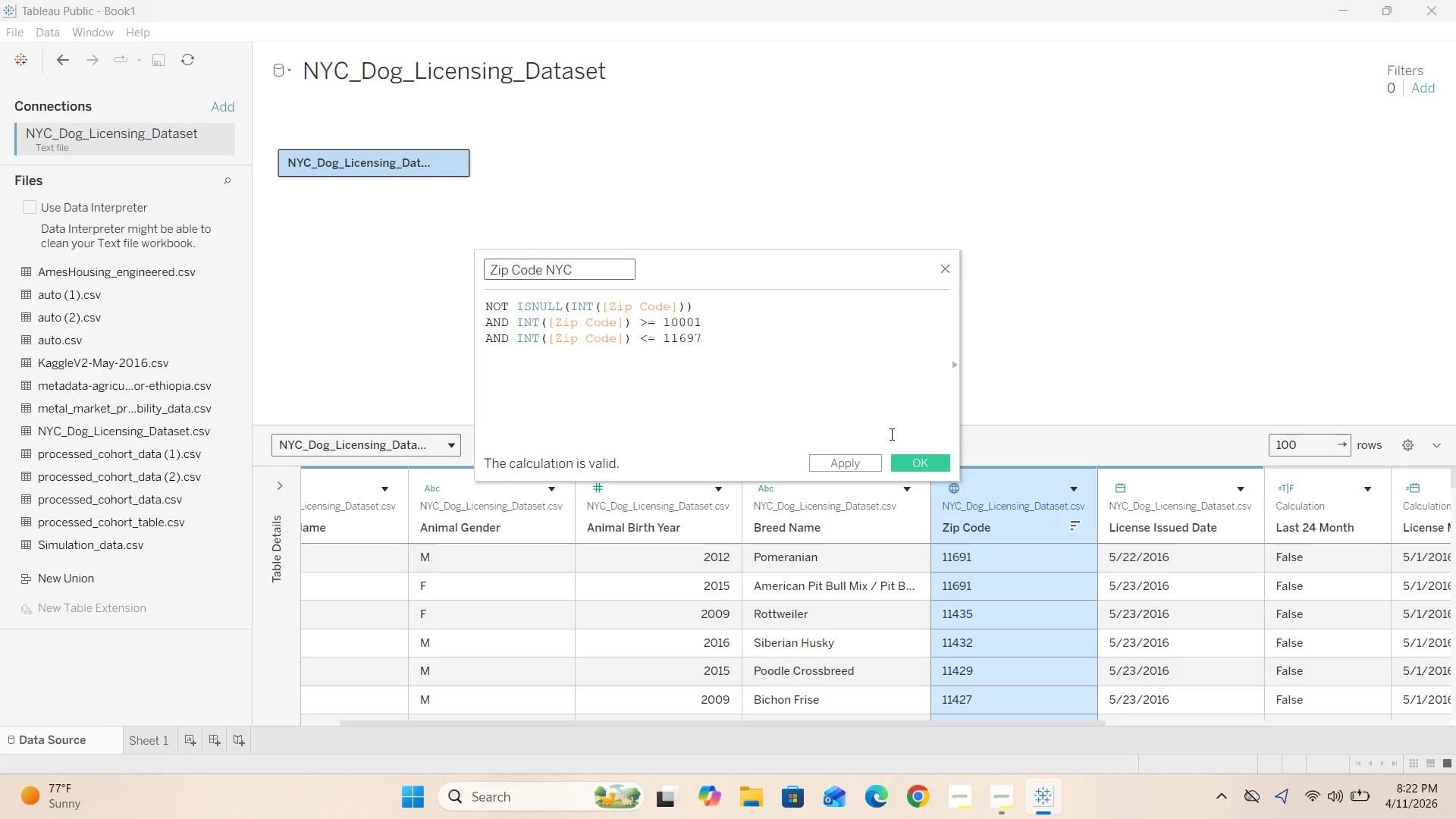 
left_click([918, 462])
 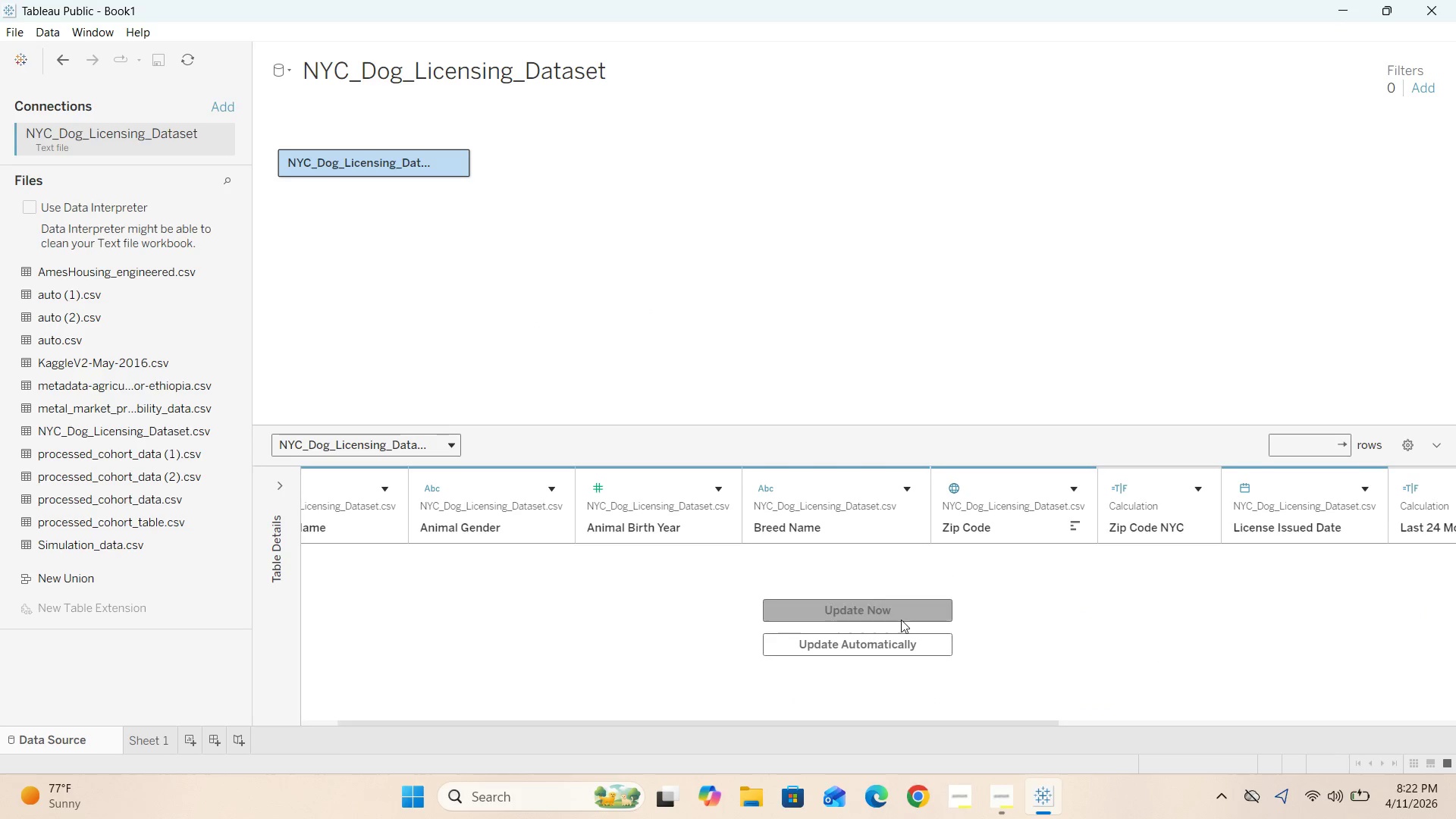 
left_click([900, 611])
 